 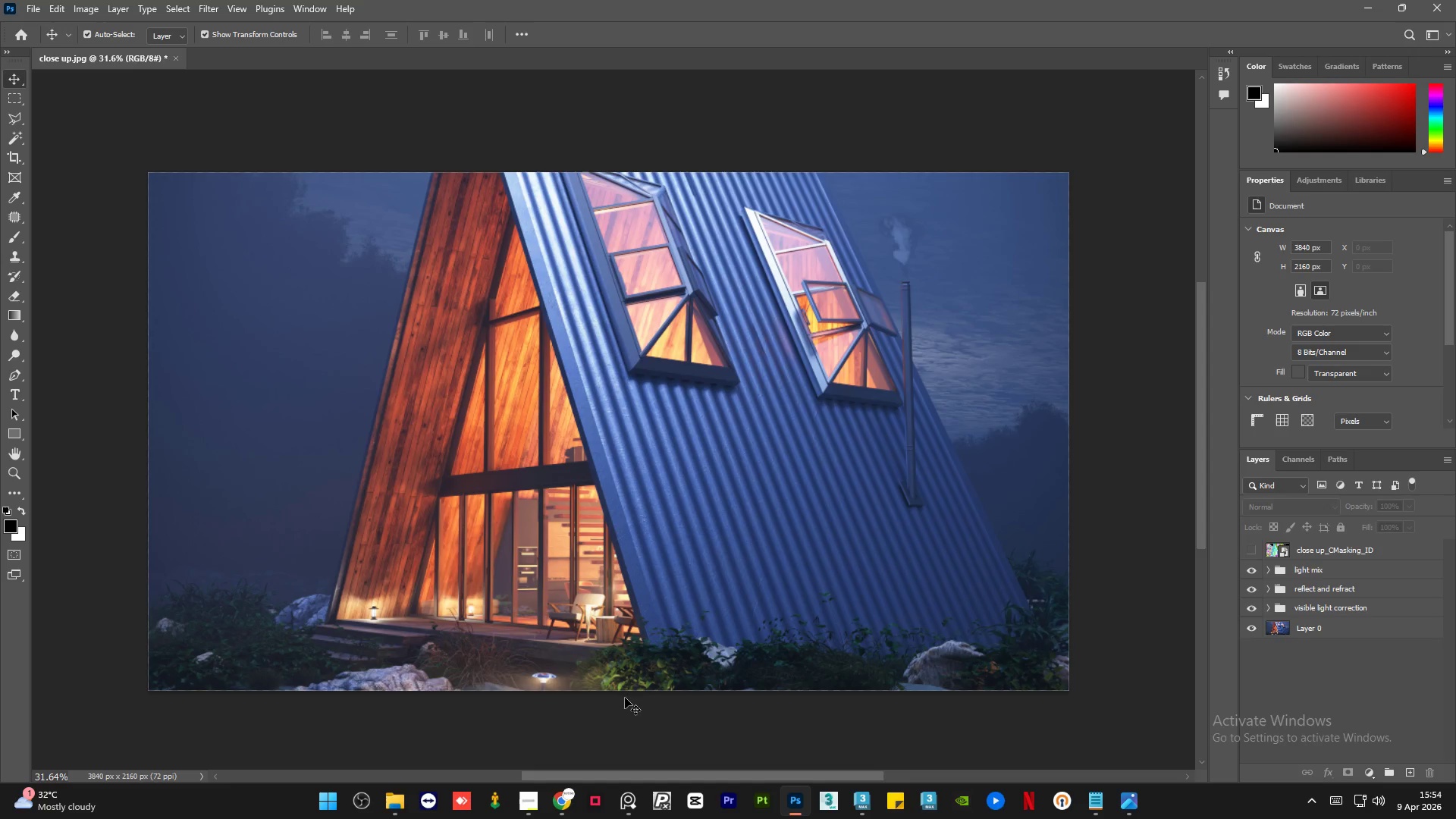 
hold_key(key=AltLeft, duration=1.5)
left_click([1251, 632])
 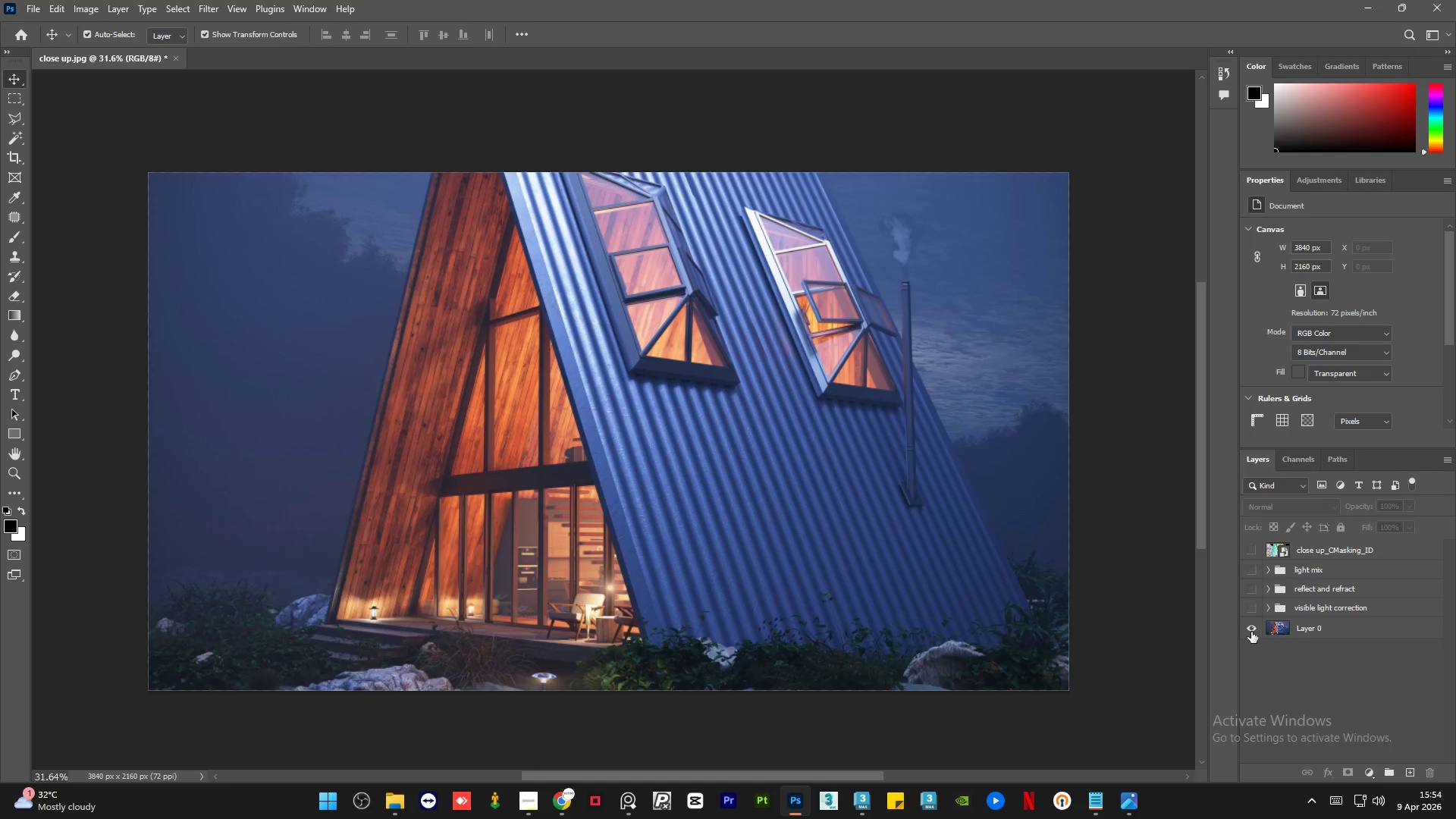 
left_click([1251, 632])
 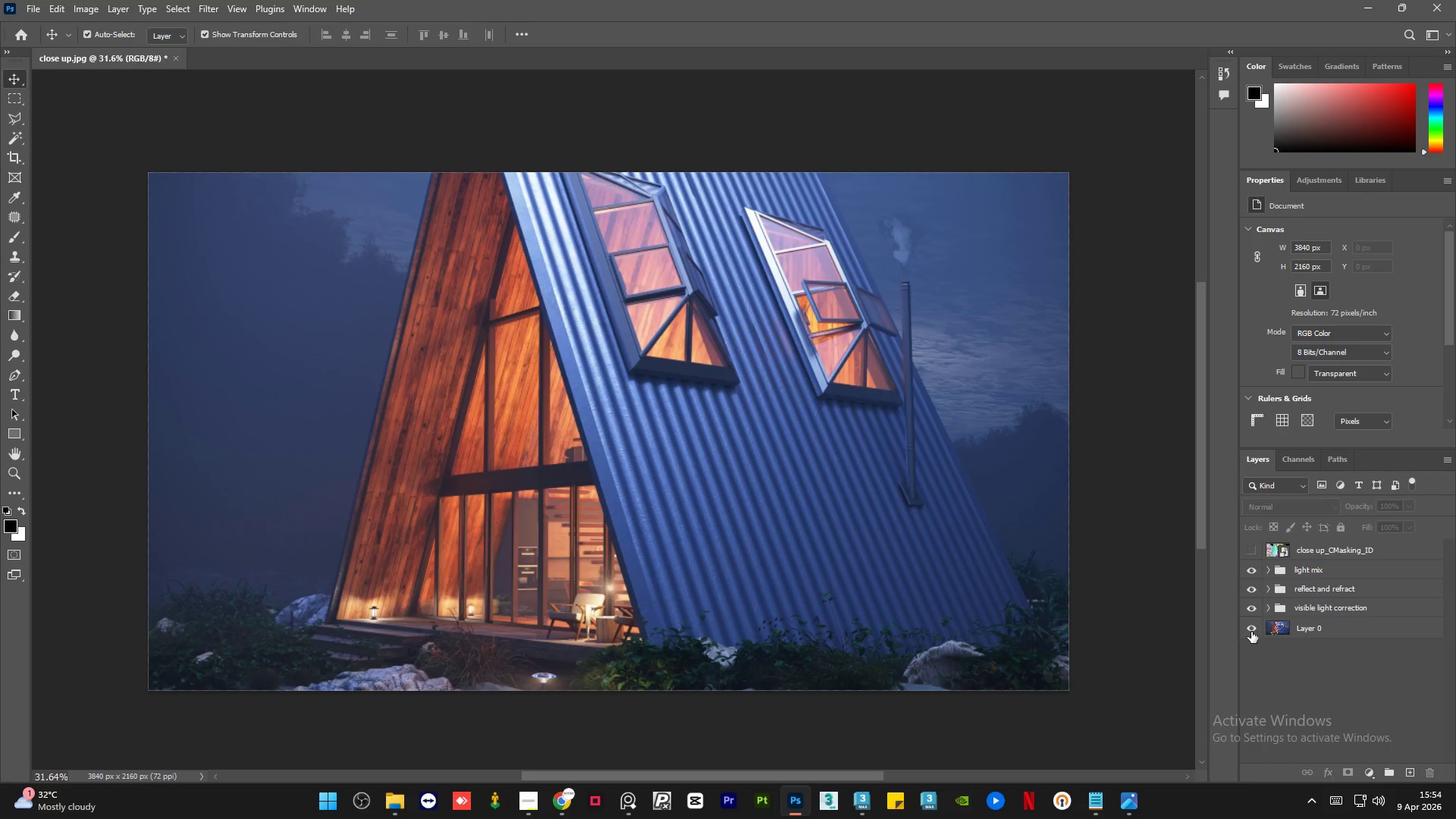 
hold_key(key=AltLeft, duration=1.5)
left_click([1251, 632])
 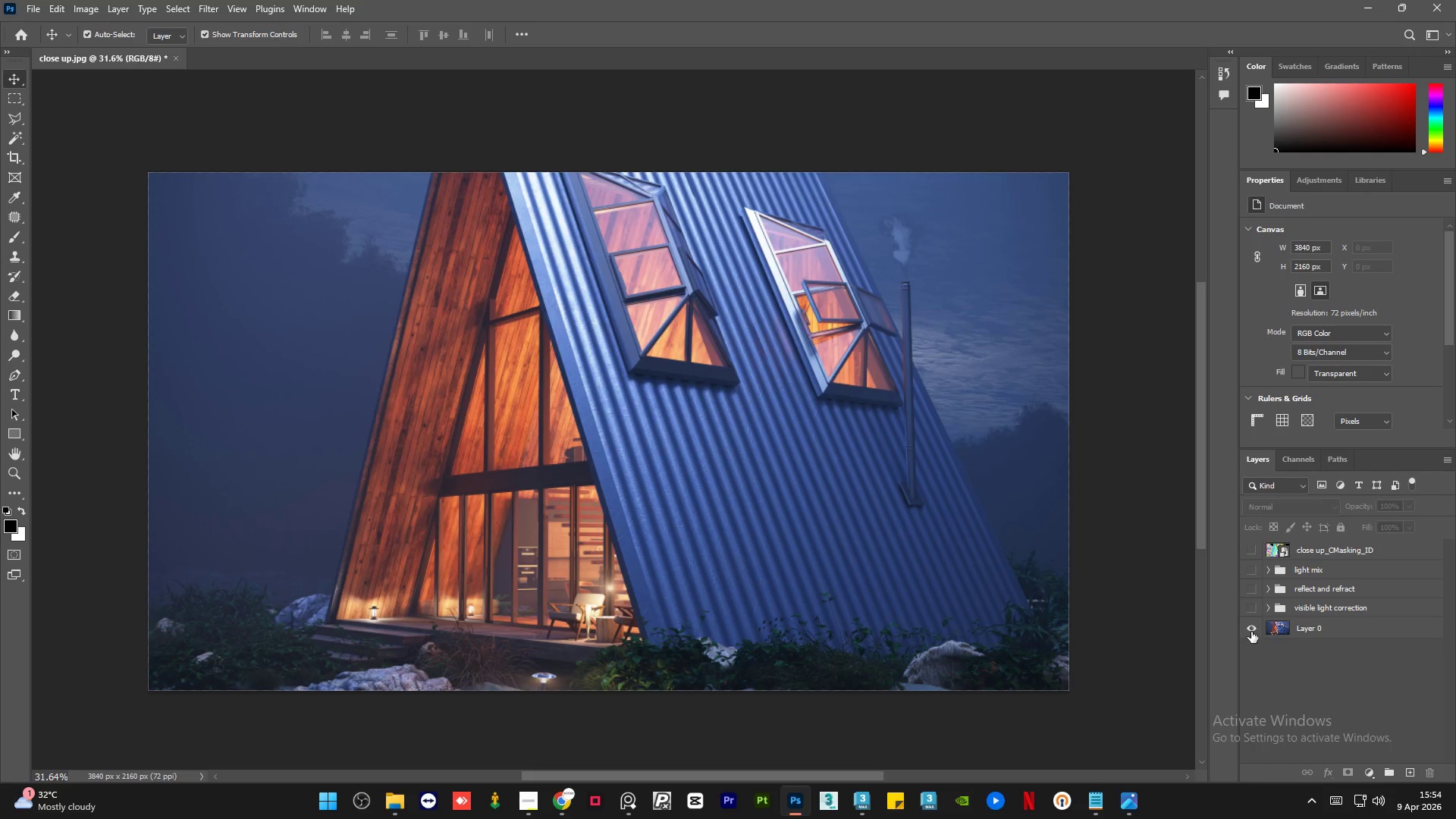 
double_click([1251, 632])
 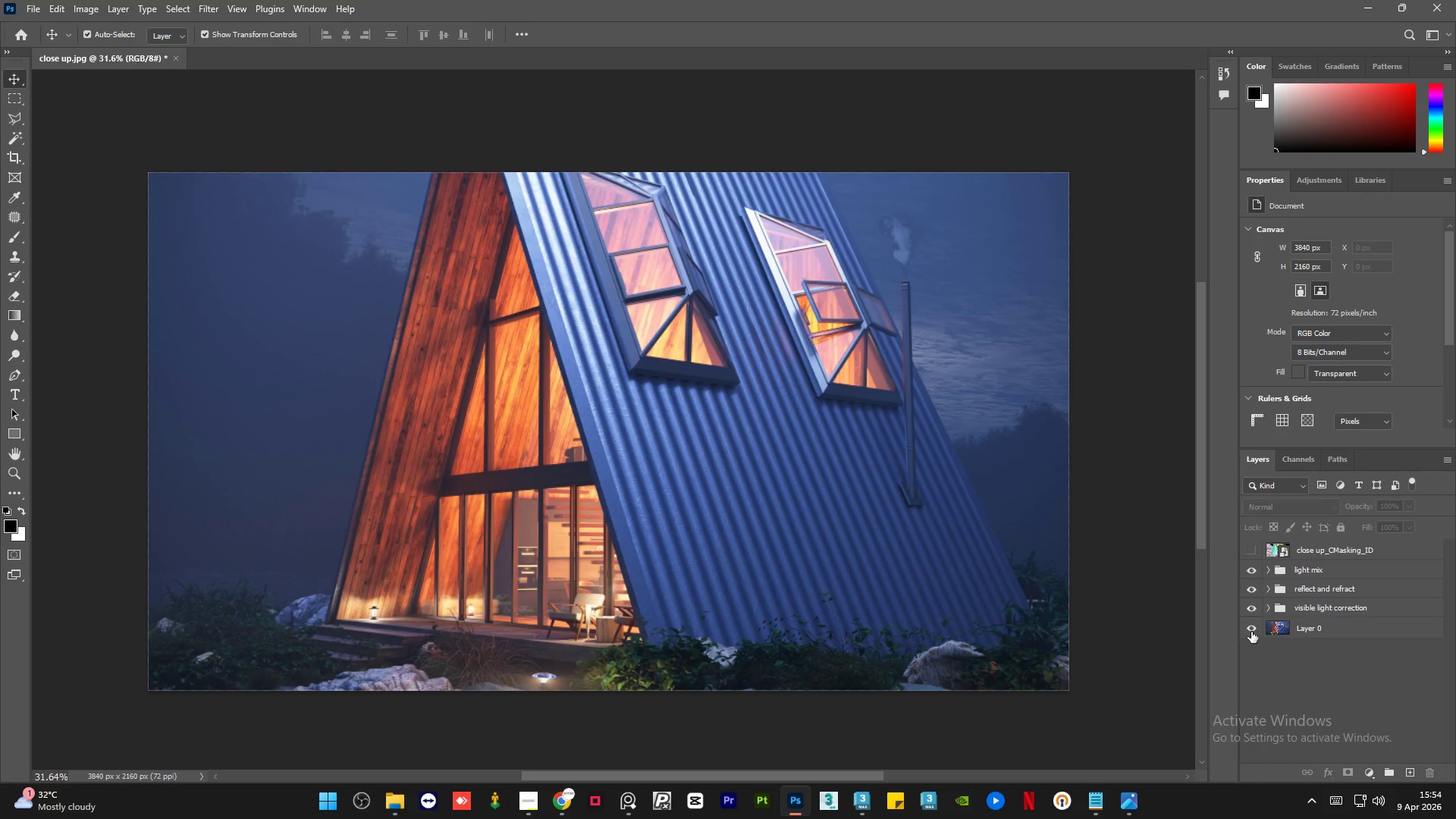 
key(Alt+AltLeft)
 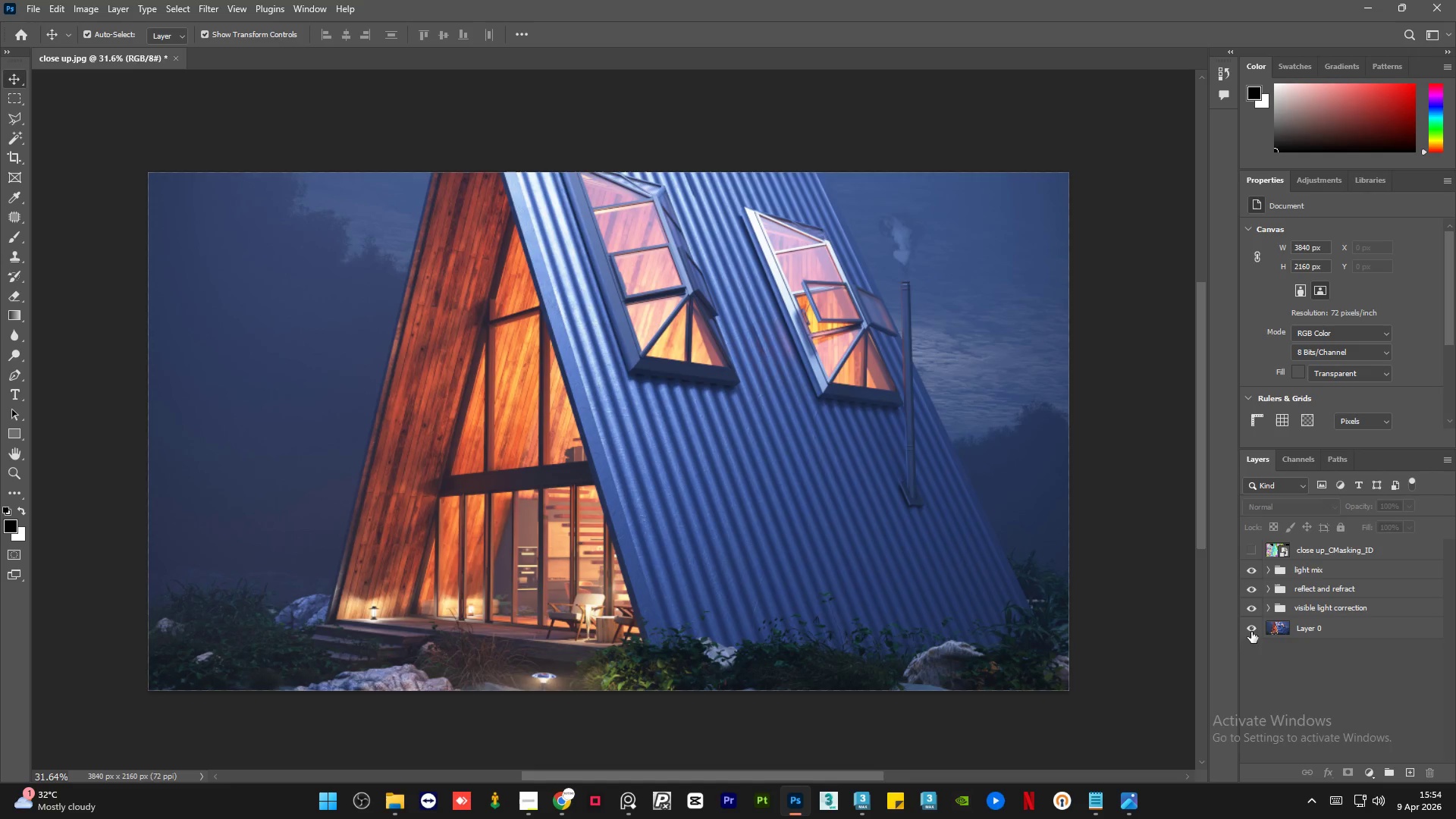 
key(Alt+AltLeft)
 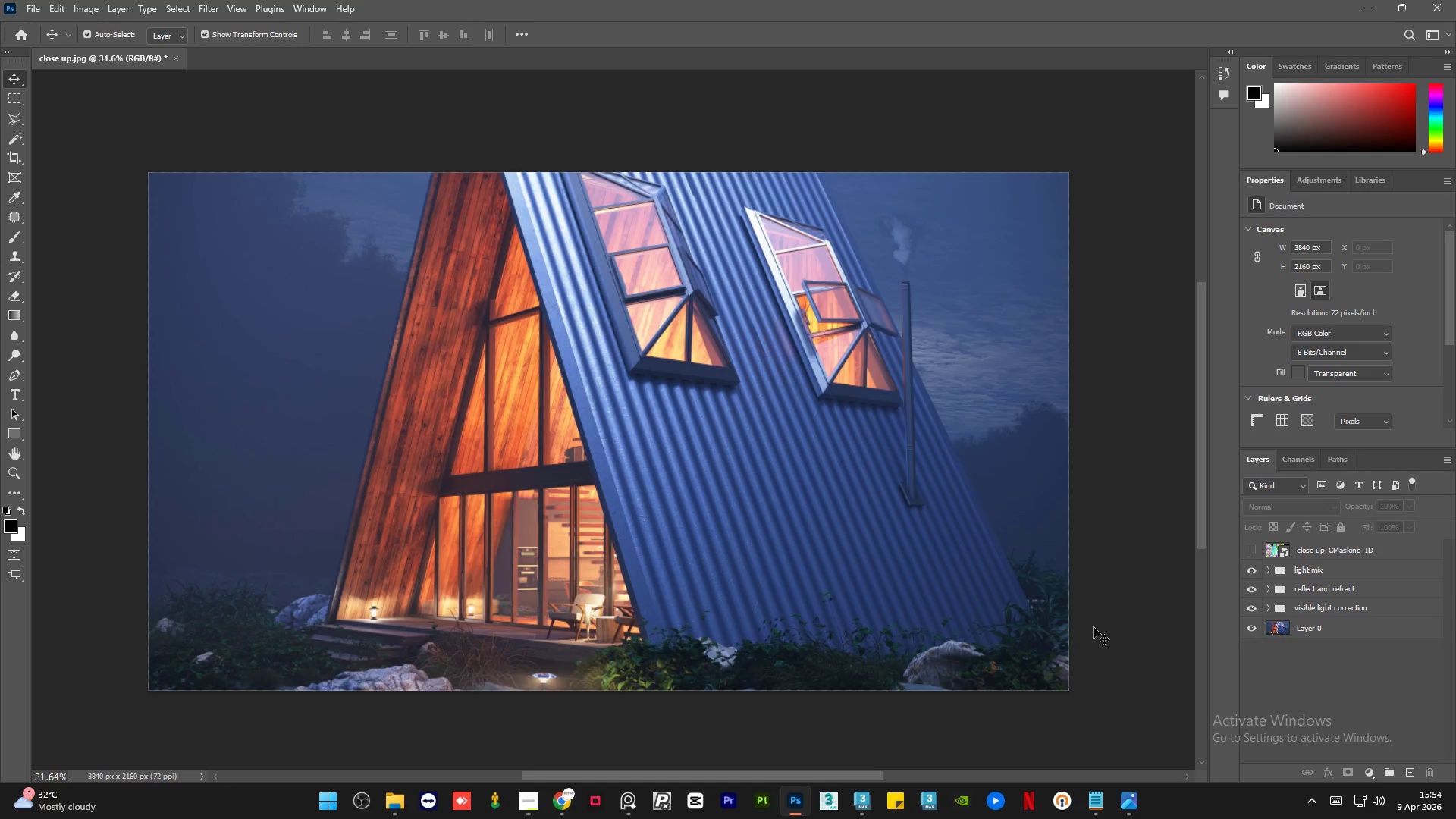 
key(Alt+AltLeft)
 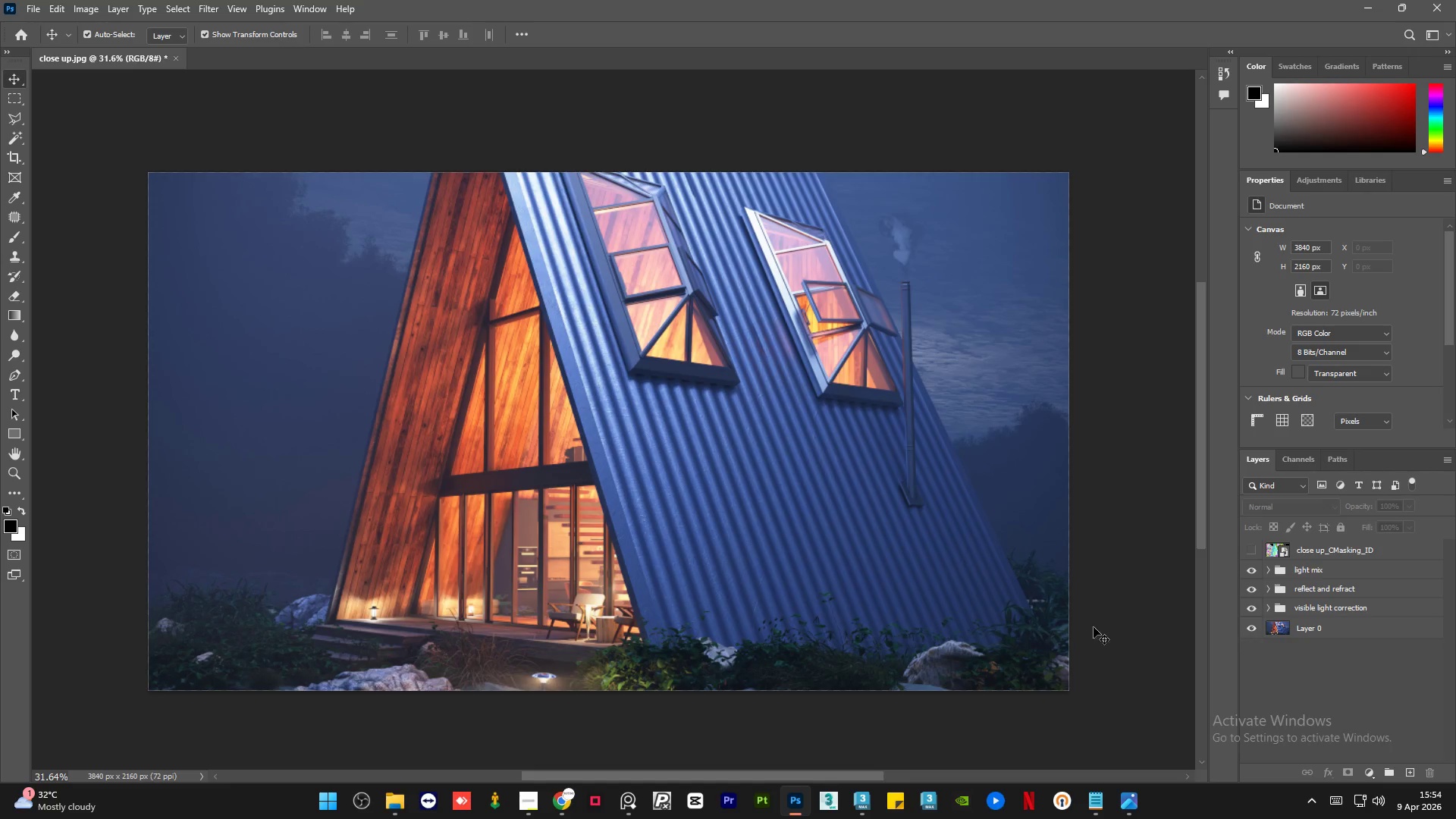 
key(Alt+AltLeft)
 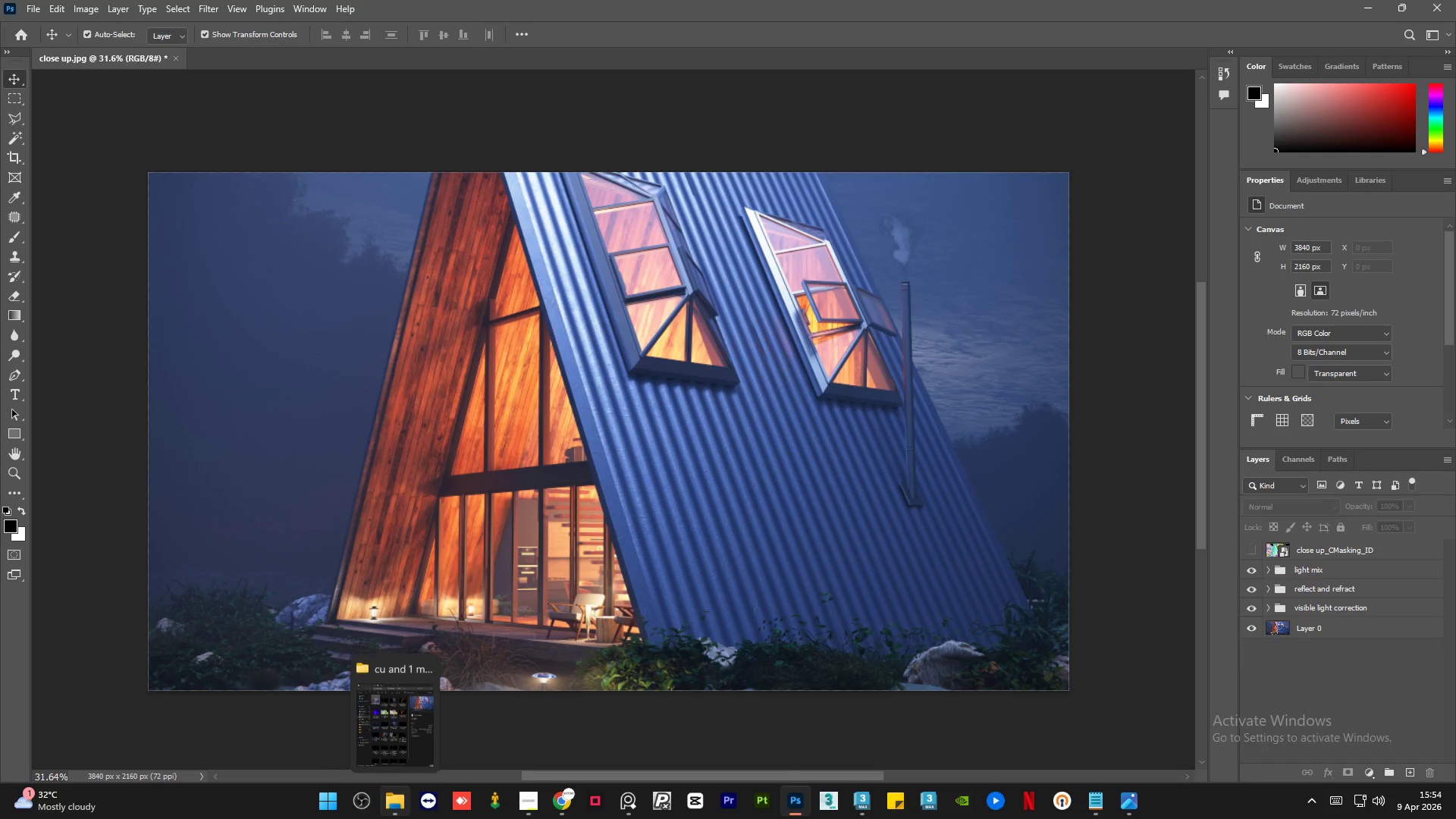 
left_click([391, 818])
 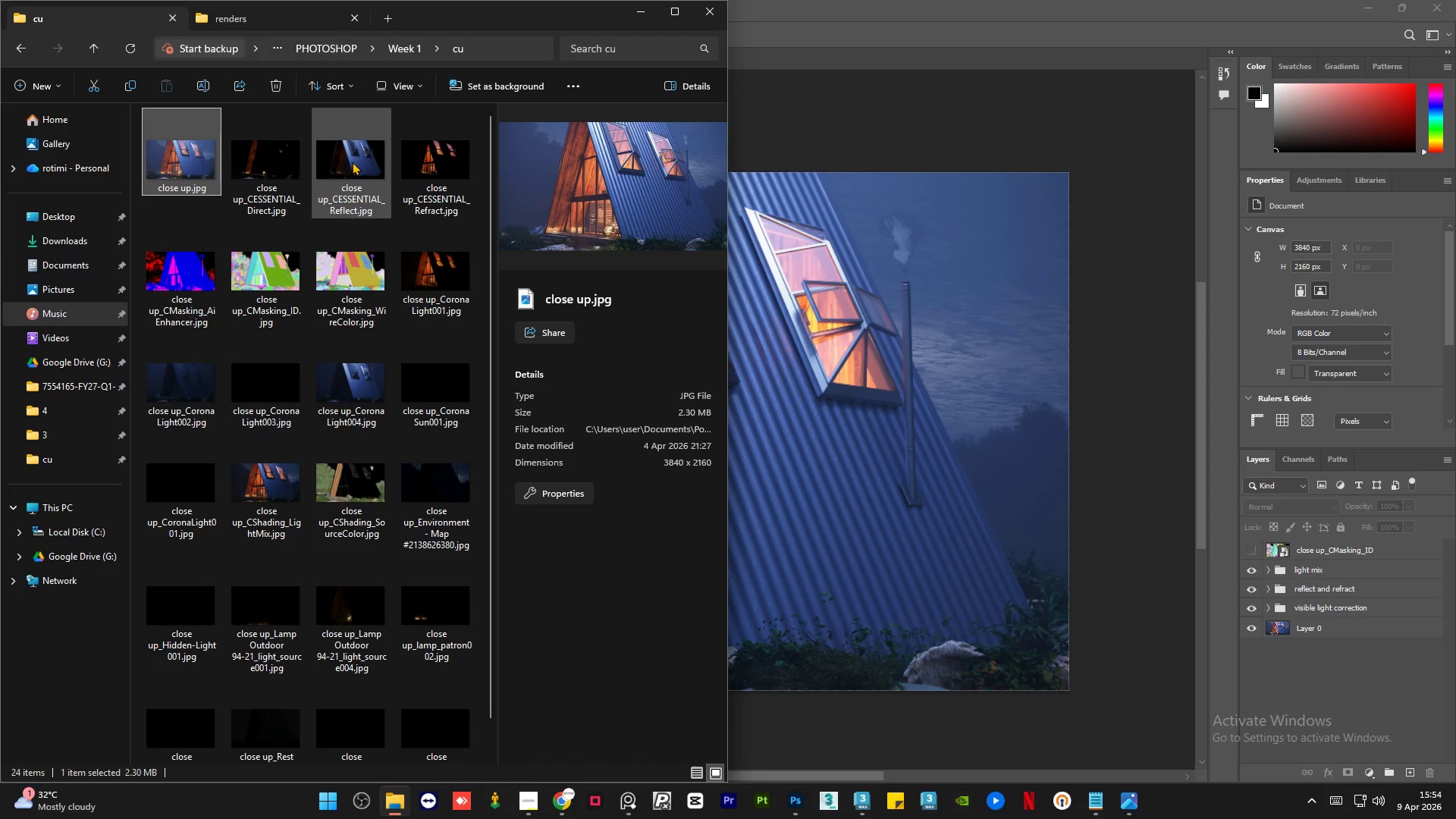 
double_click([433, 171])
 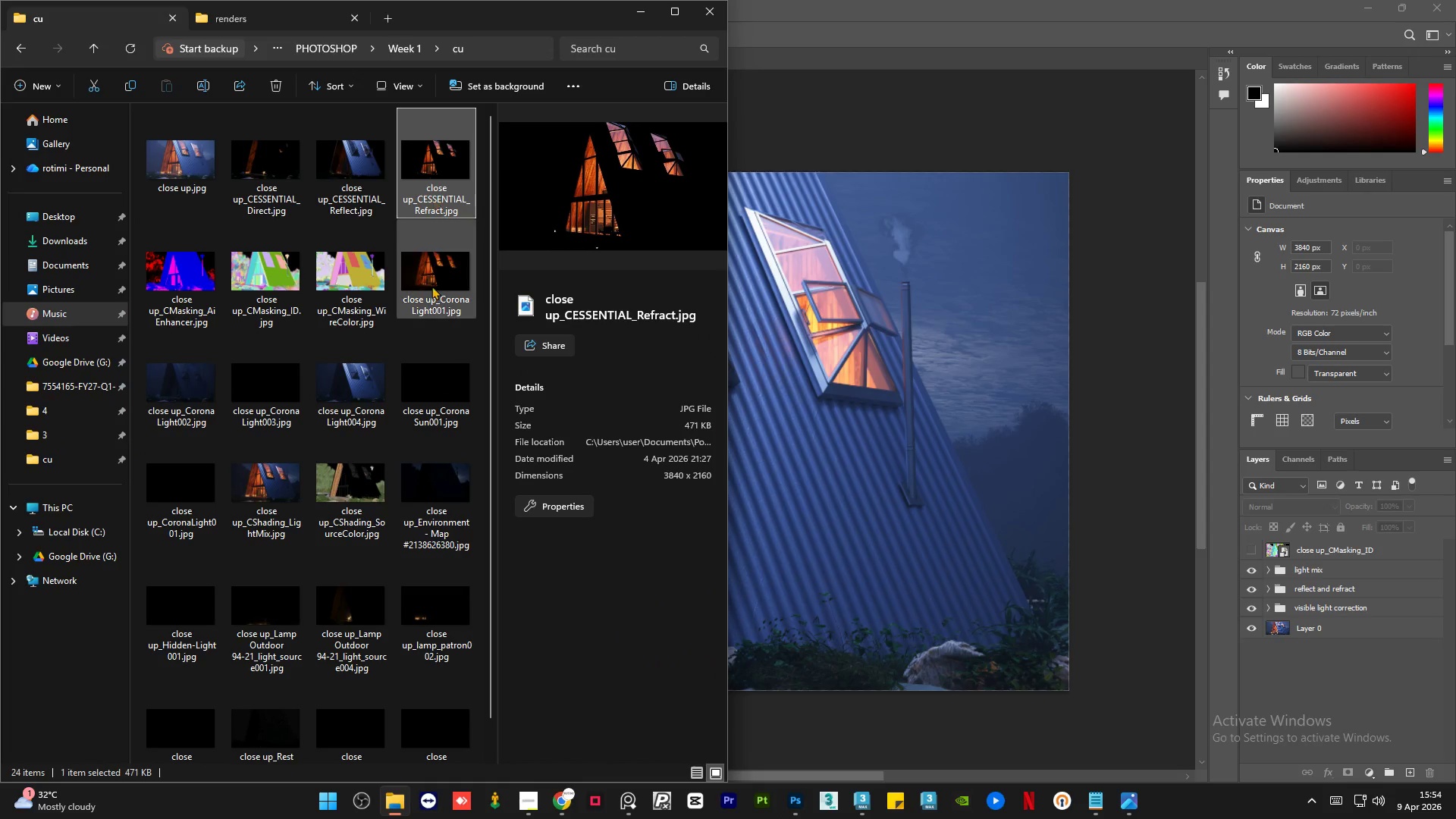 
triple_click([431, 287])
 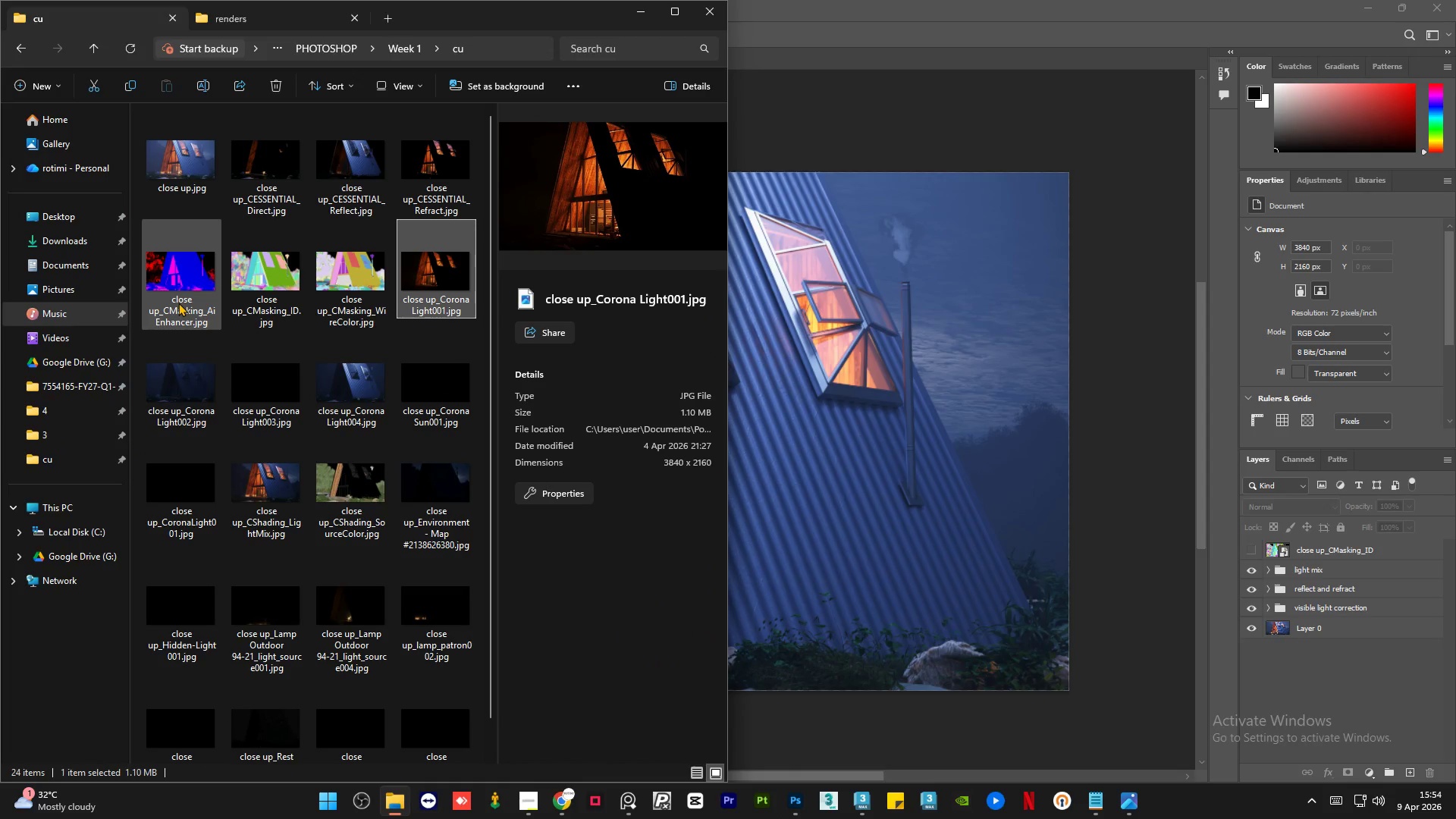 
left_click([178, 303])
 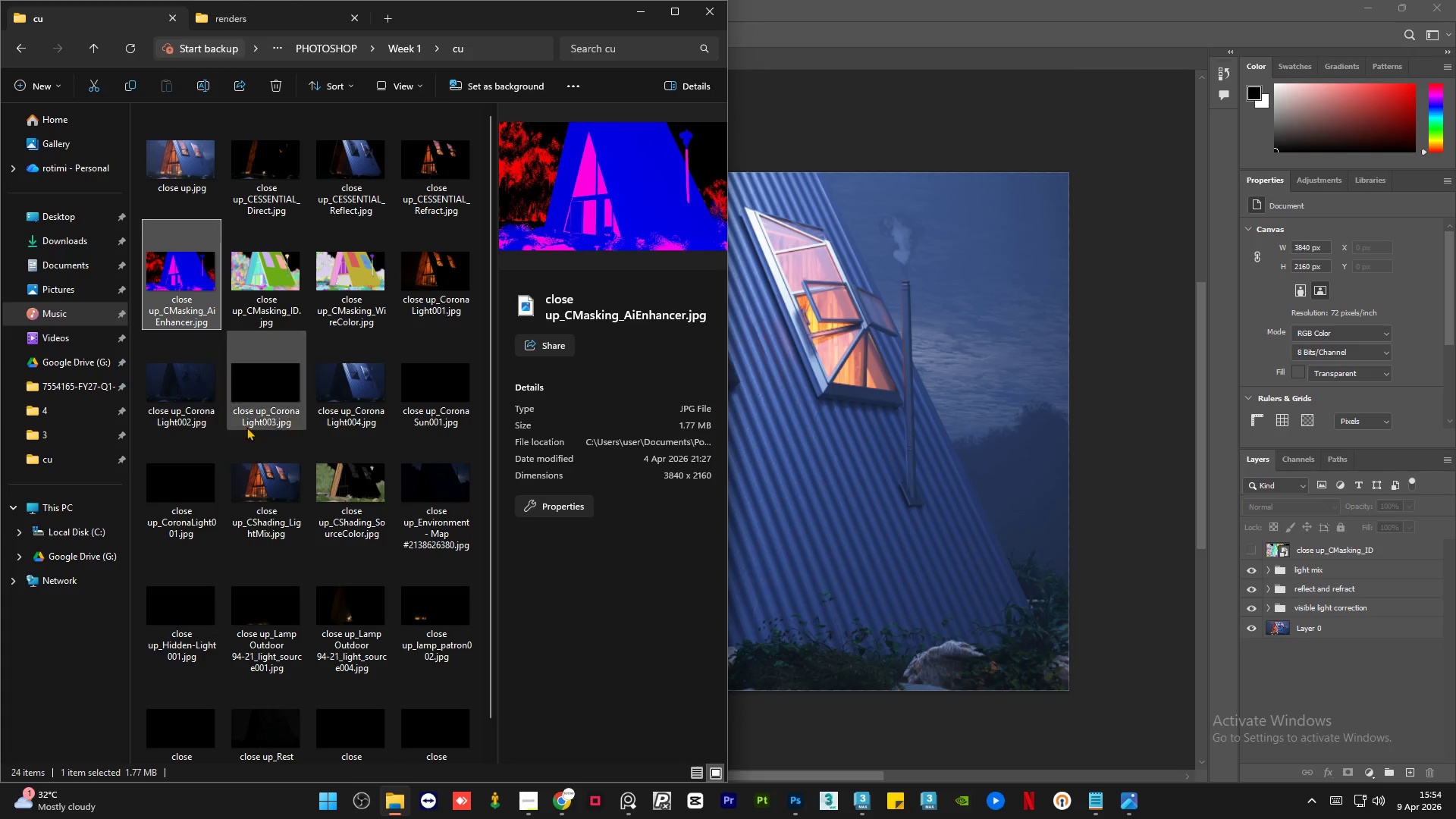 
scroll: coordinate [286, 502], scroll_direction: down, amount: 3.0
 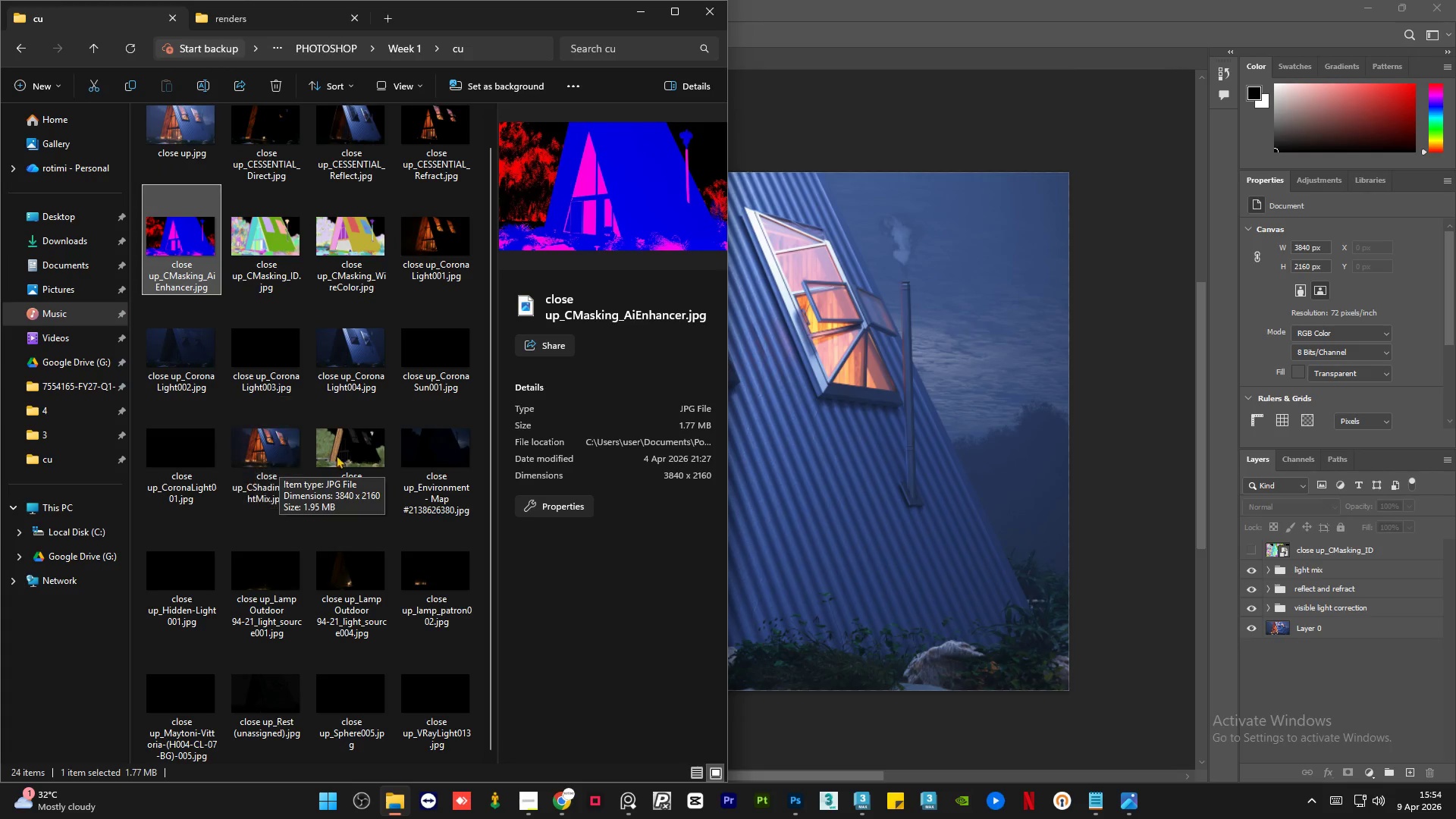 
left_click([371, 453])
 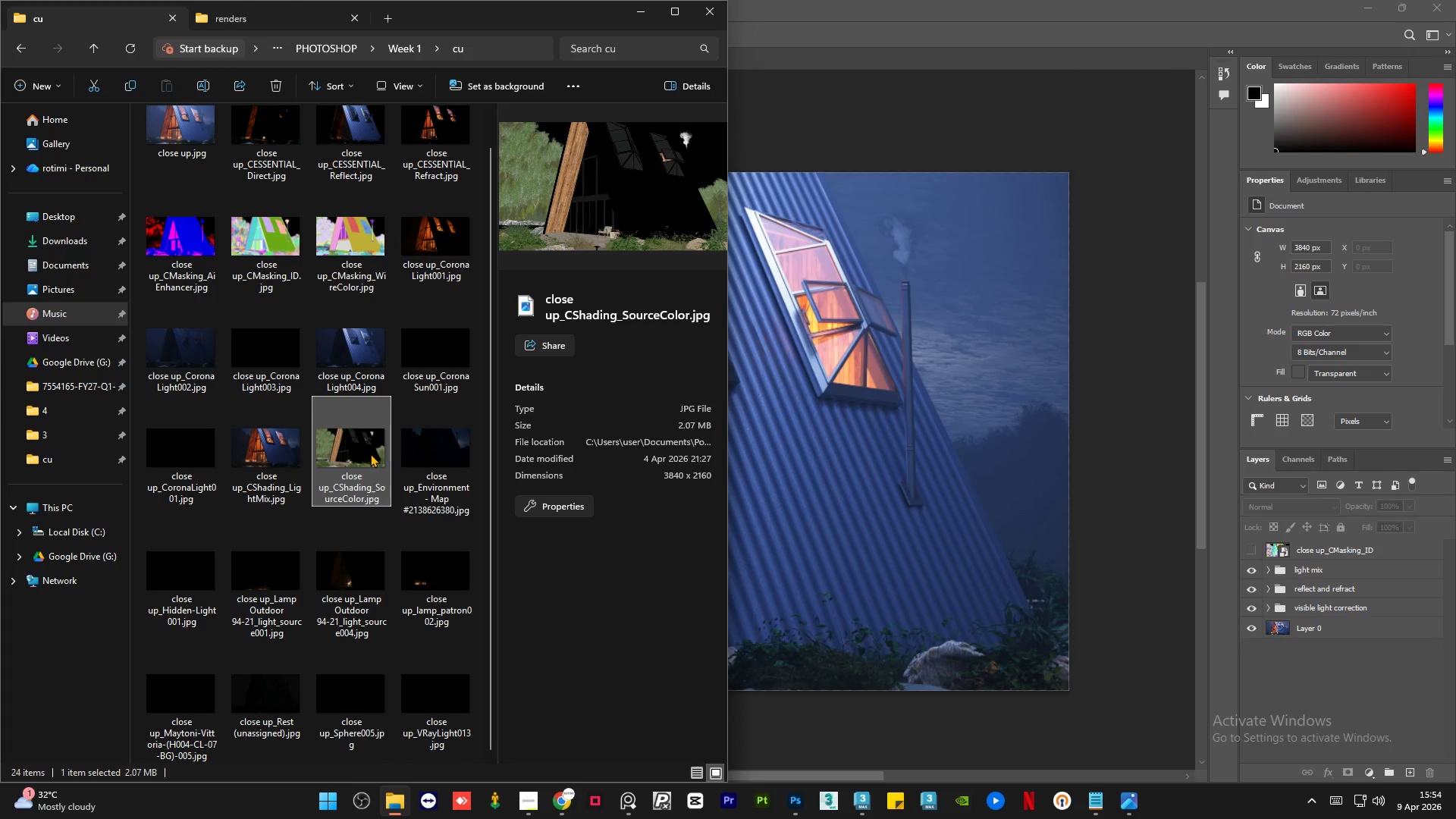 
double_click([370, 453])
 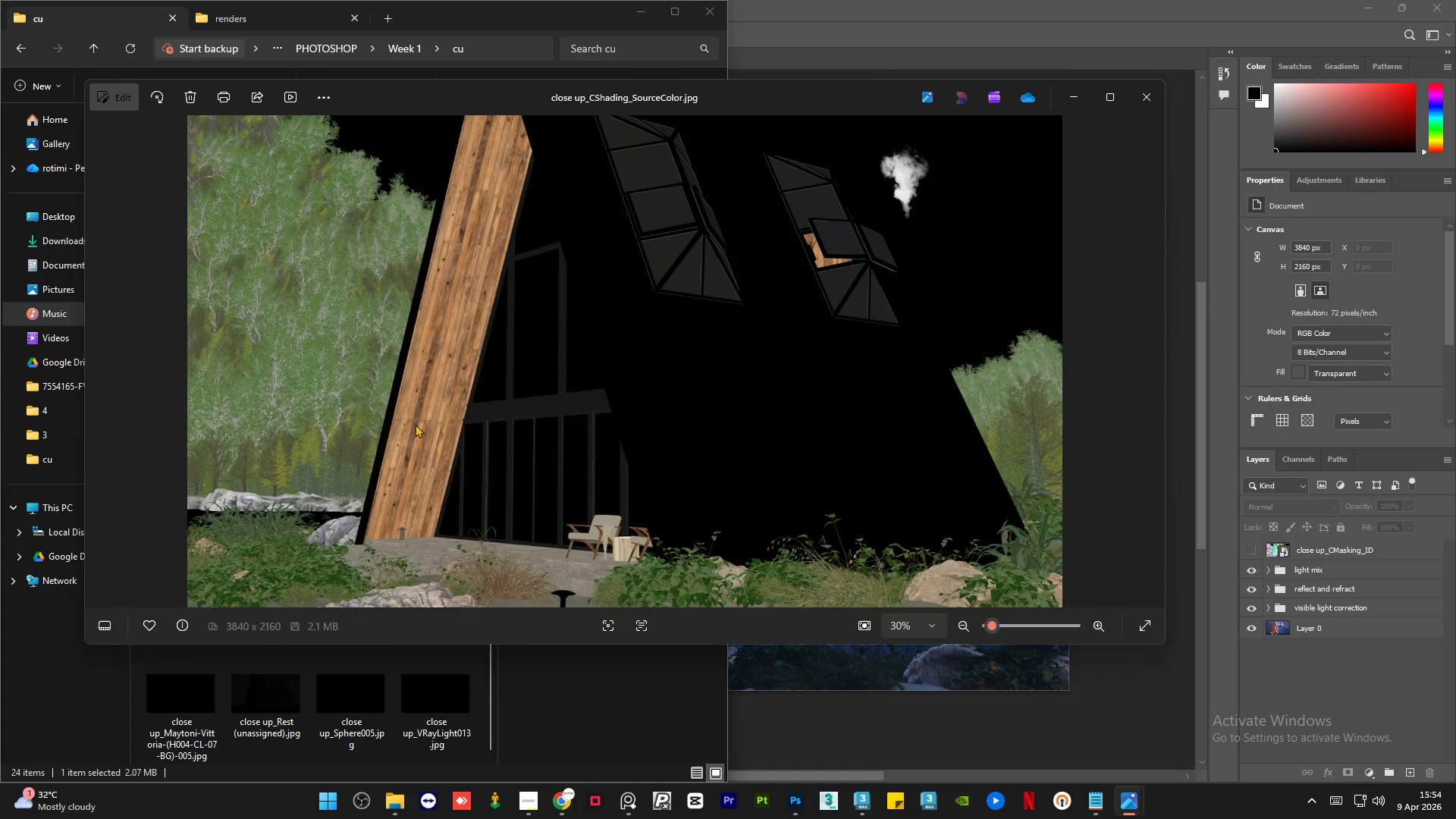 
scroll: coordinate [389, 347], scroll_direction: up, amount: 27.0
 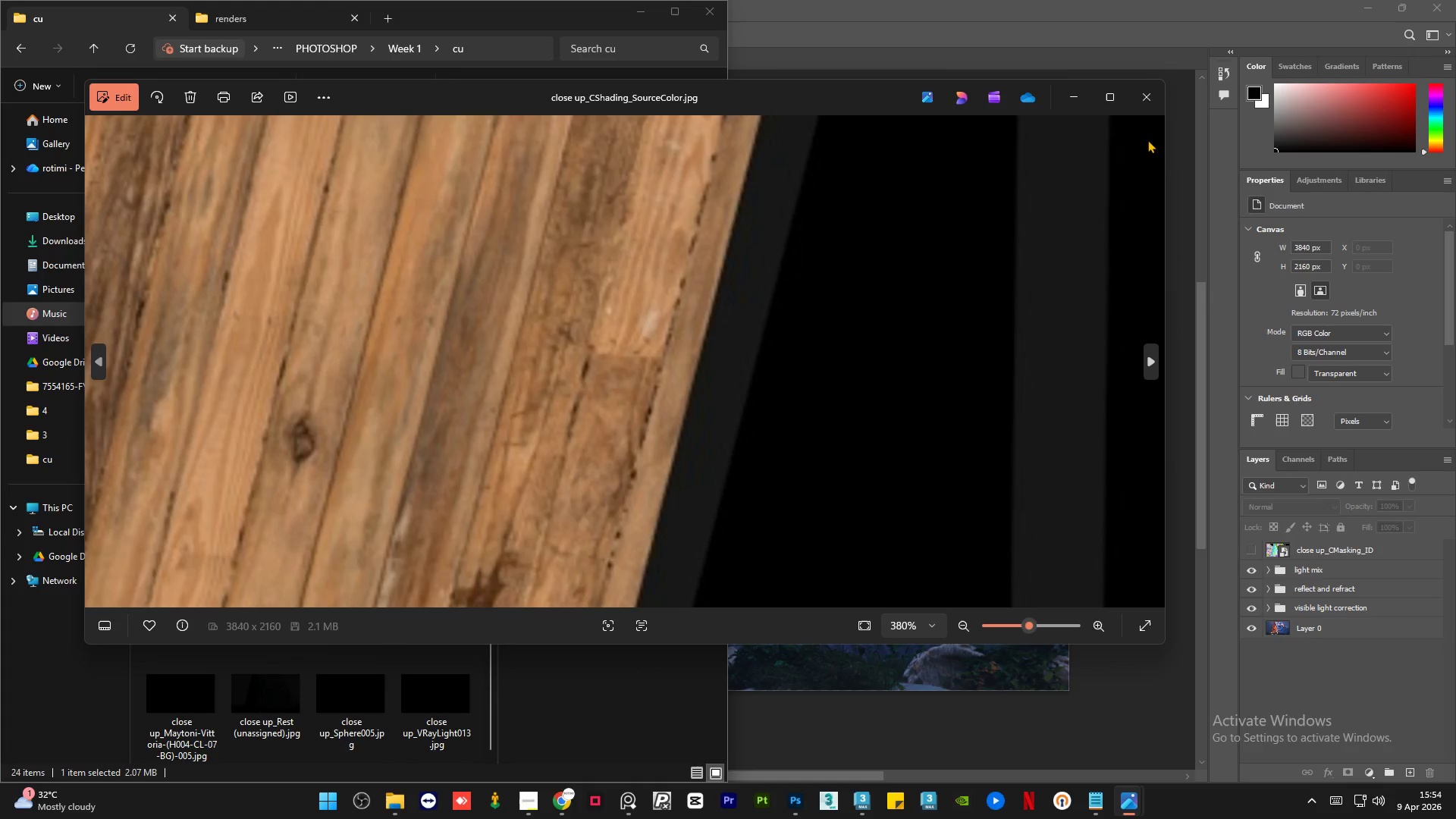 
left_click([1144, 98])
 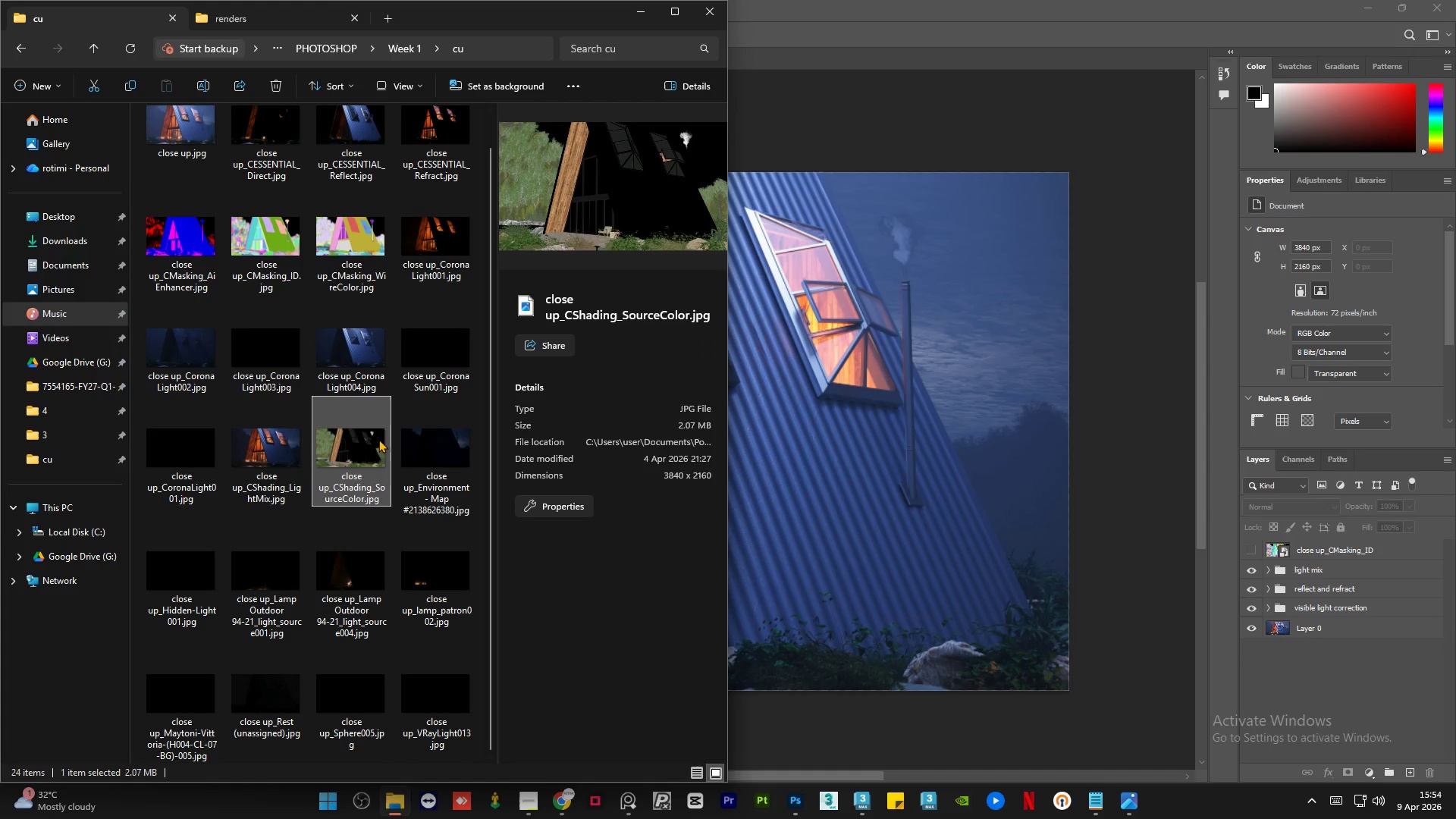 
scroll: coordinate [375, 444], scroll_direction: down, amount: 3.0
 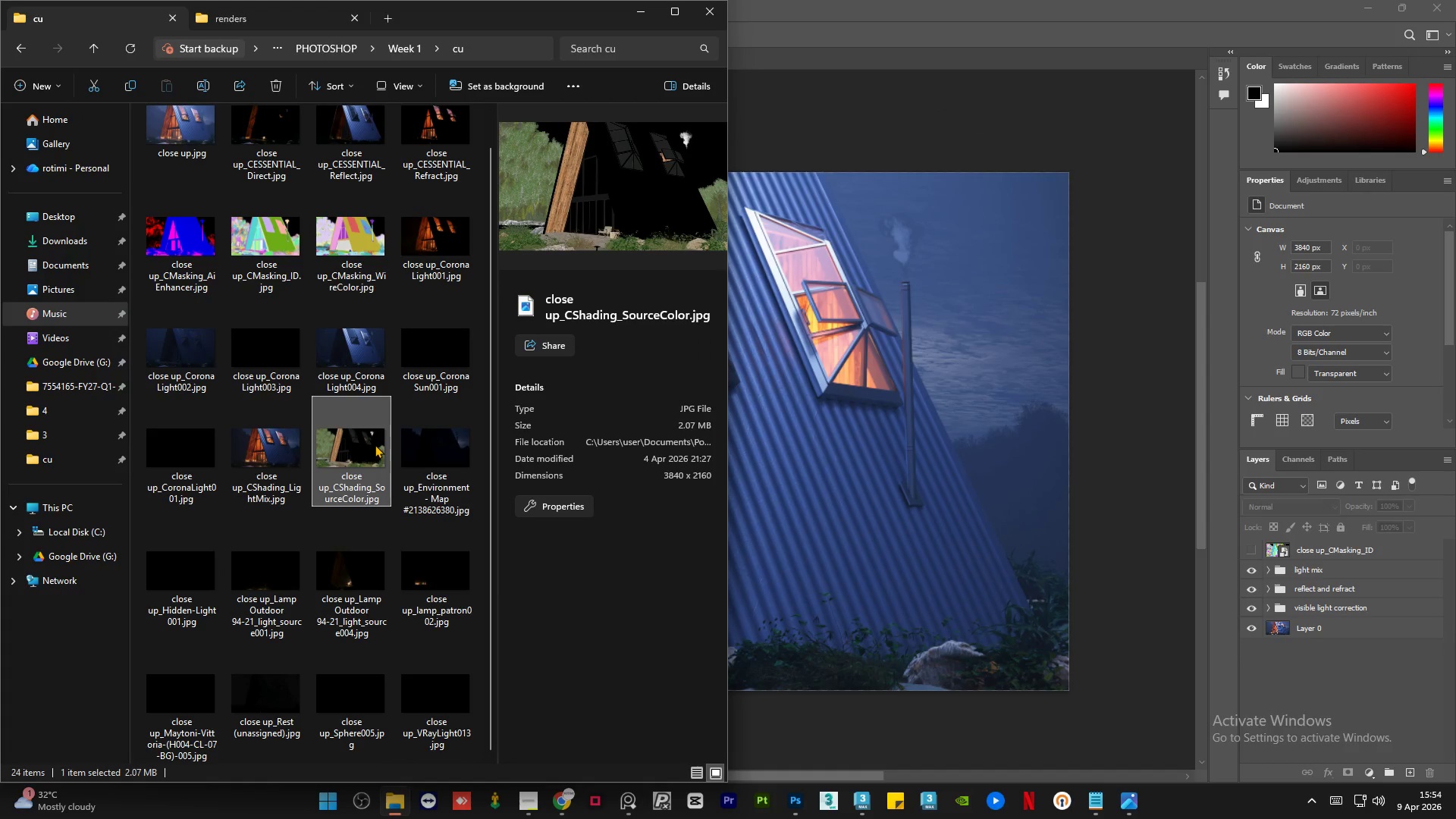 
scroll: coordinate [375, 444], scroll_direction: up, amount: 6.0
 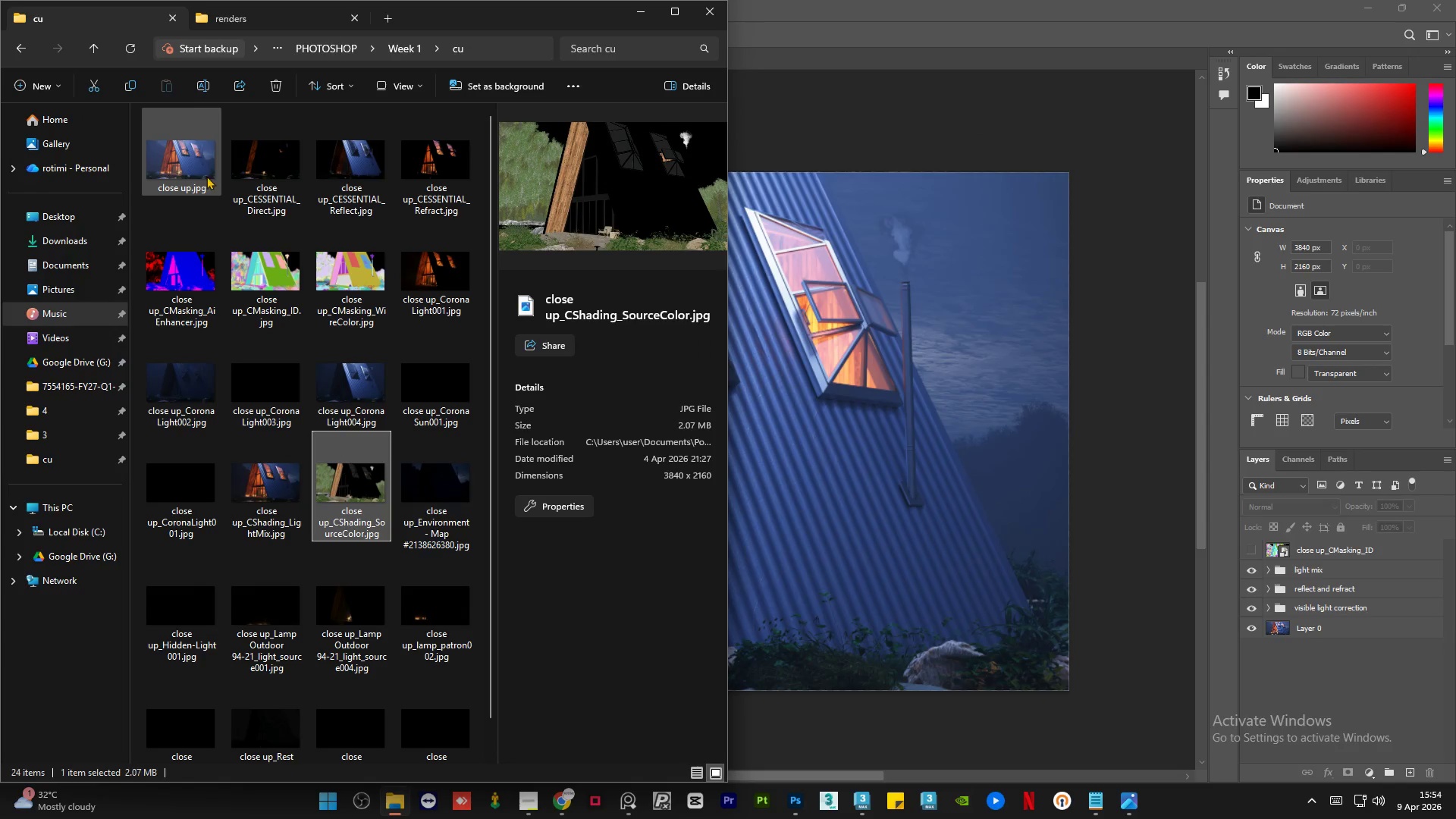 
left_click([202, 174])
 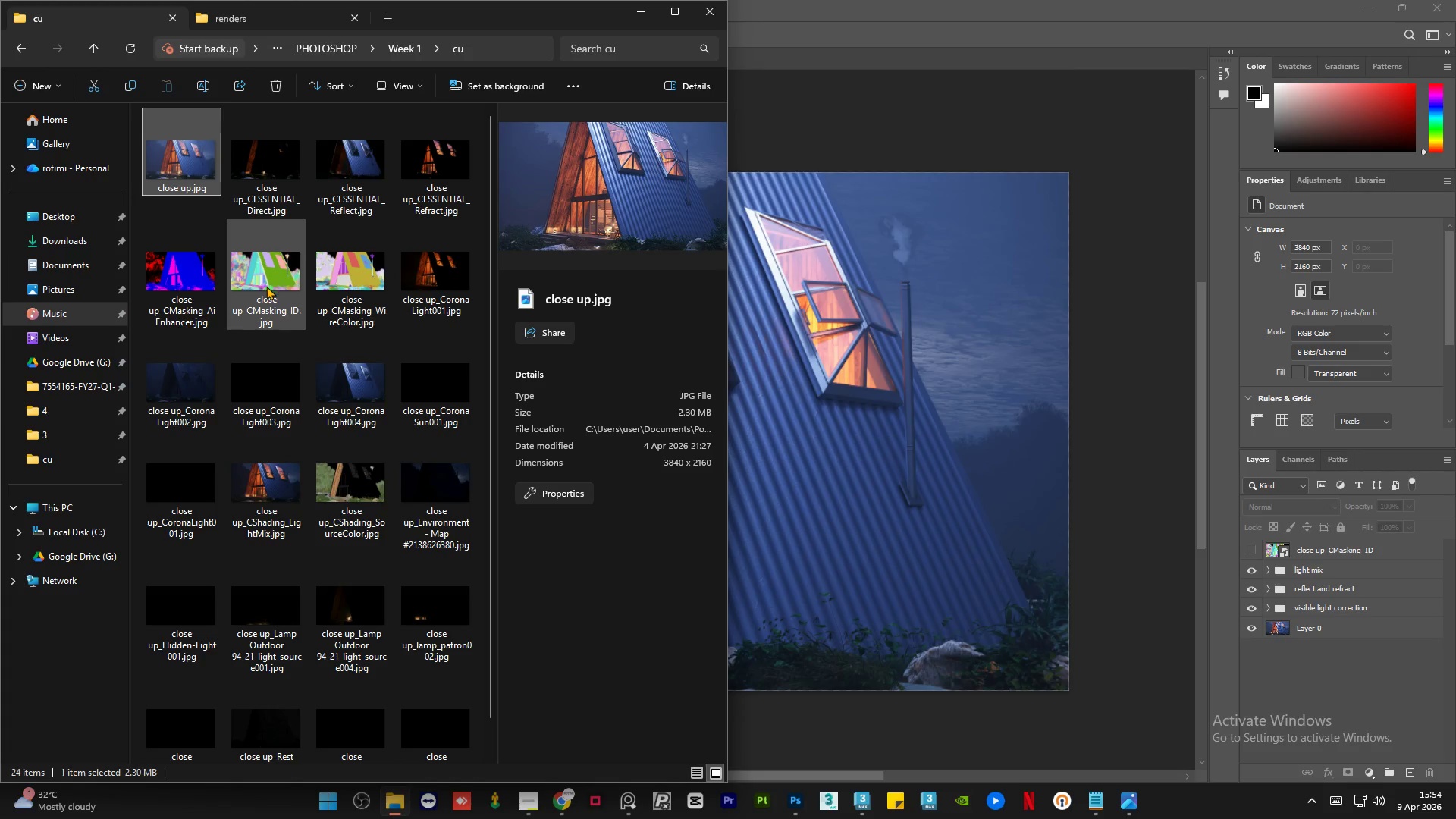 
left_click([268, 287])
 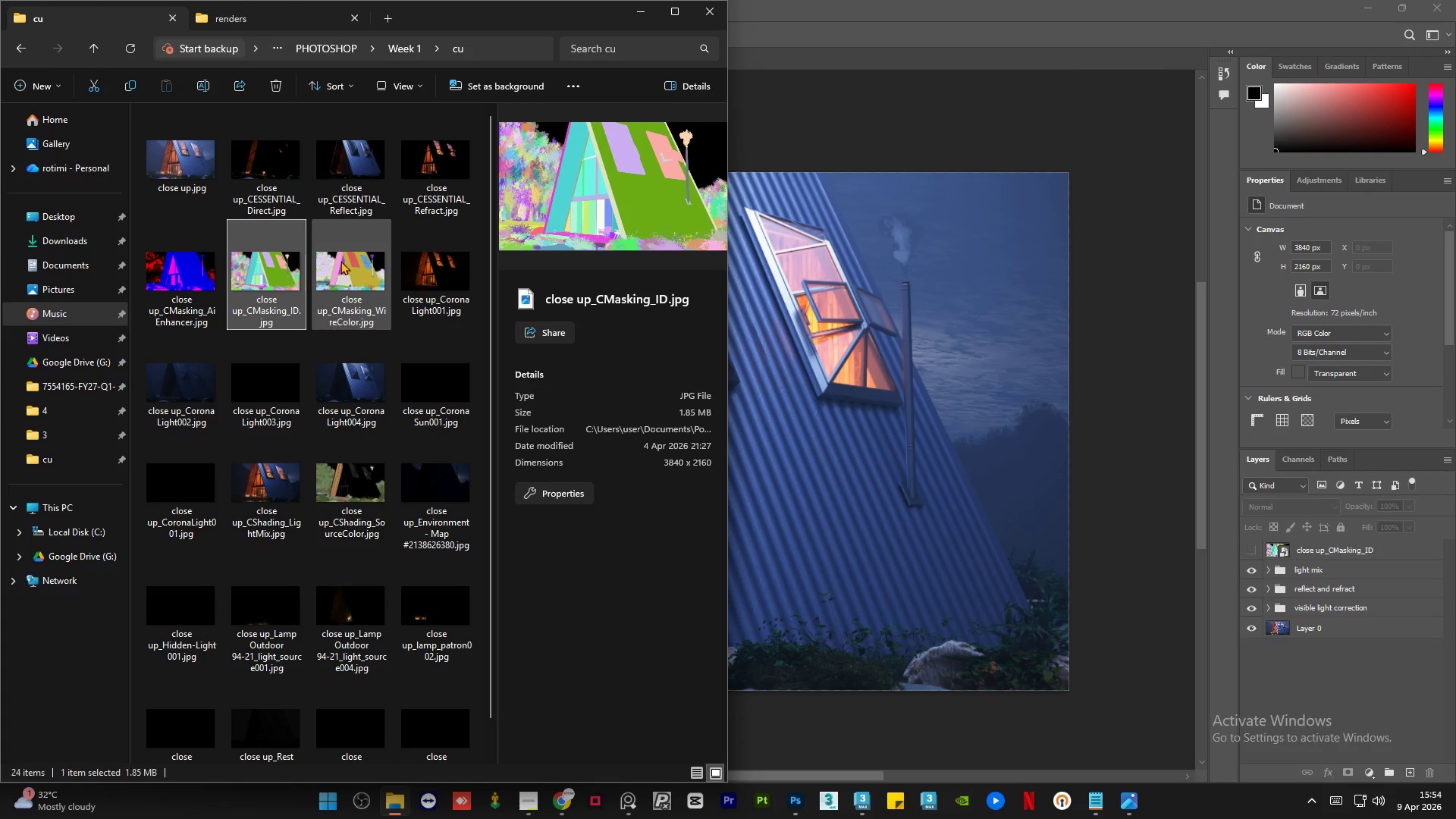 
left_click([340, 261])
 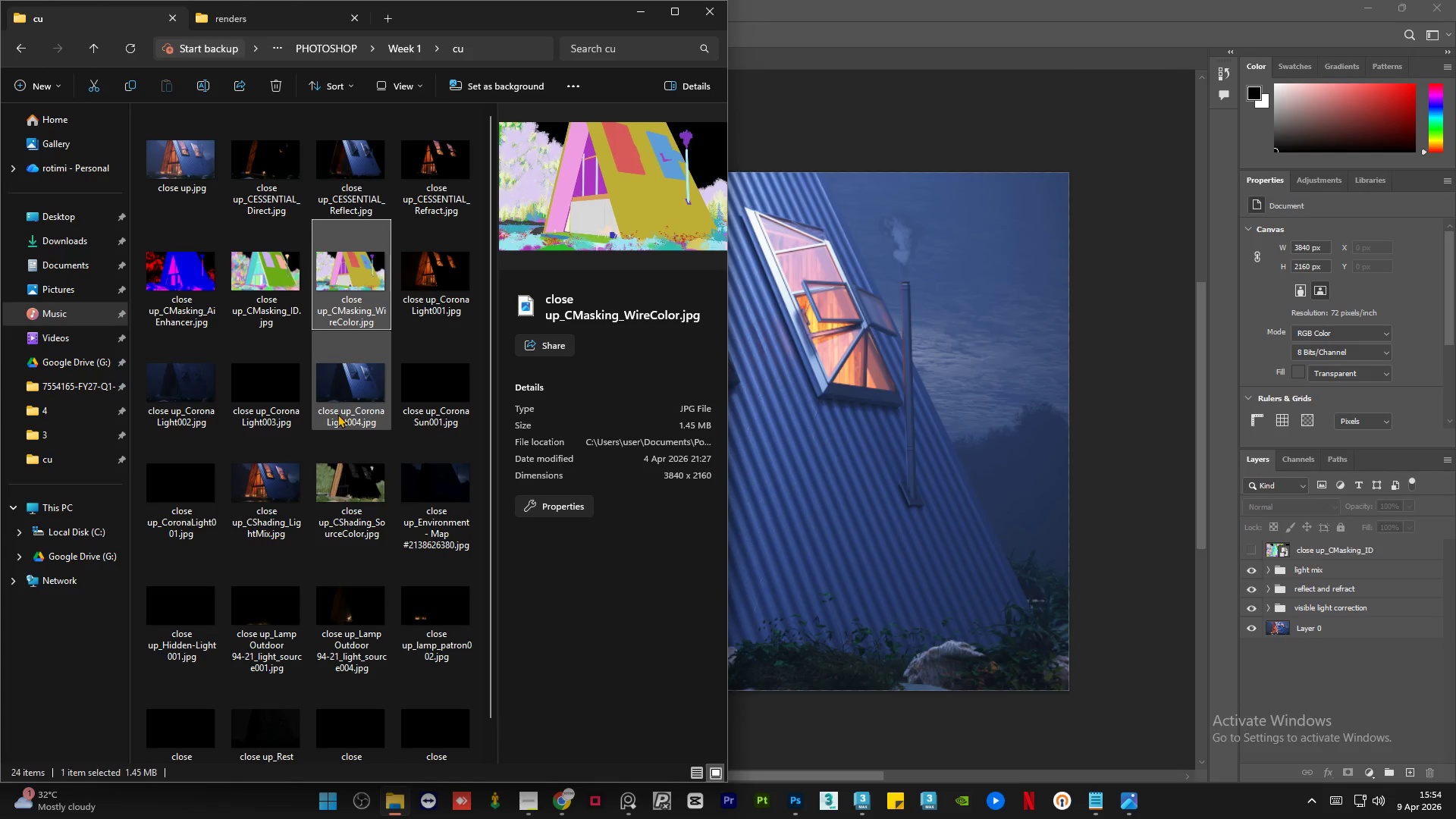 
left_click([336, 431])
 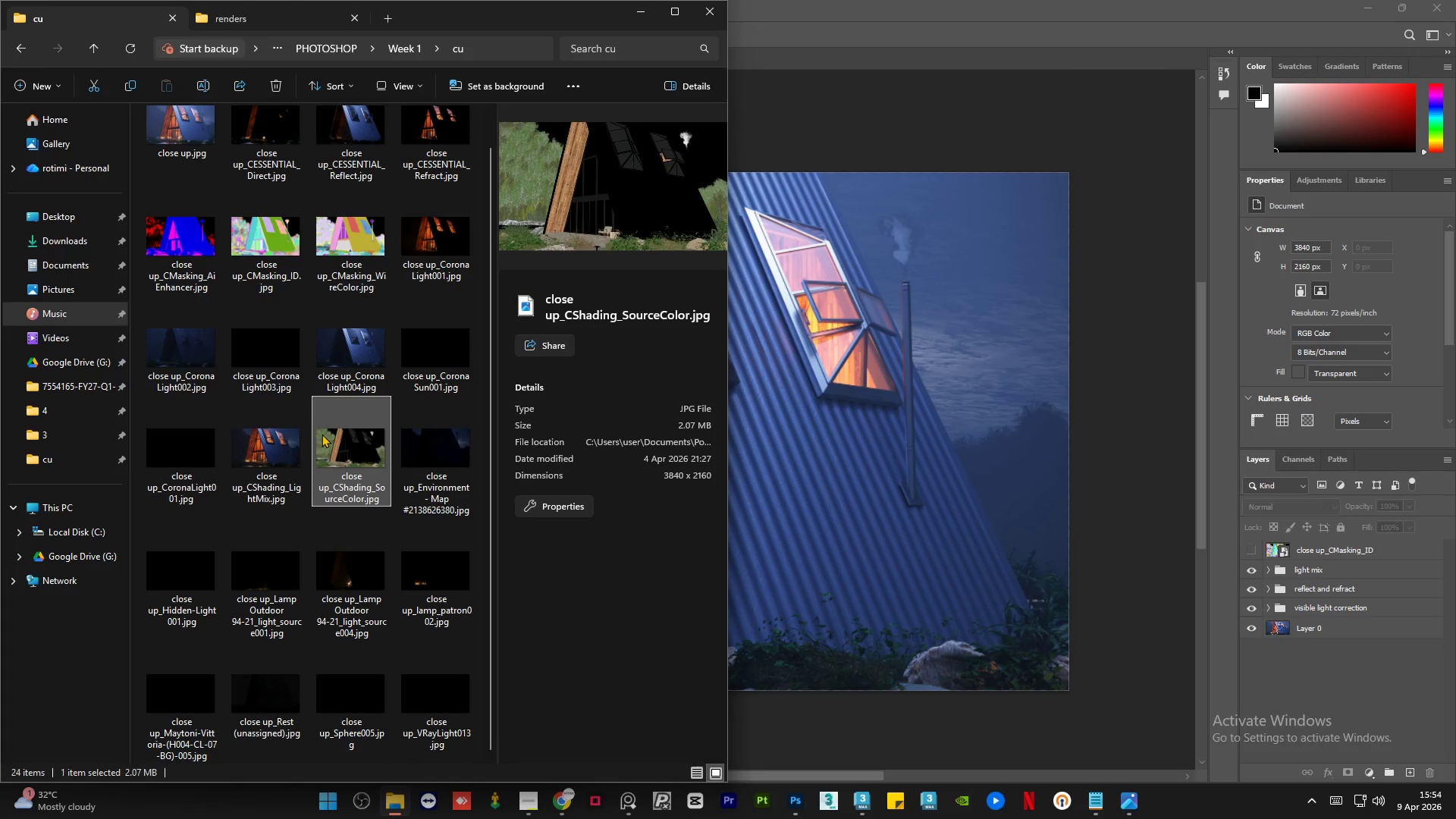 
scroll: coordinate [336, 419], scroll_direction: down, amount: 3.0
 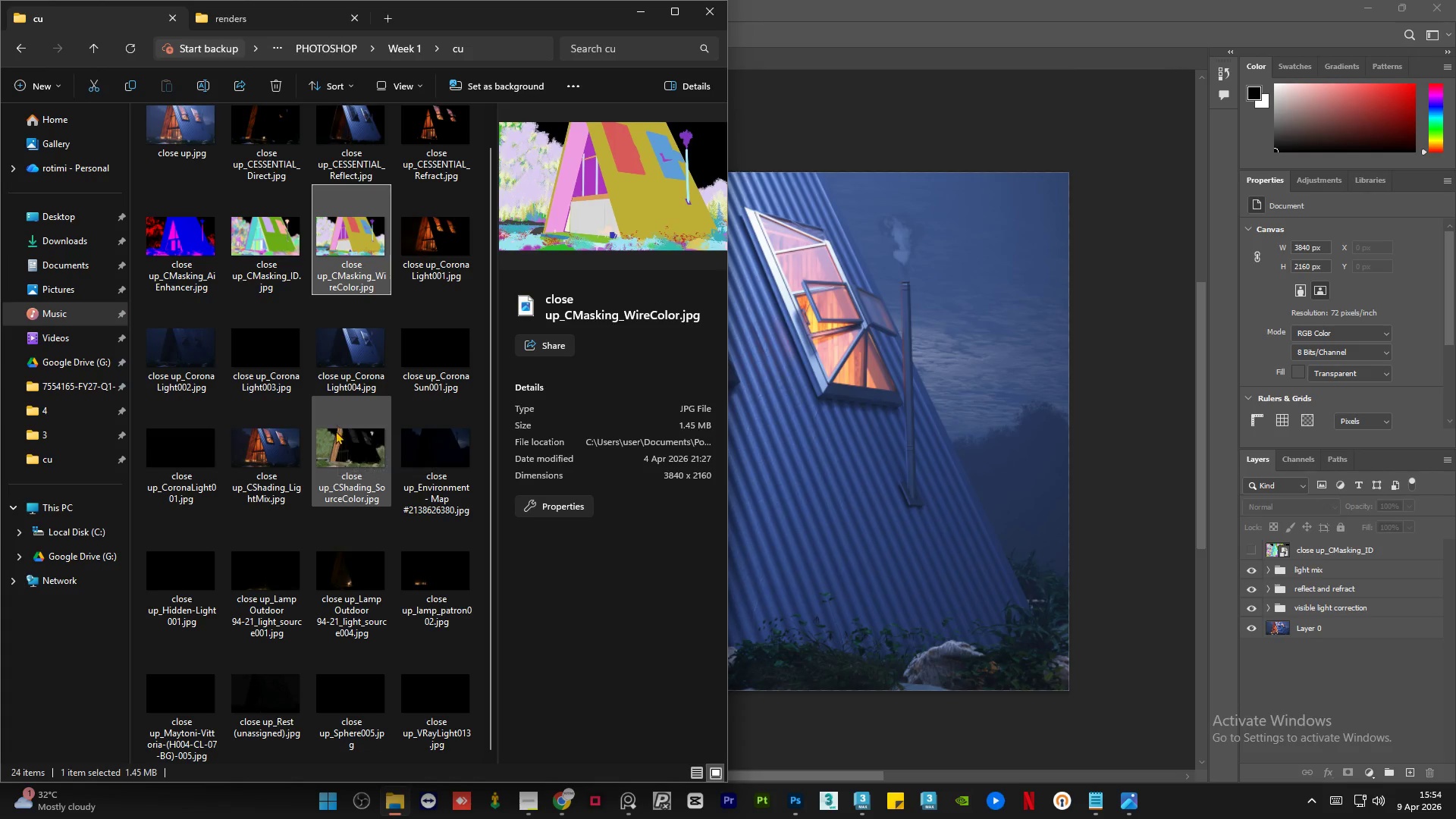 
left_click_drag(start_coordinate=[322, 434], to_coordinate=[805, 449])
 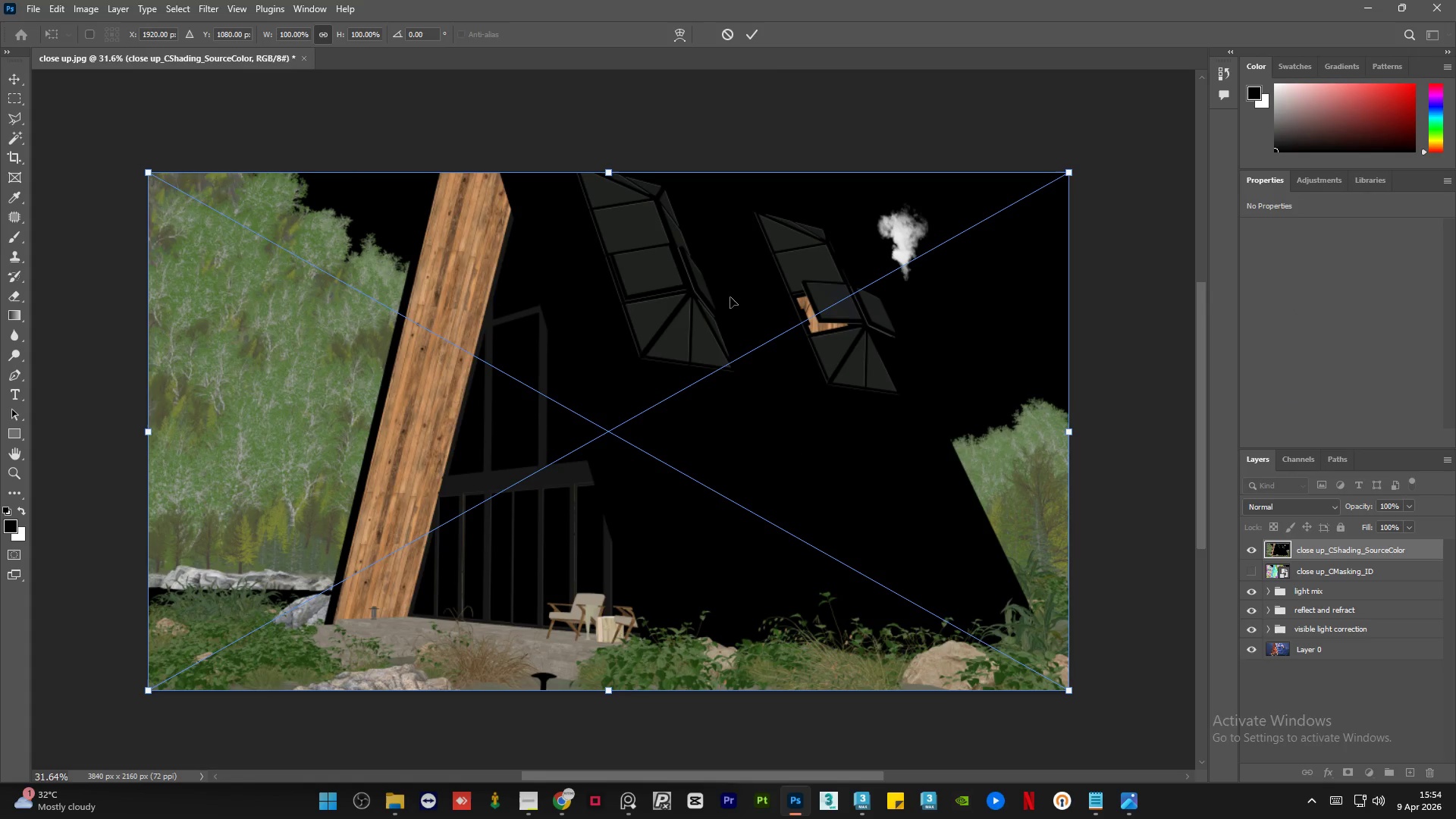 
left_click([752, 33])
 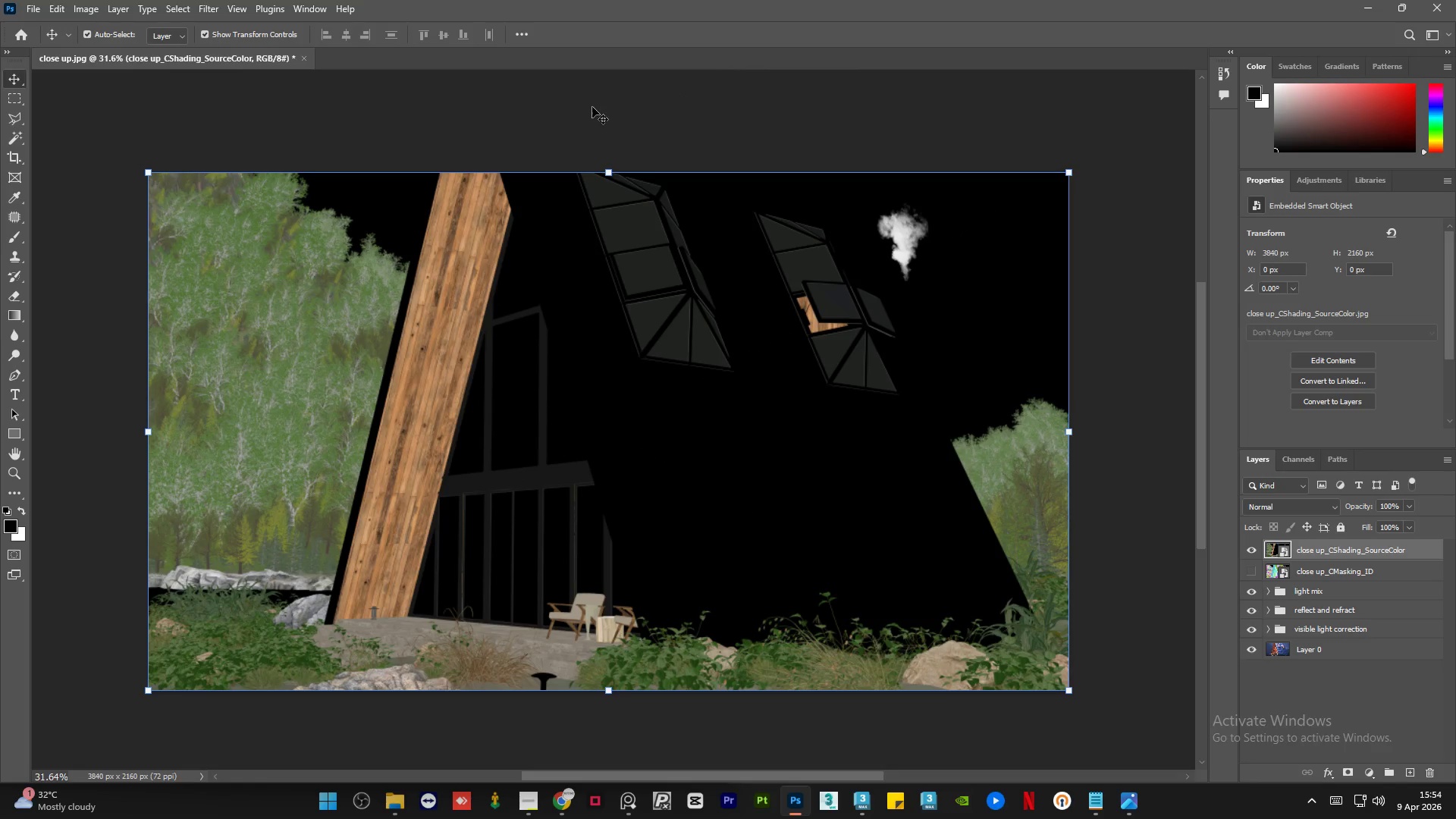 
left_click([589, 107])
 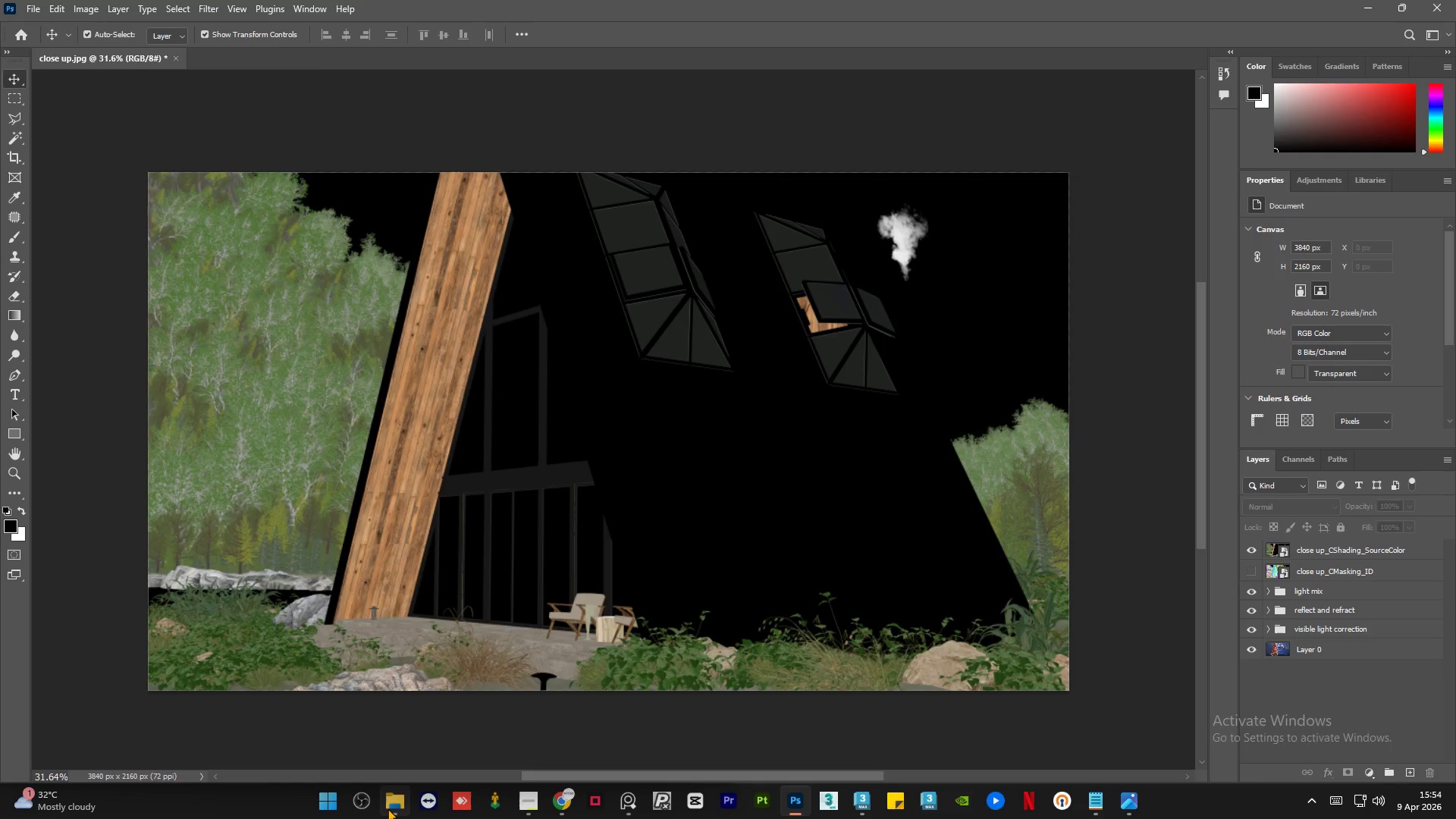 
left_click([388, 808])
 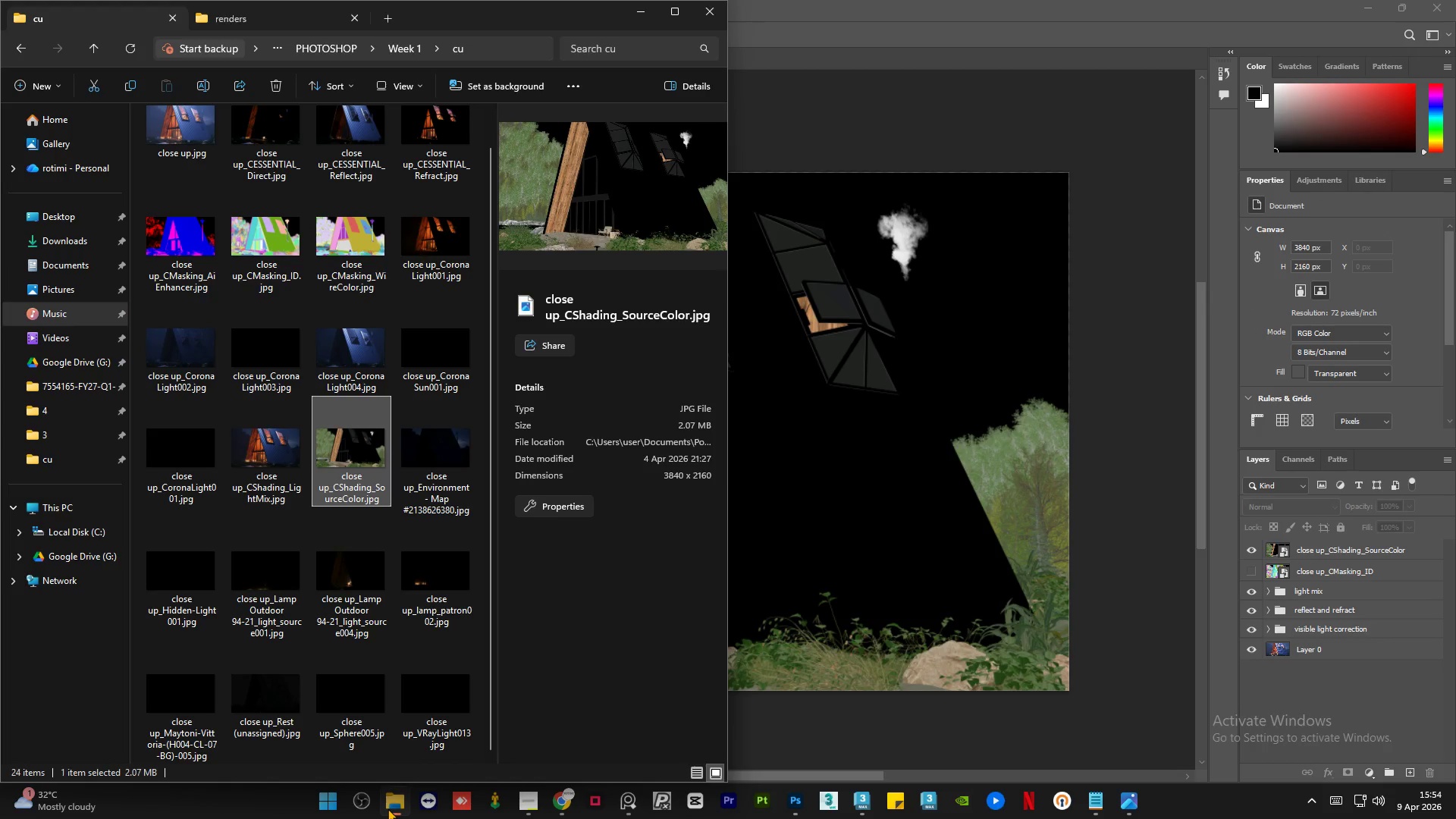 
scroll: coordinate [377, 666], scroll_direction: down, amount: 5.0
 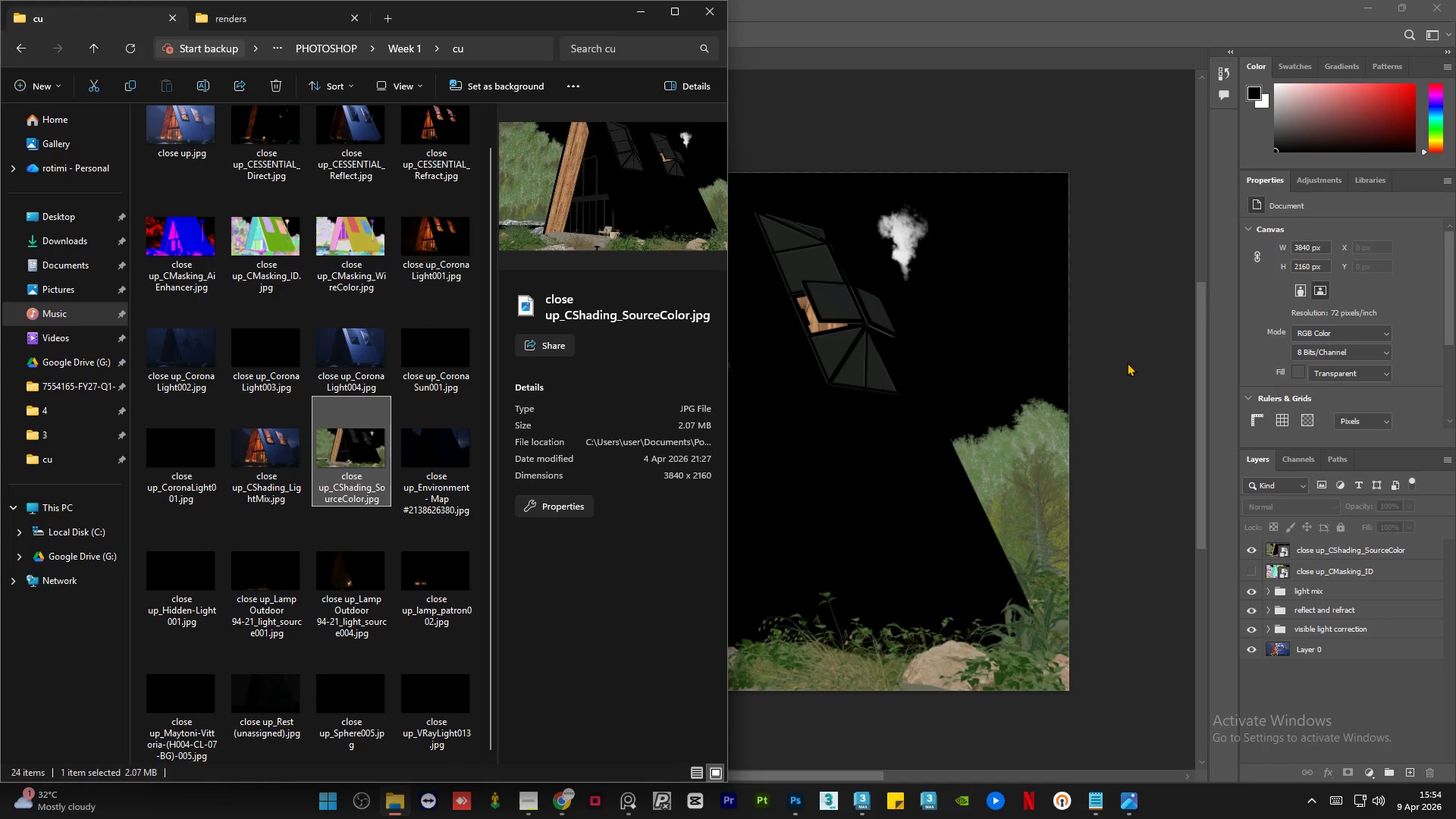 
left_click([1127, 362])
 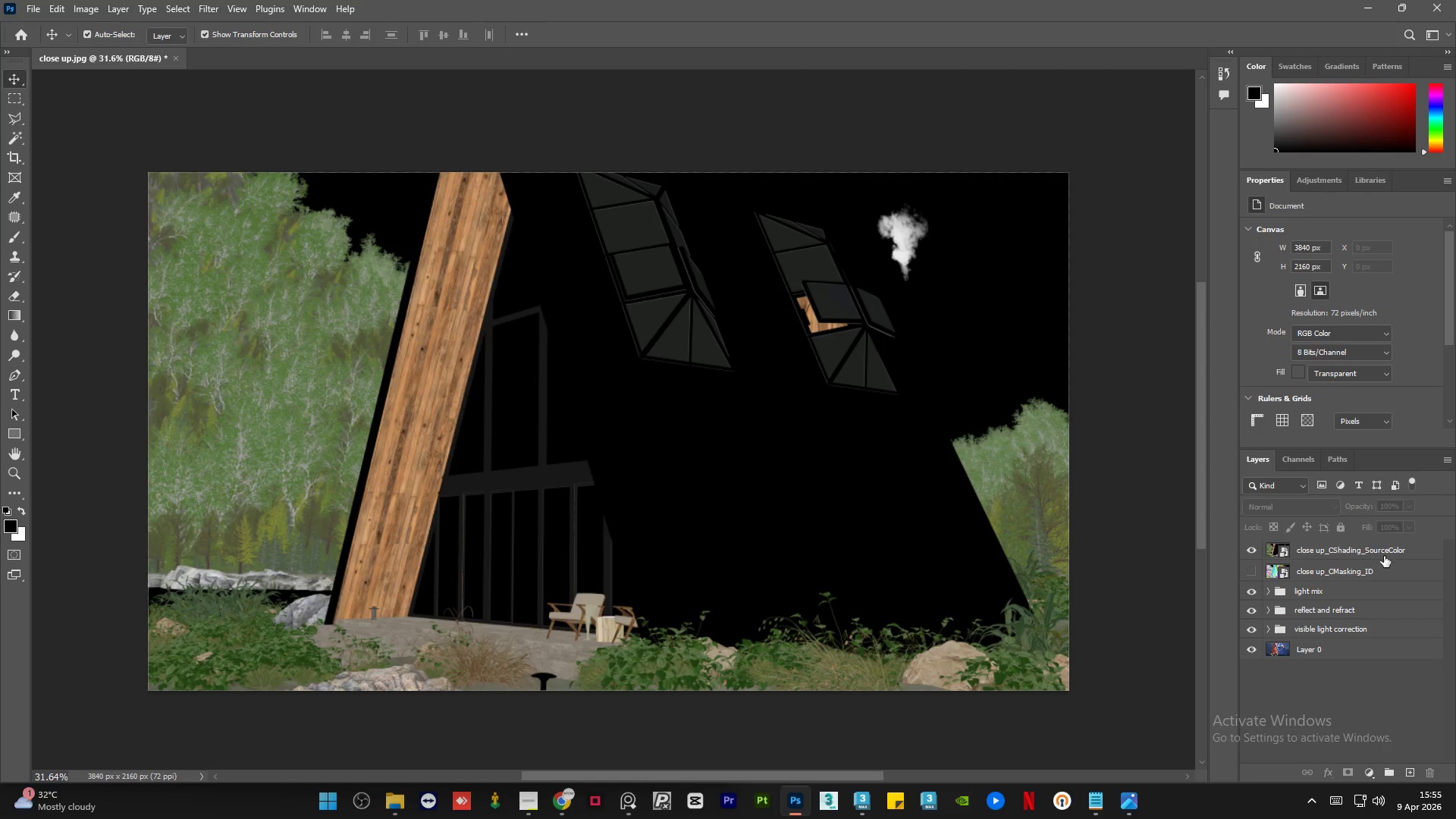 
left_click([1311, 500])
 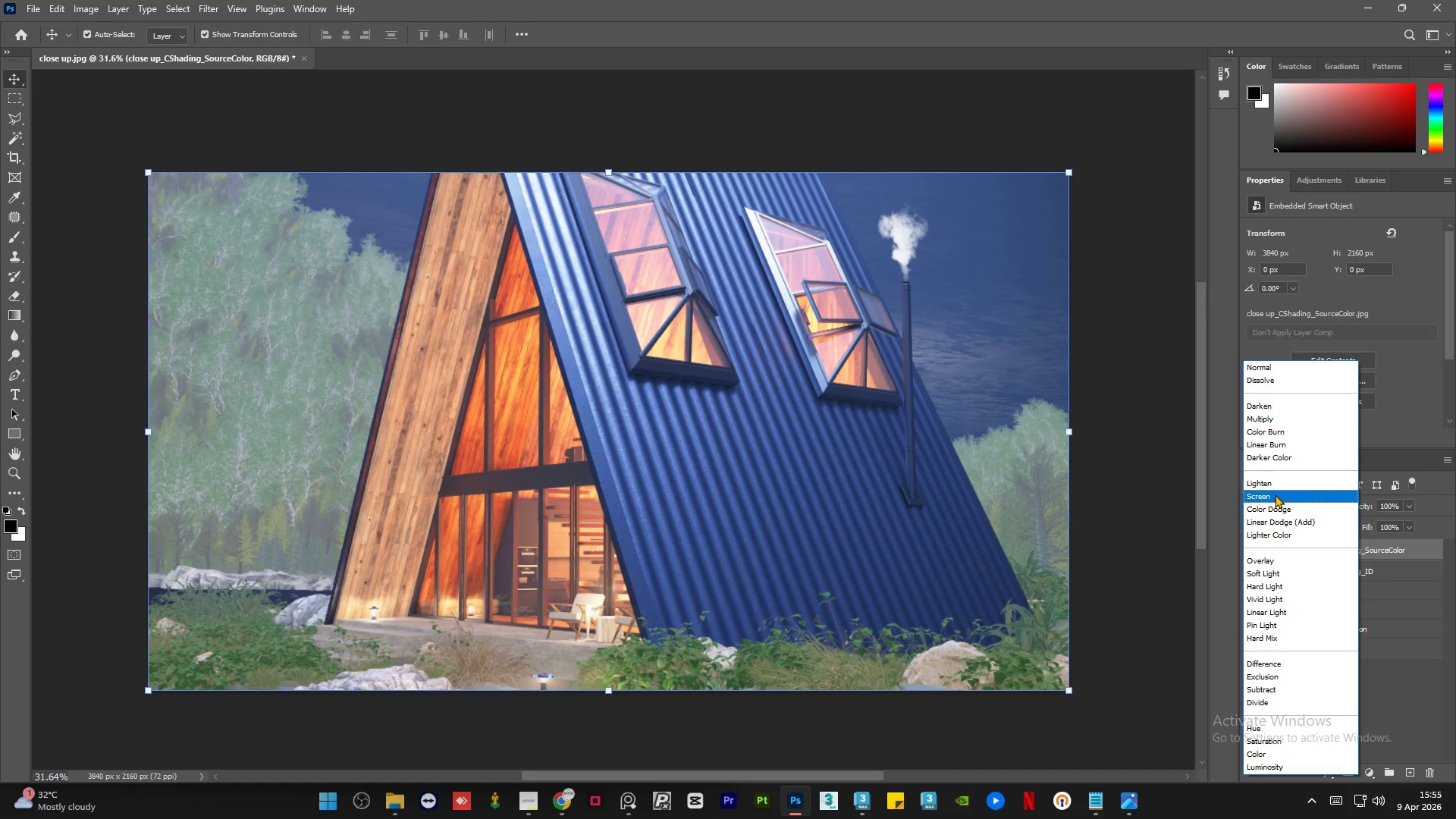 
wait(5.12)
 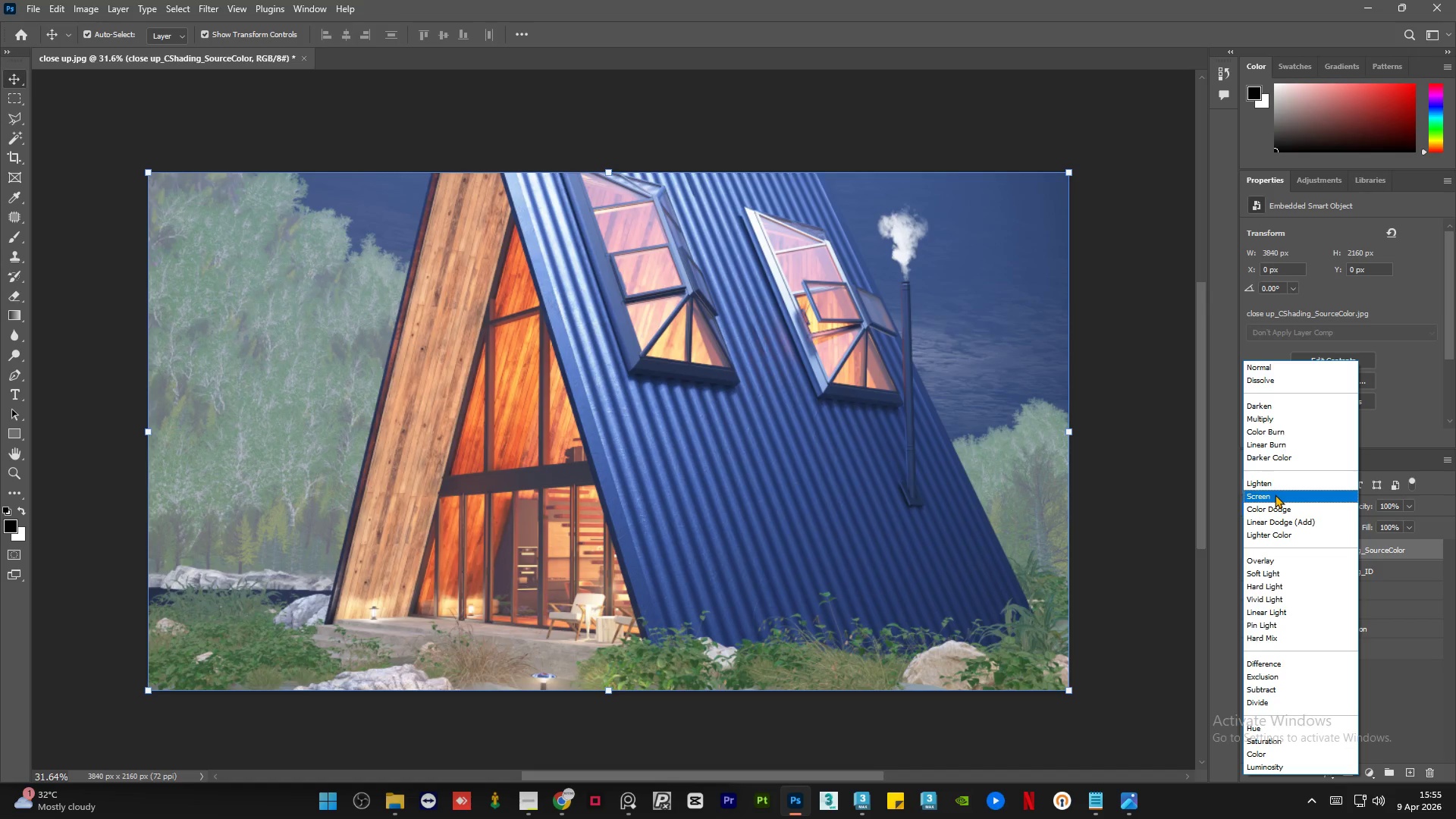 
left_click([1225, 473])
 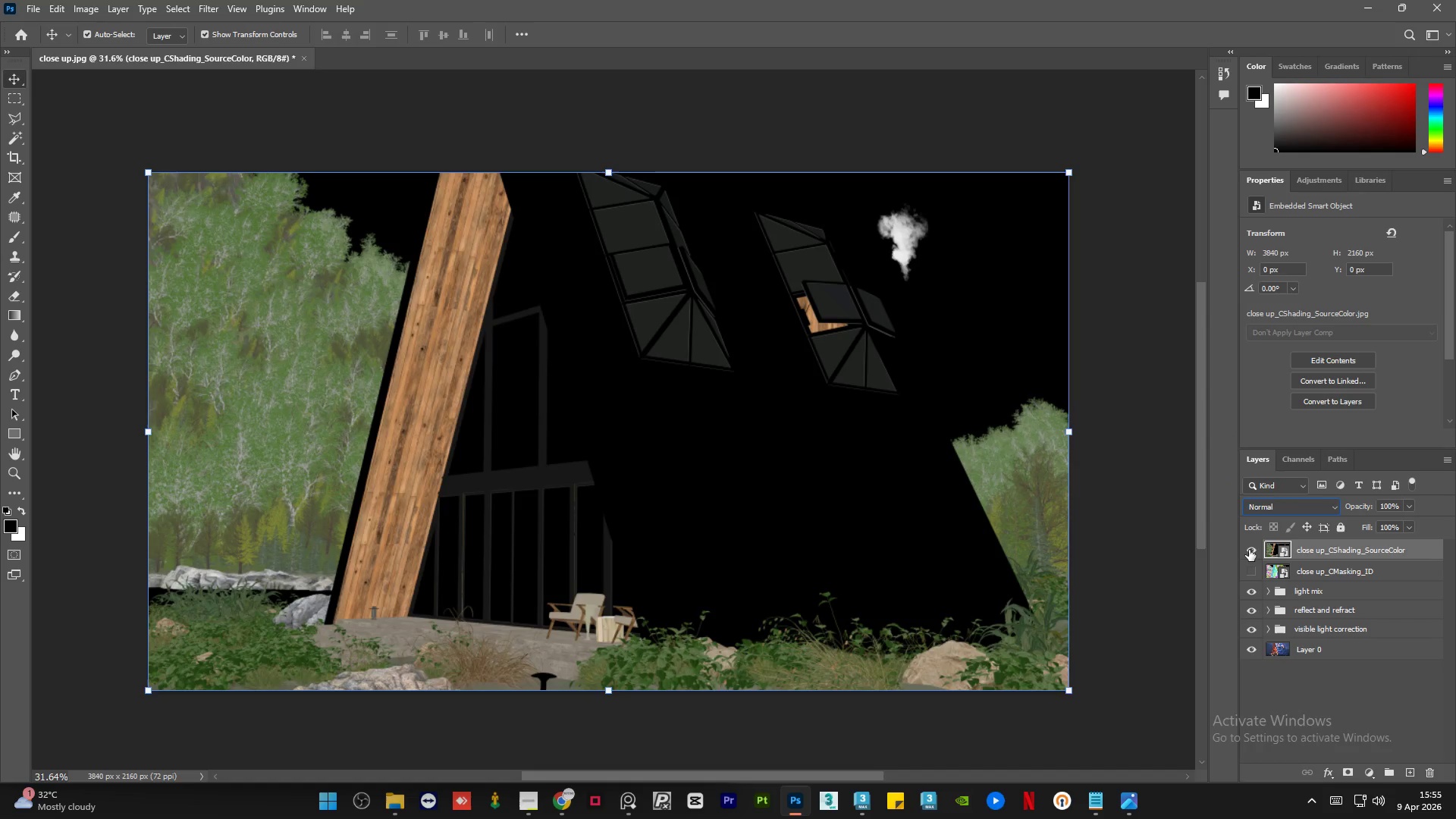 
double_click([1249, 550])
 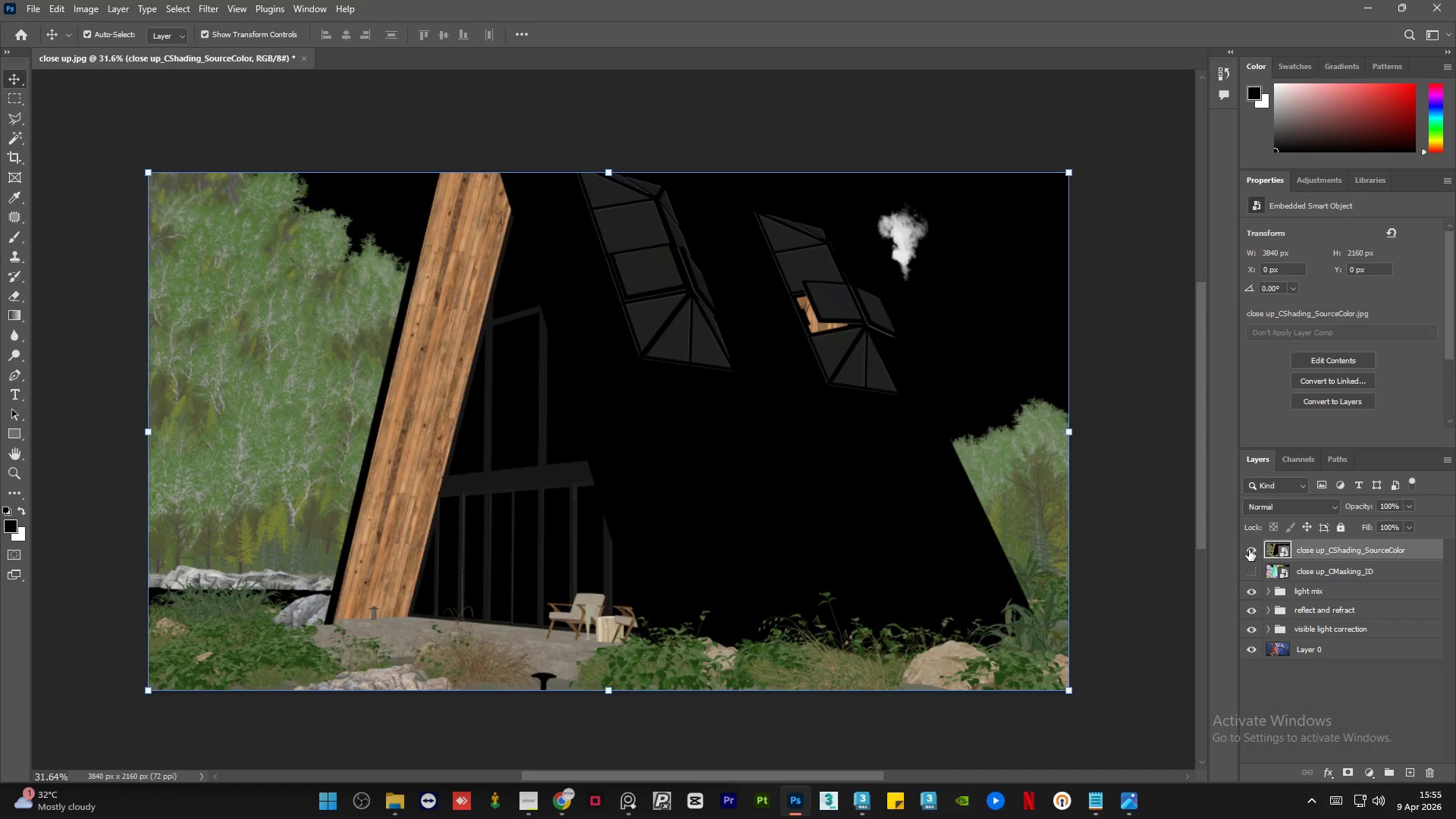 
left_click([1249, 550])
 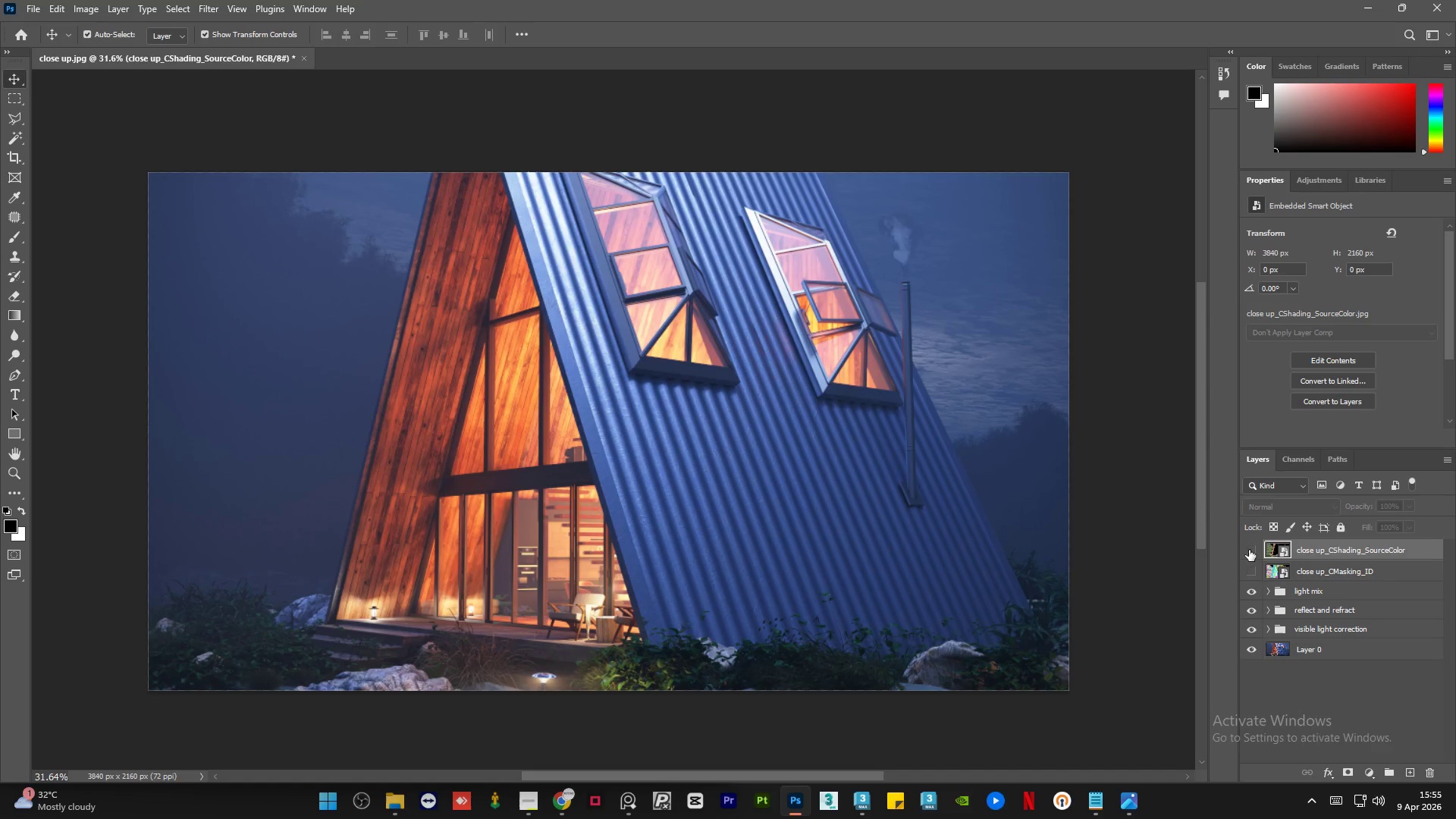 
left_click([1249, 550])
 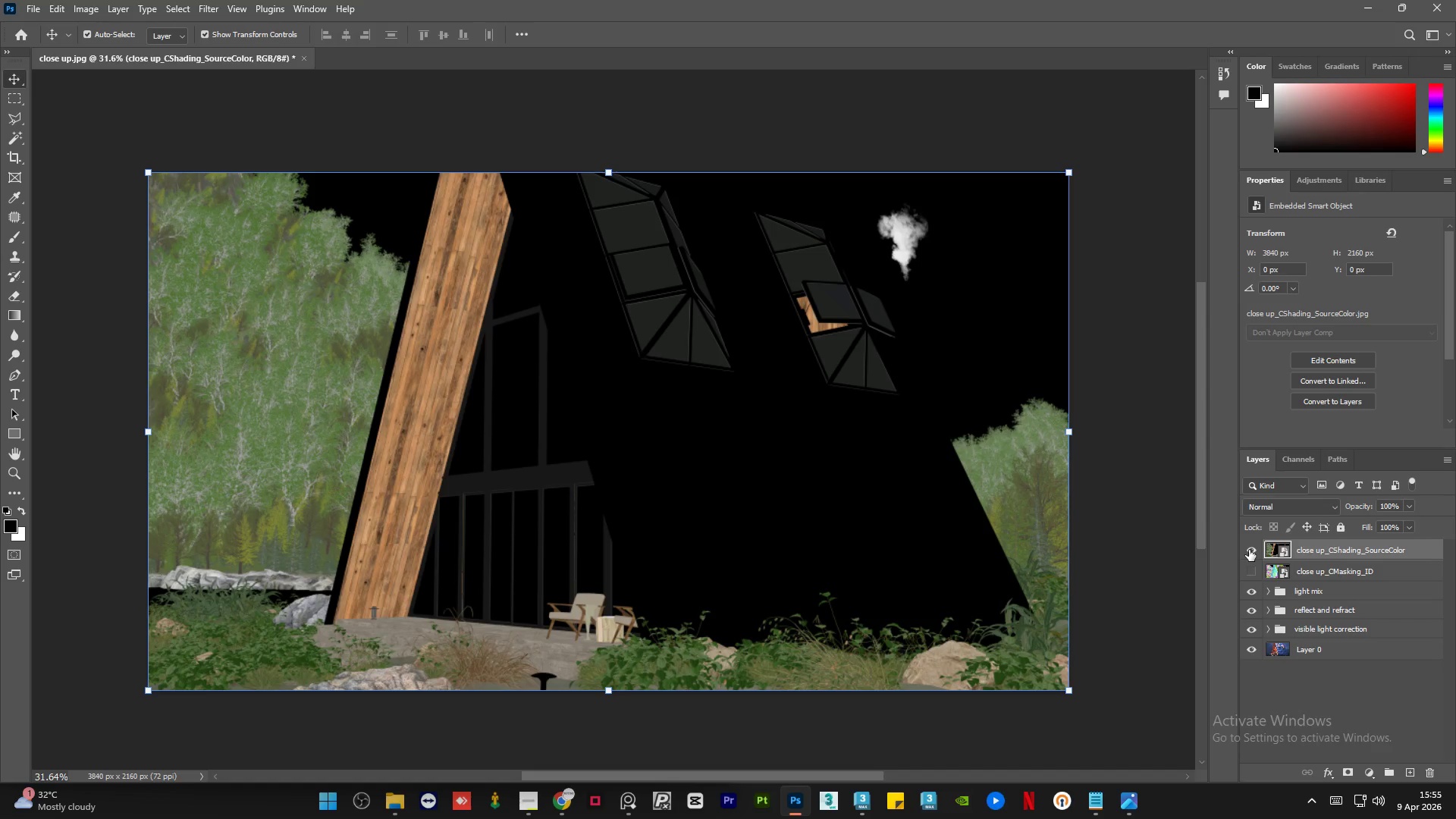 
left_click([1249, 550])
 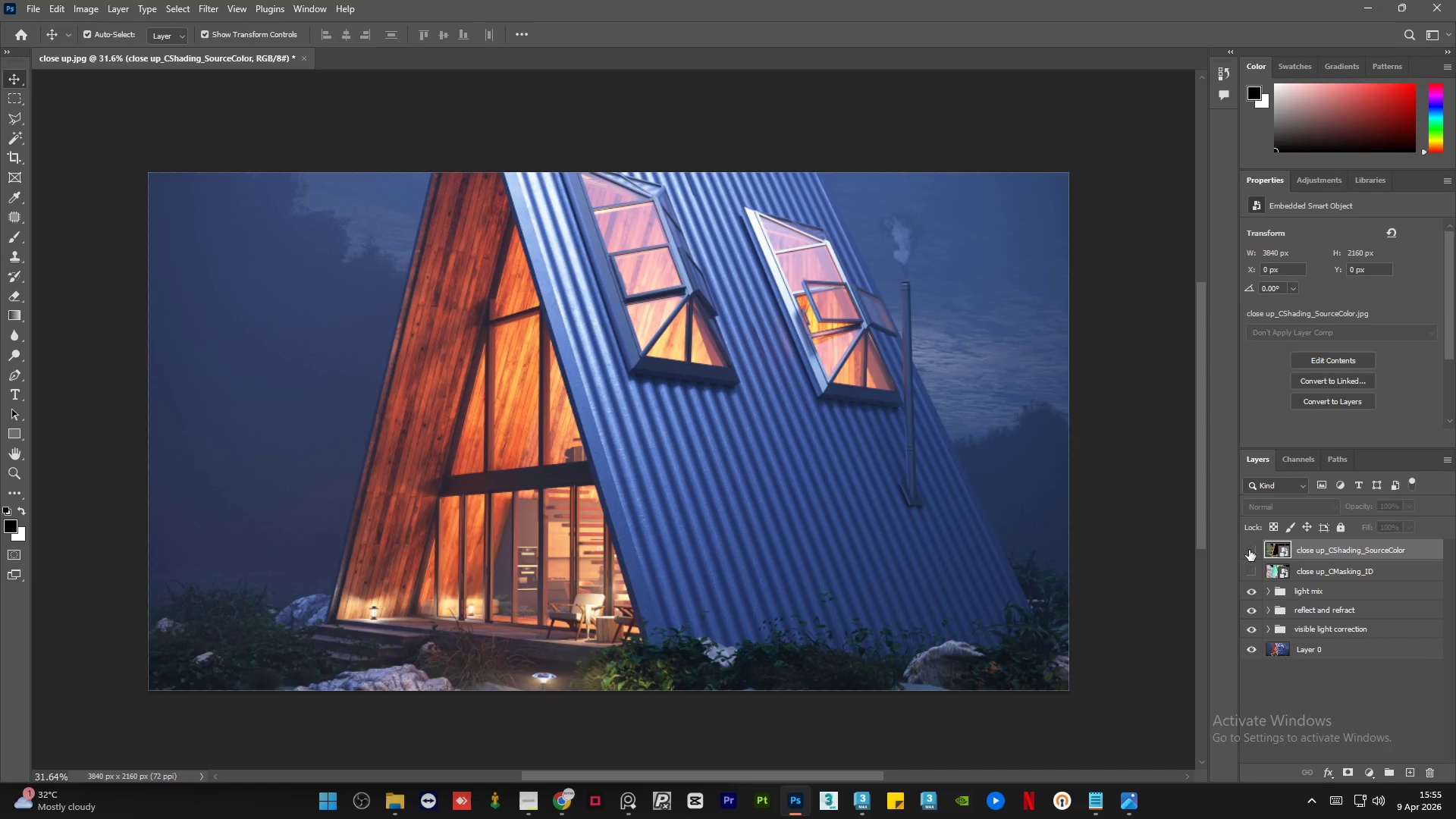 
left_click([1249, 550])
 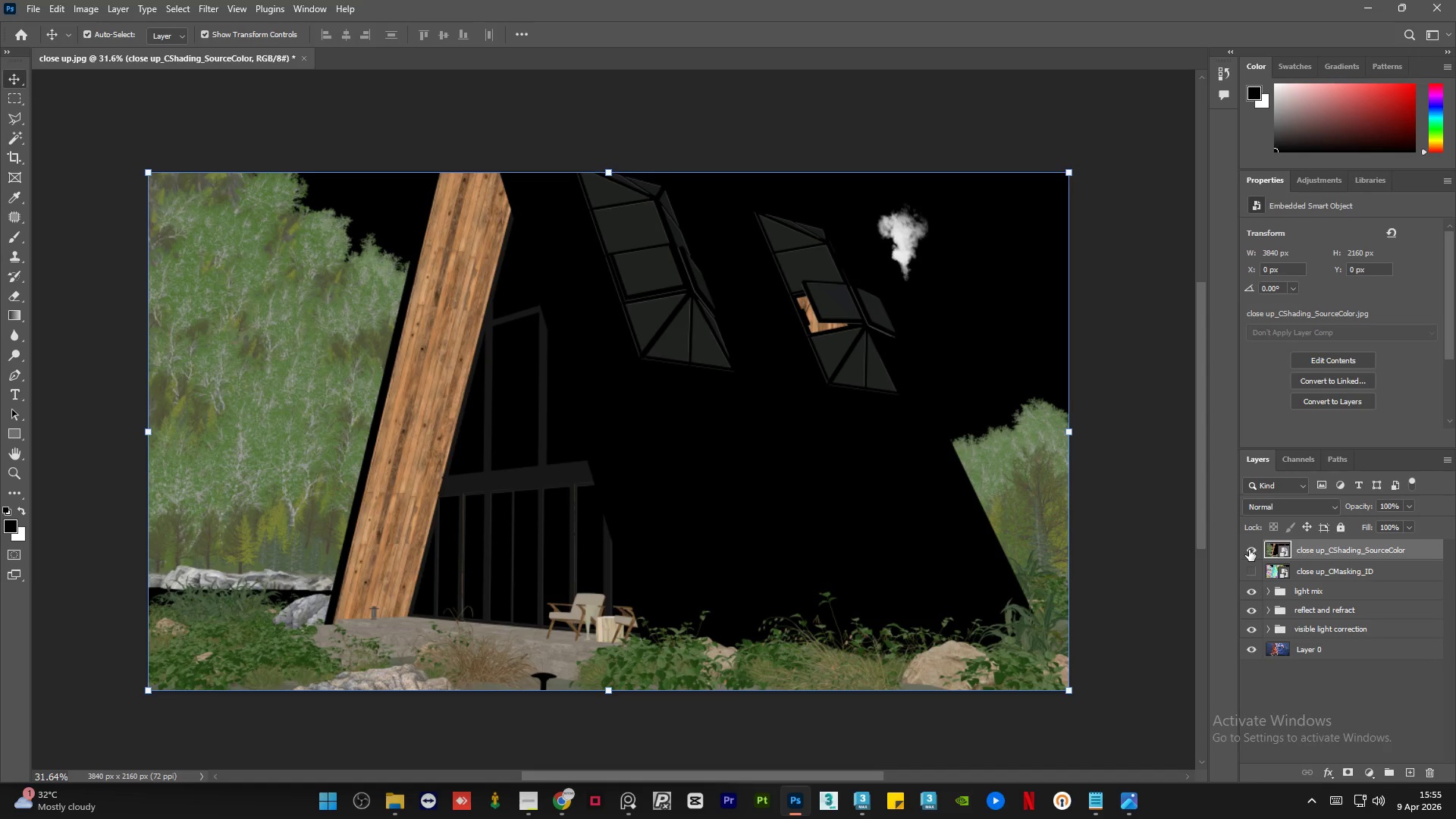 
left_click([1249, 550])
 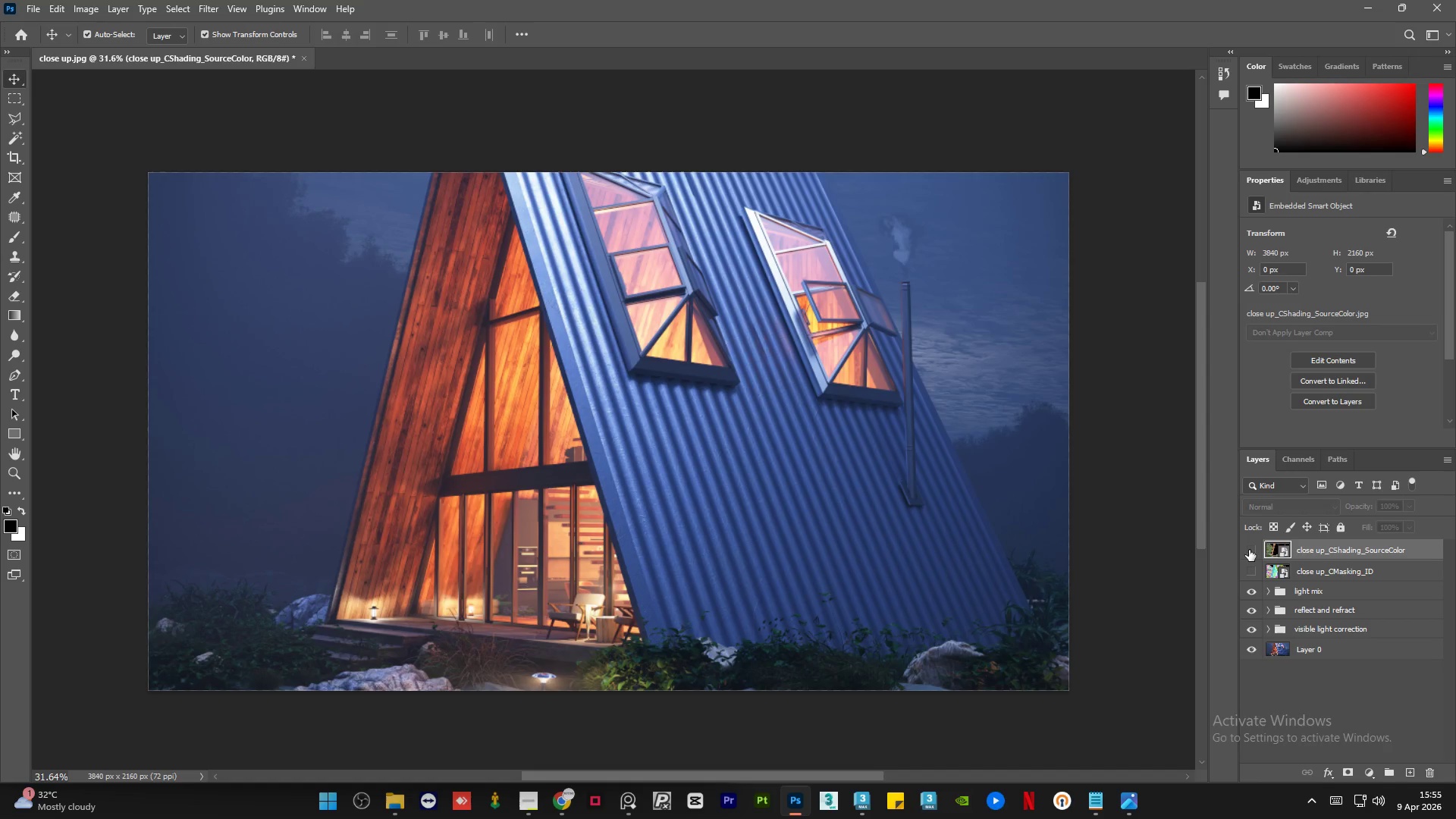 
wait(8.41)
 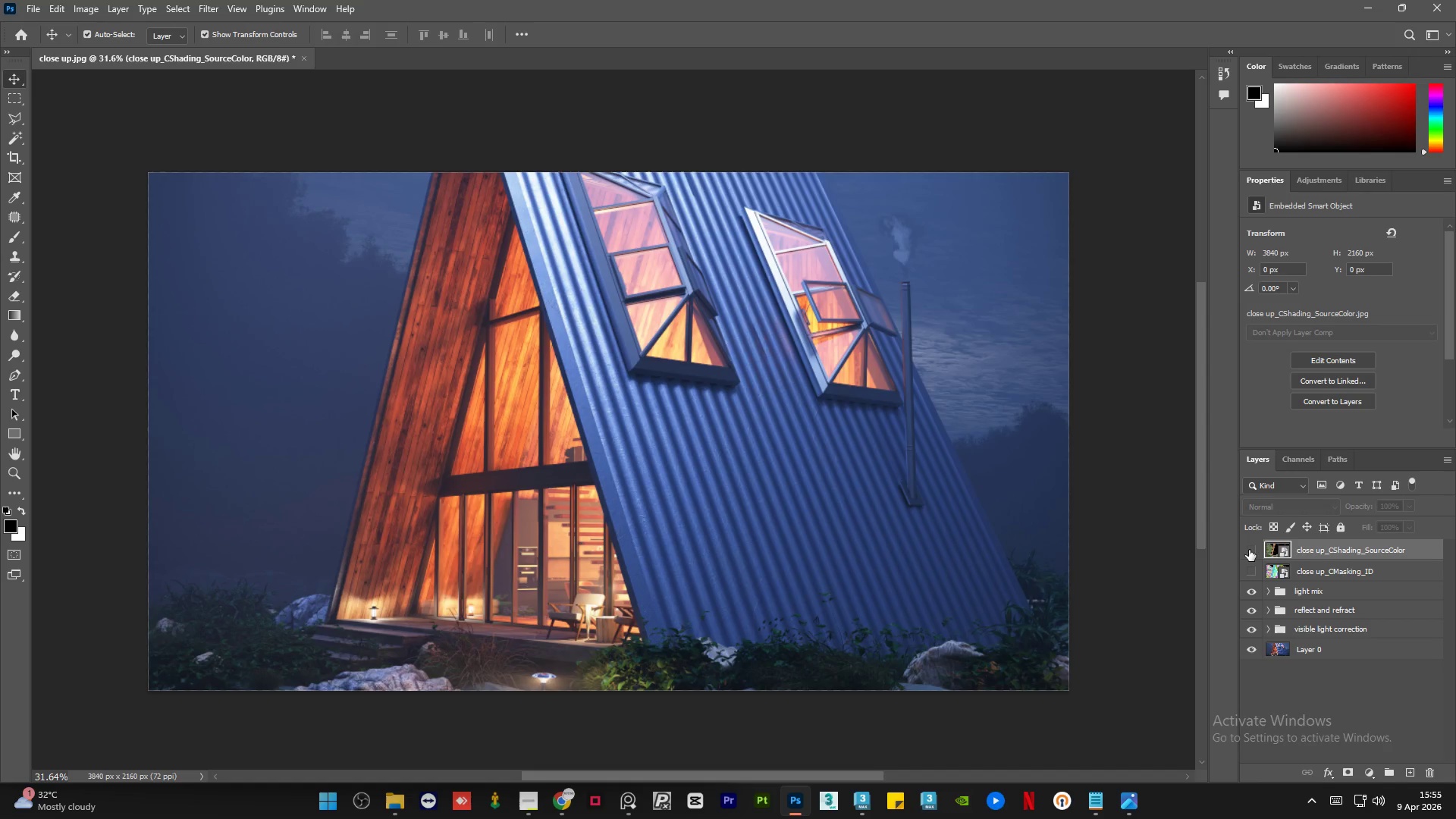 
left_click([1249, 550])
 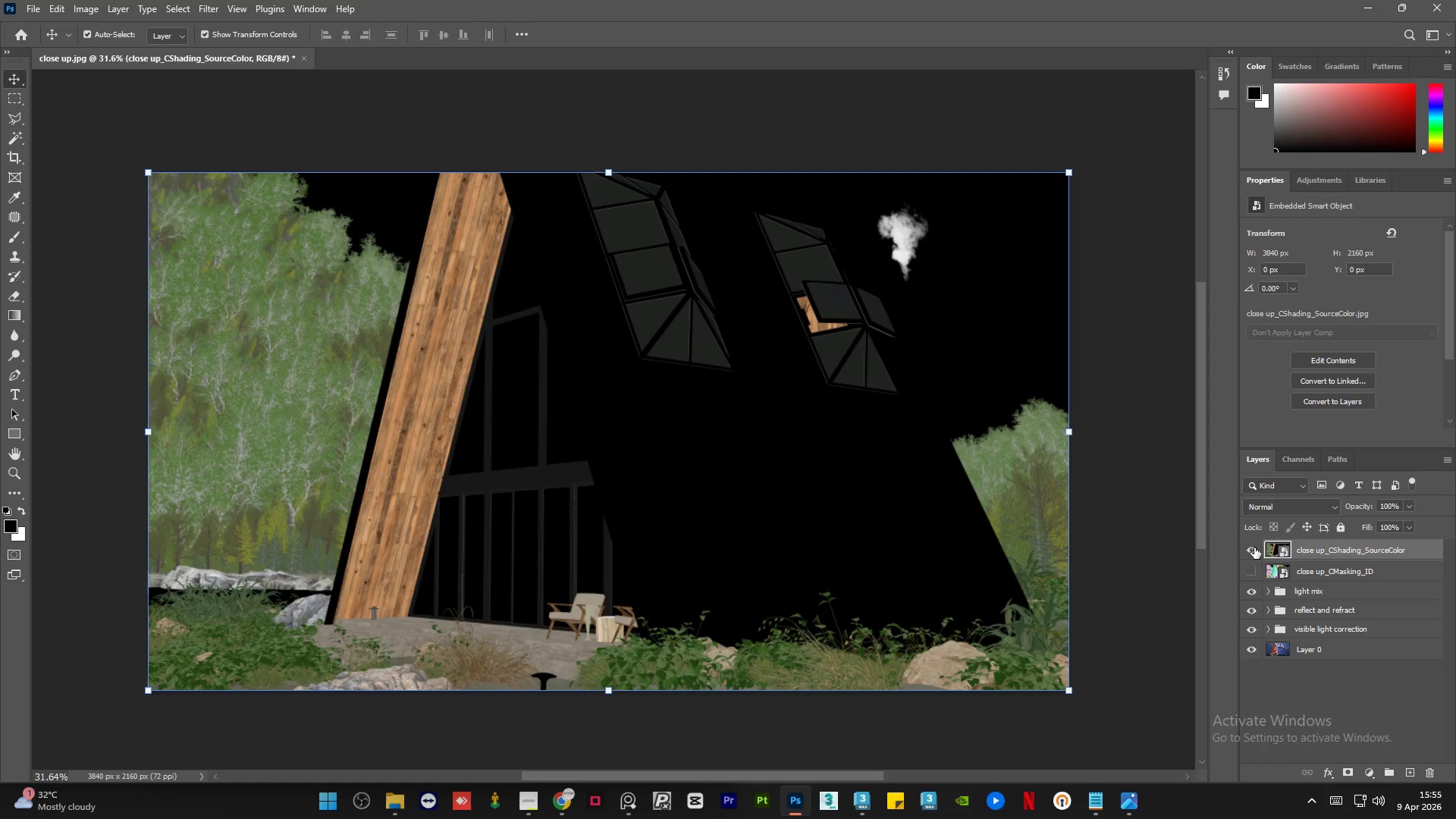 
left_click([1249, 551])
 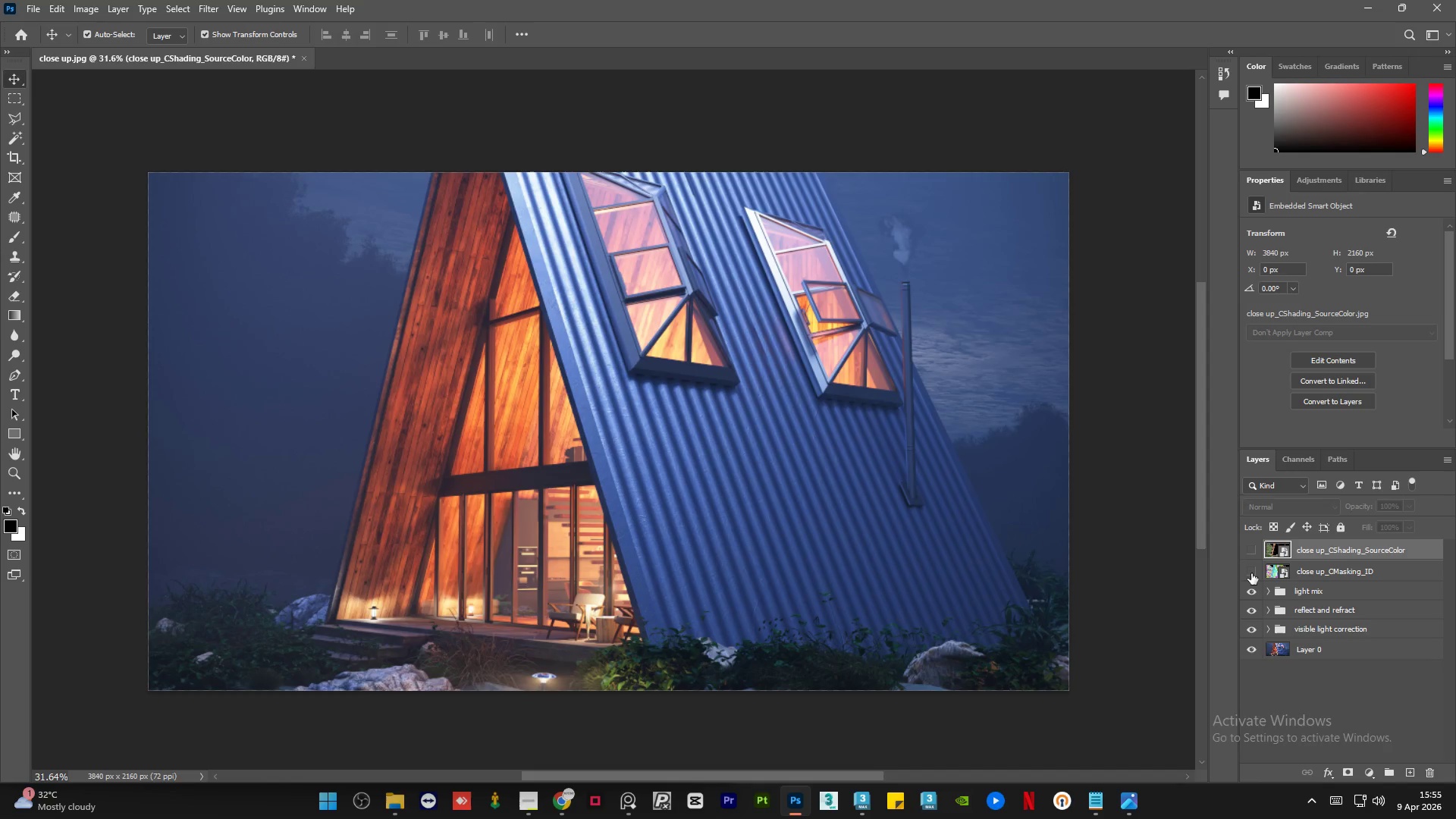 
left_click([1252, 566])
 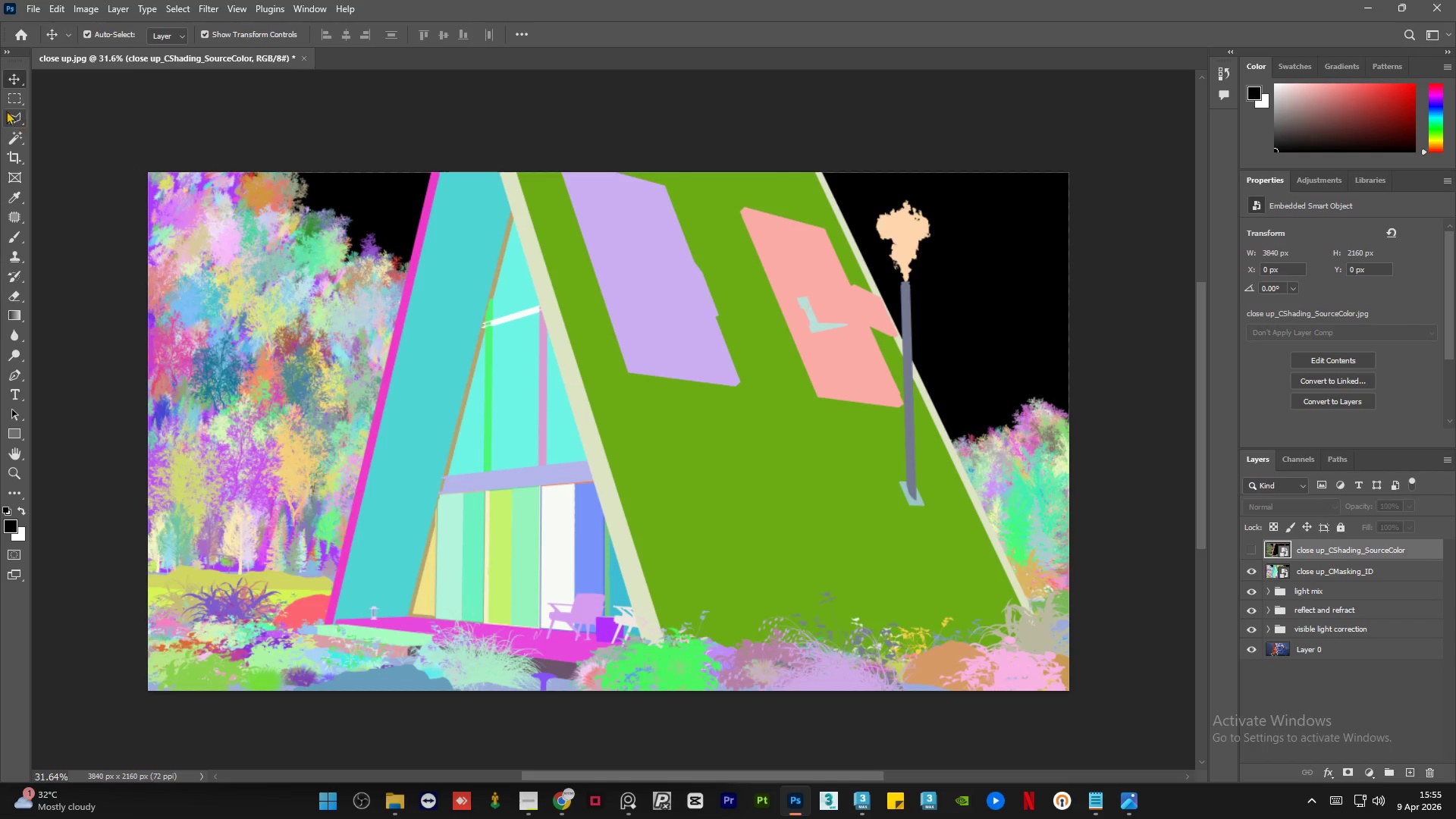 
left_click([11, 143])
 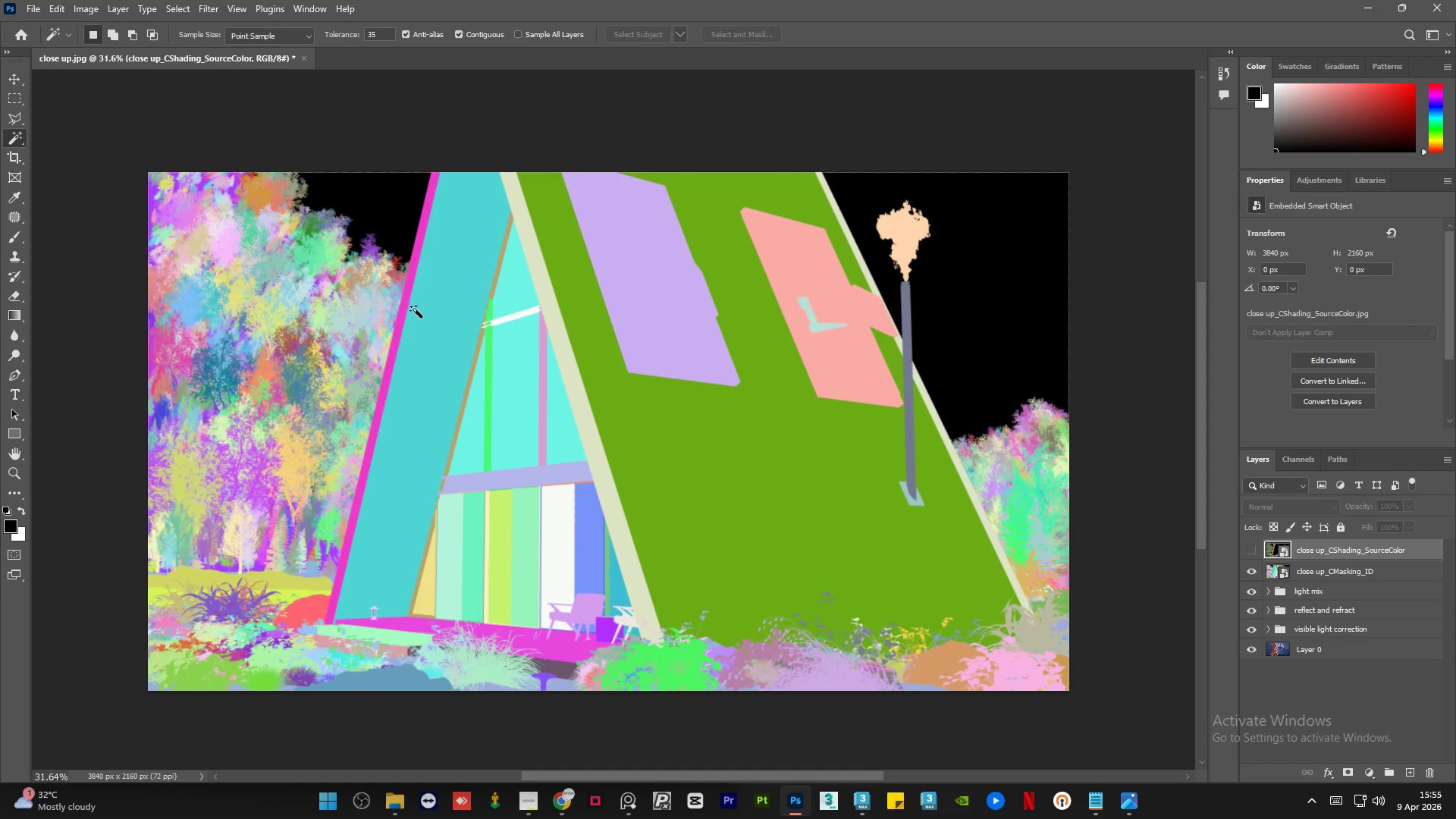 
left_click([428, 319])
 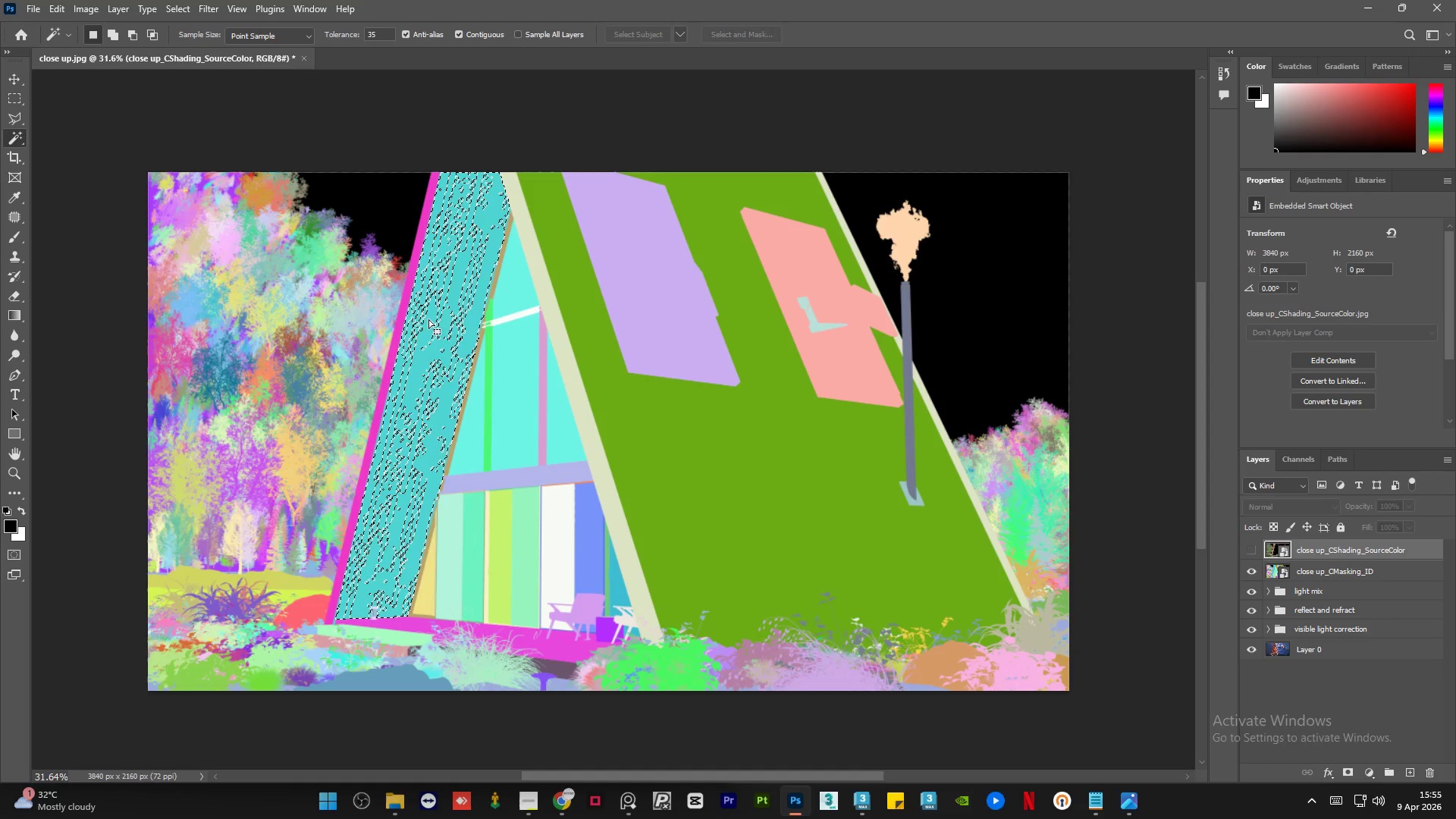 
key(Control+D)
 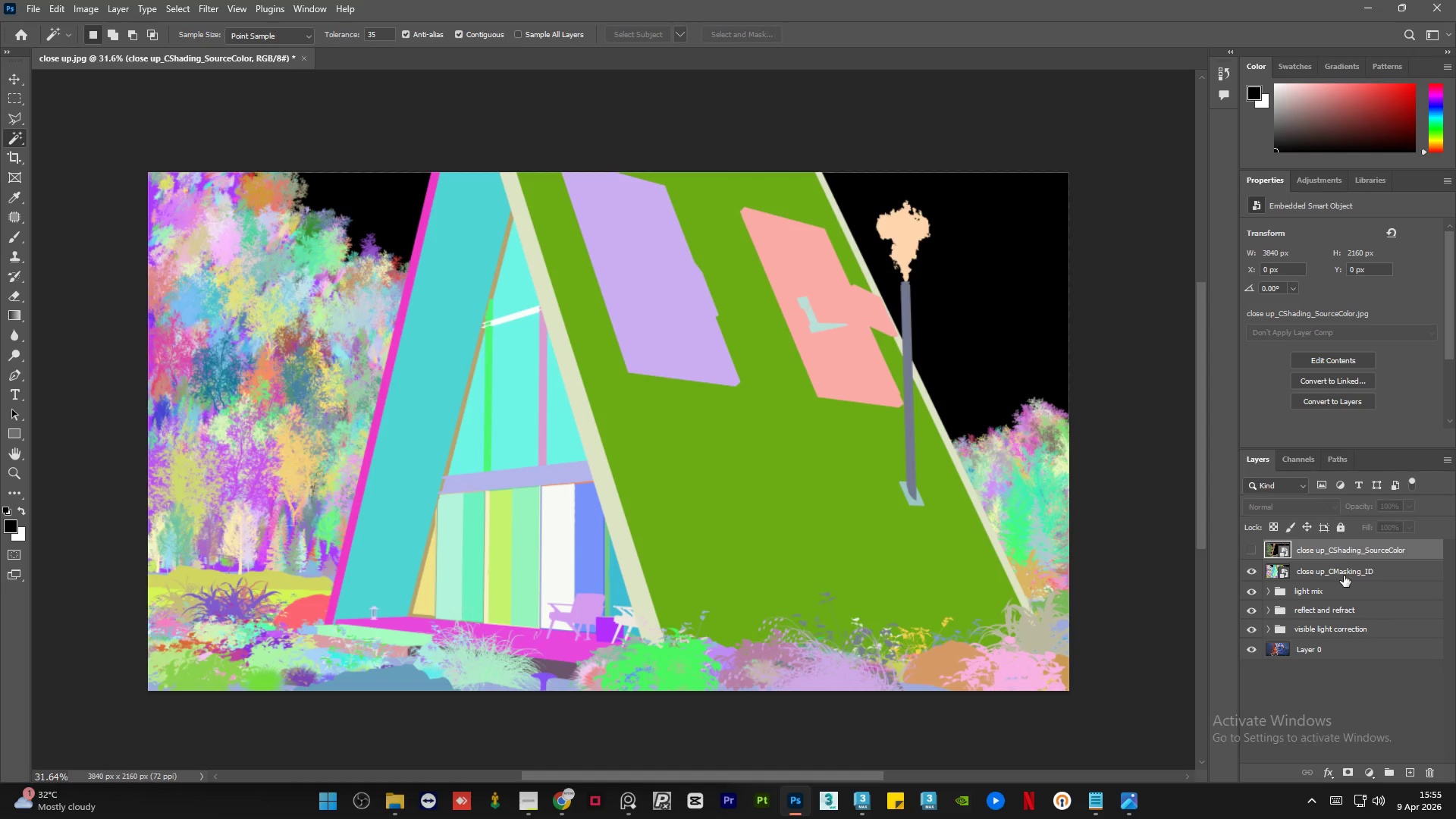 
left_click([1344, 575])
 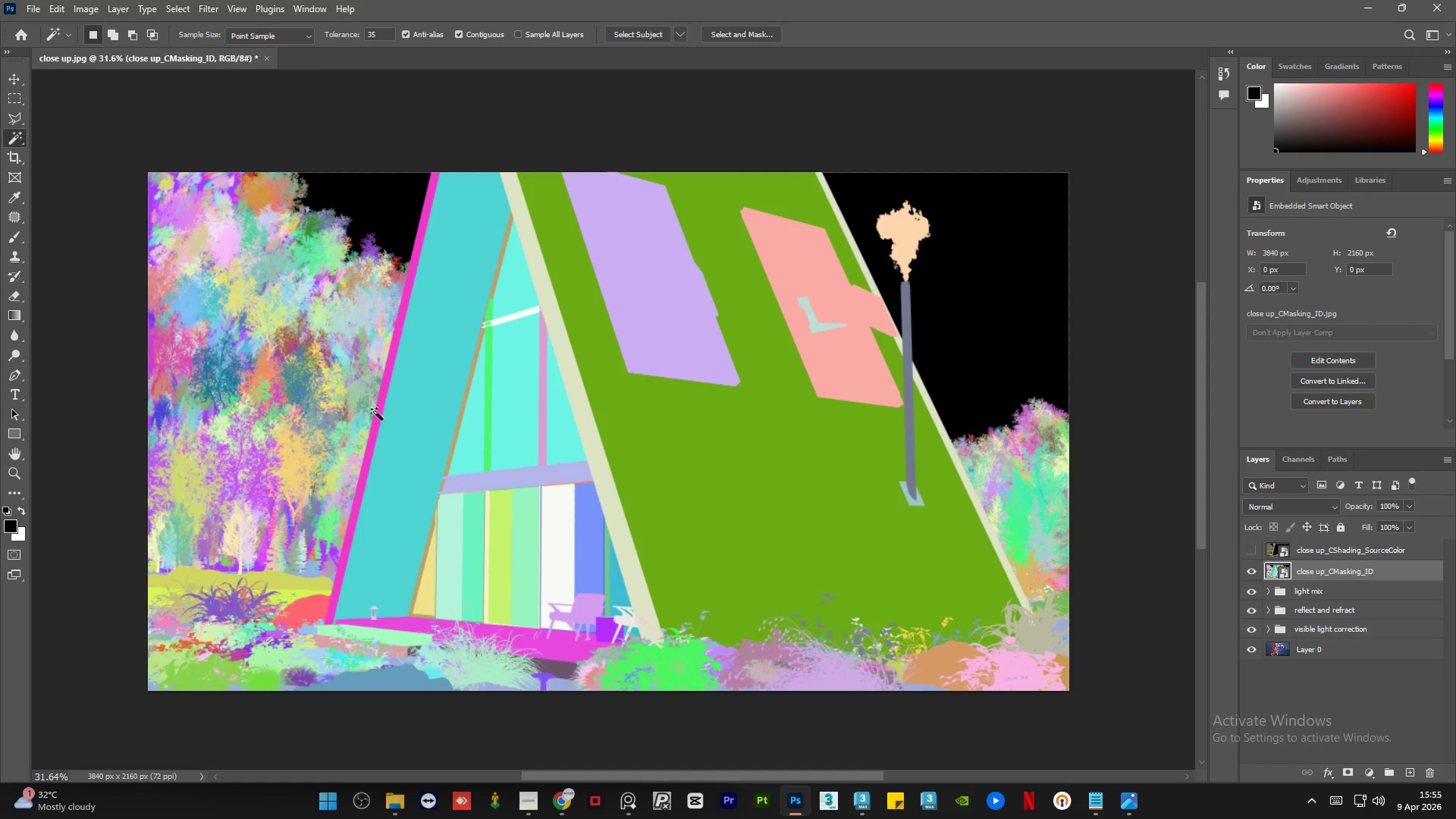 
left_click([425, 394])
 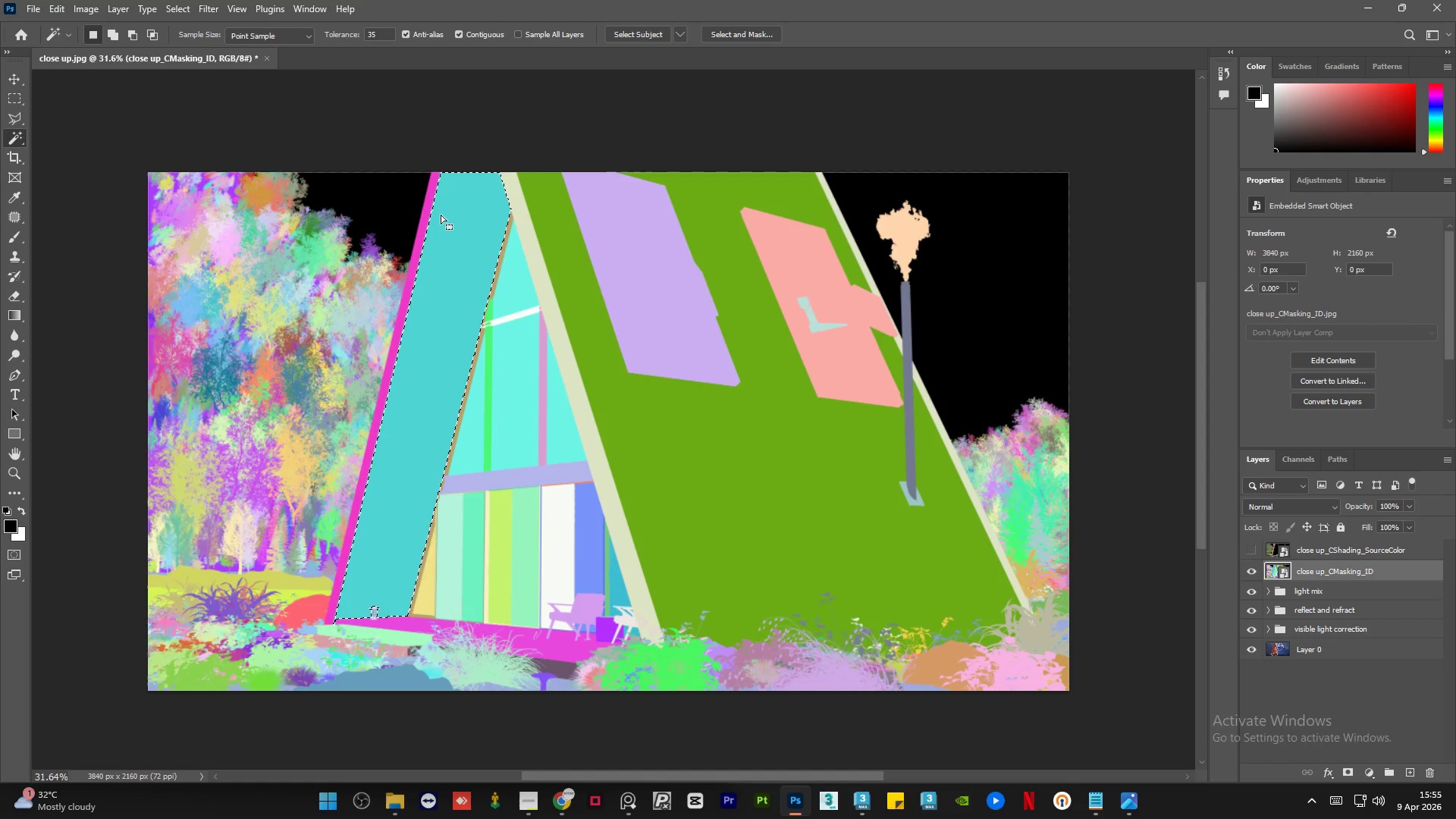 
hold_key(key=AltLeft, duration=1.52)
 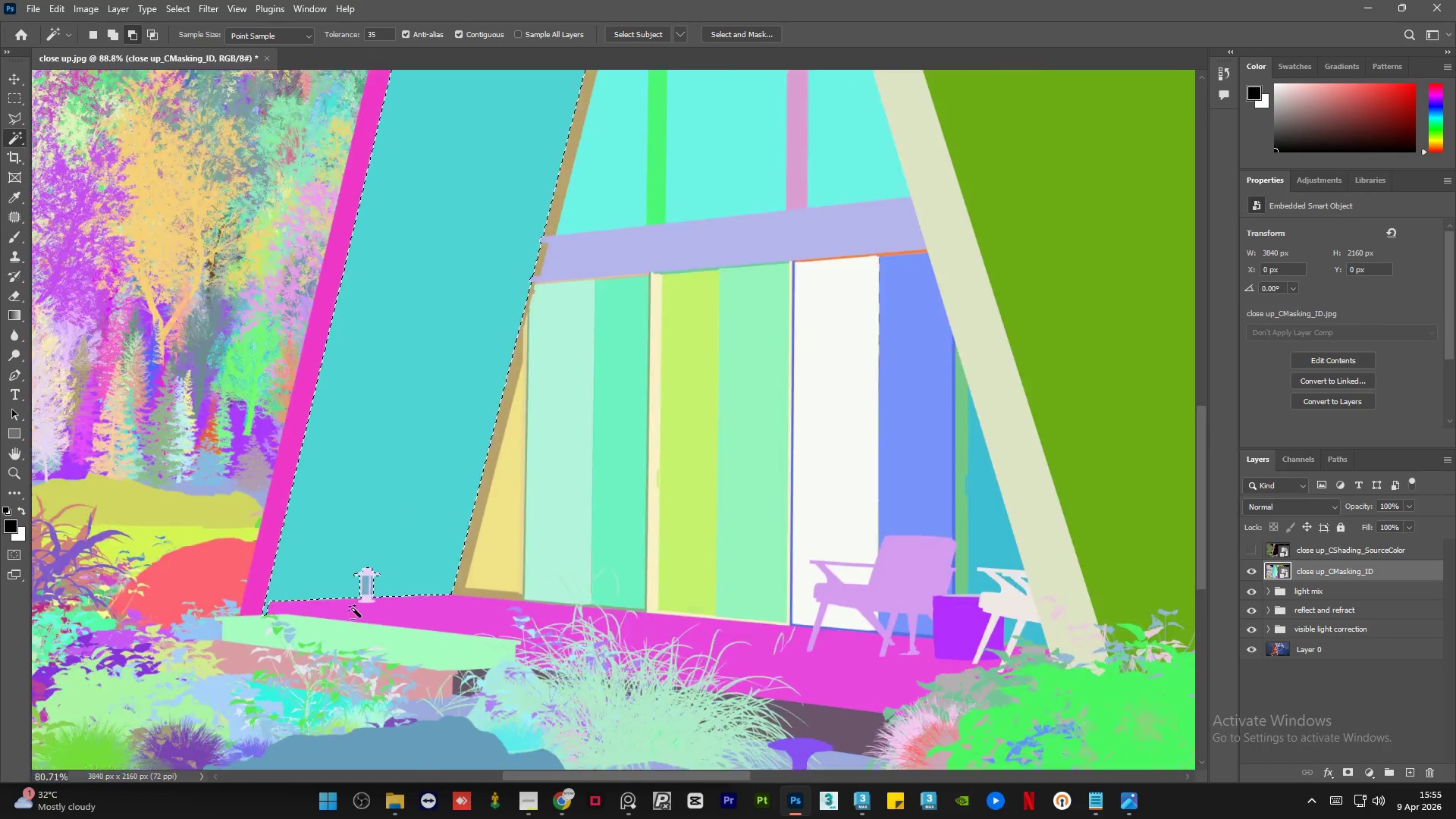 
hold_key(key=AltLeft, duration=1.5)
 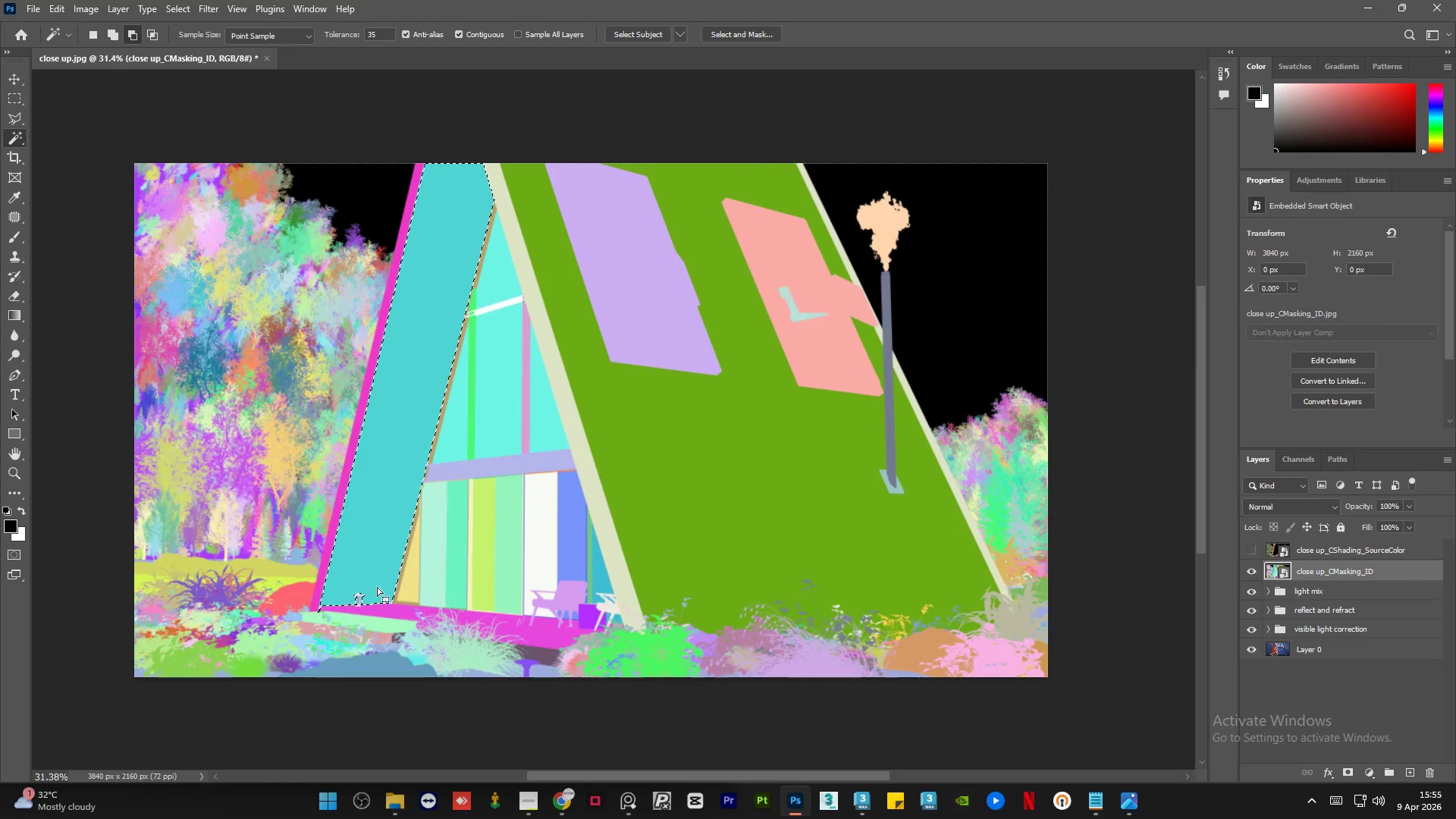 
key(Alt+AltLeft)
 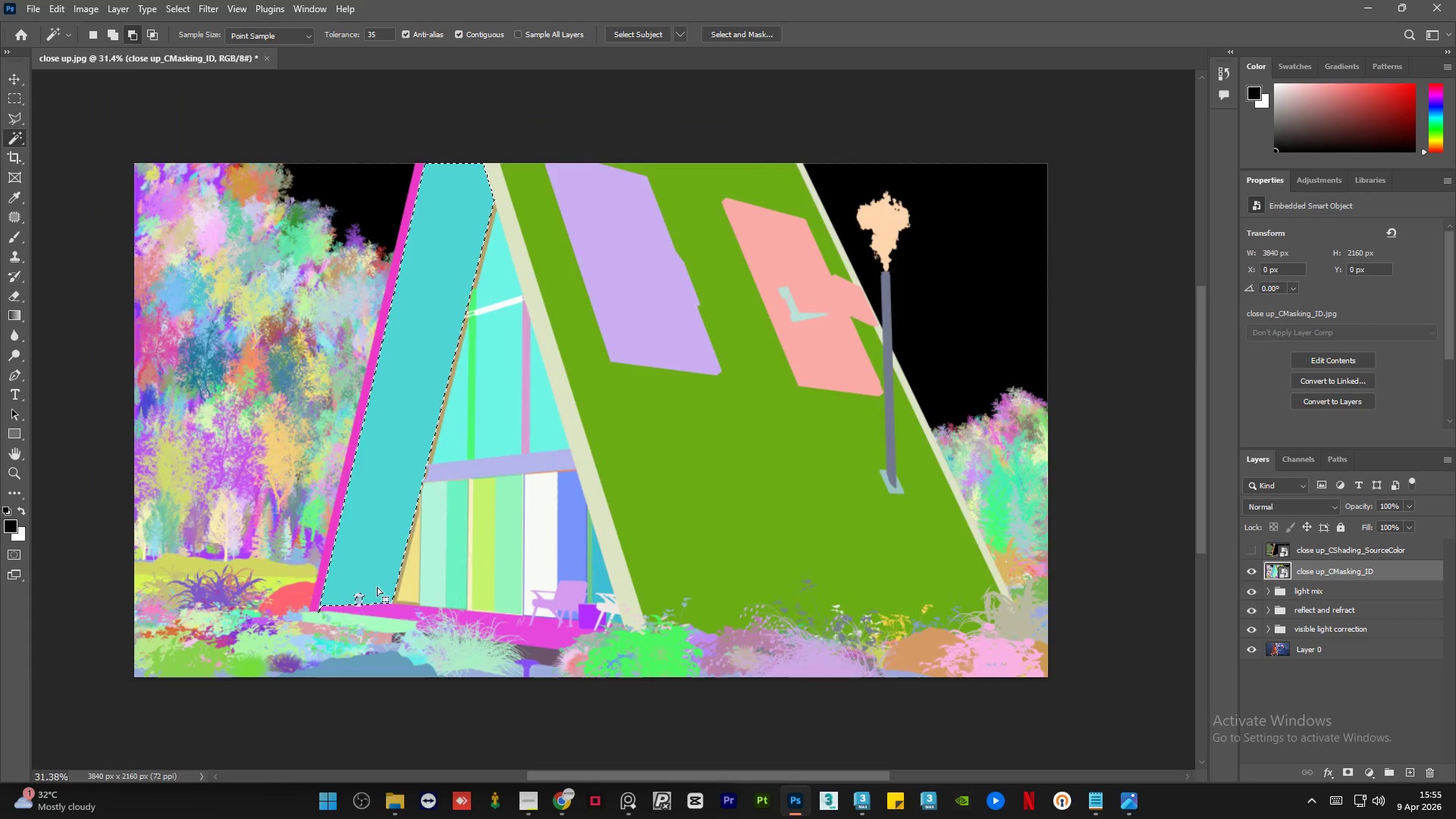 
key(Alt+AltLeft)
 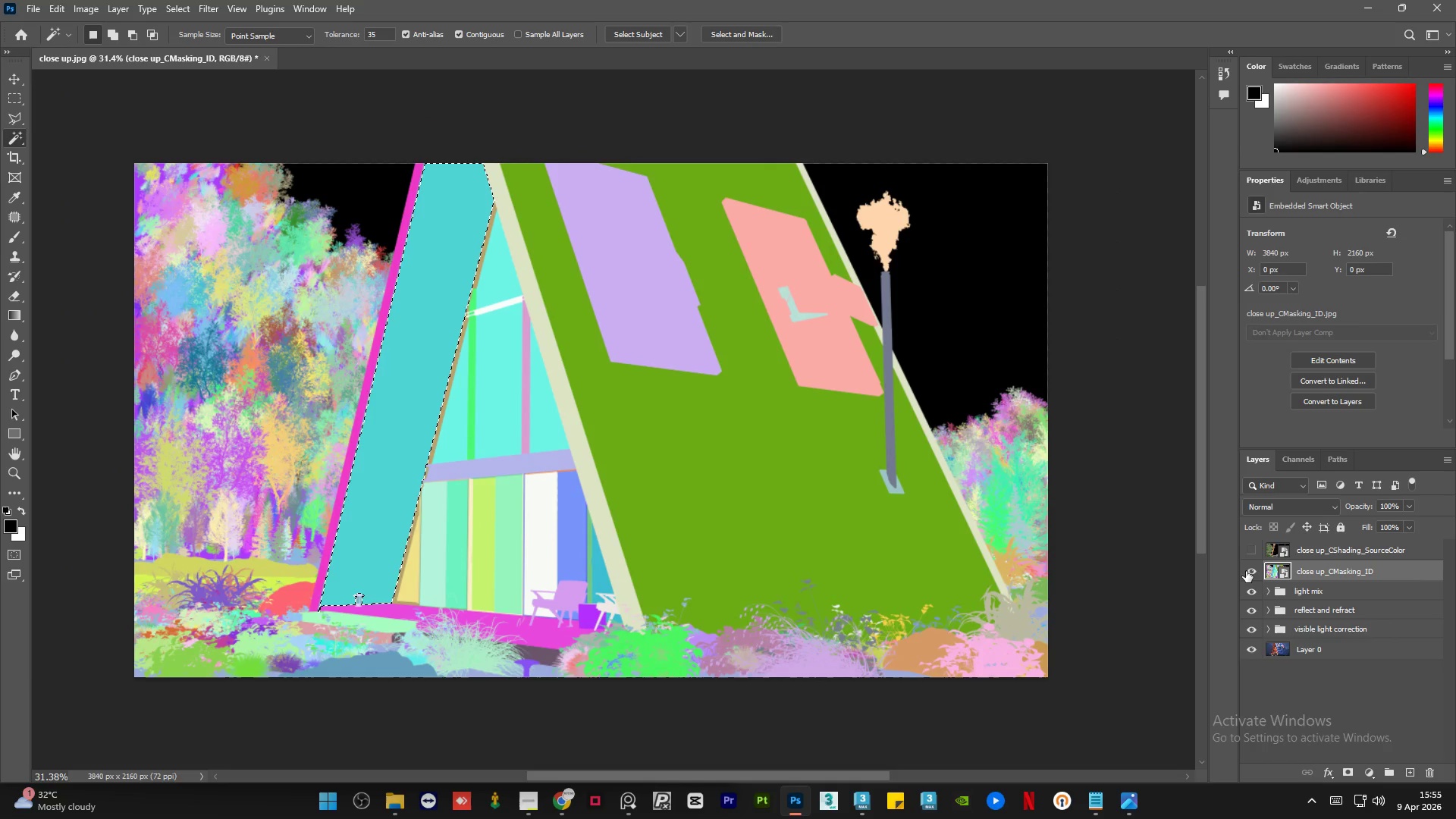 
scroll: coordinate [353, 608], scroll_direction: none, amount: 0.0
 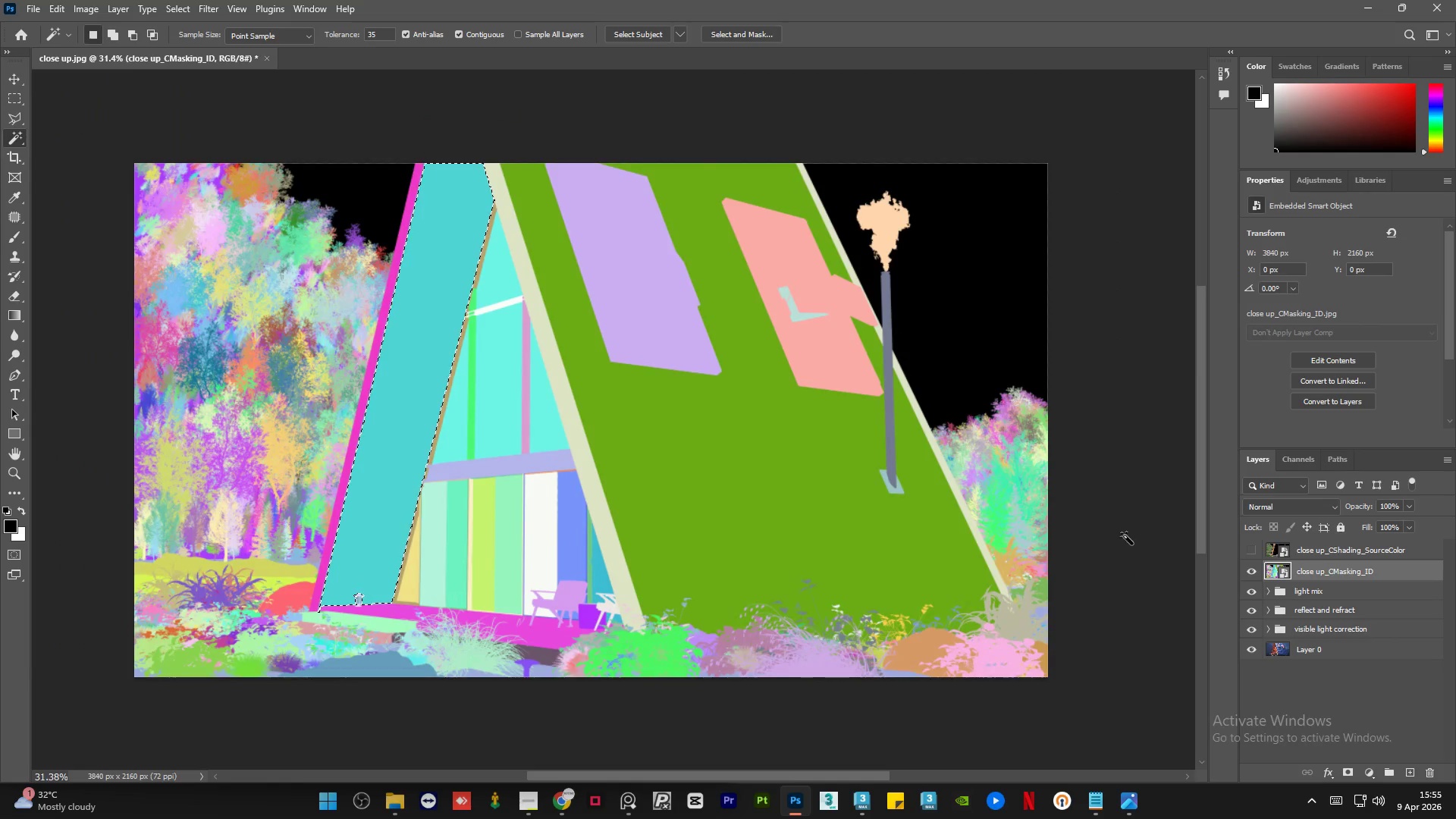 
left_click([1250, 570])
 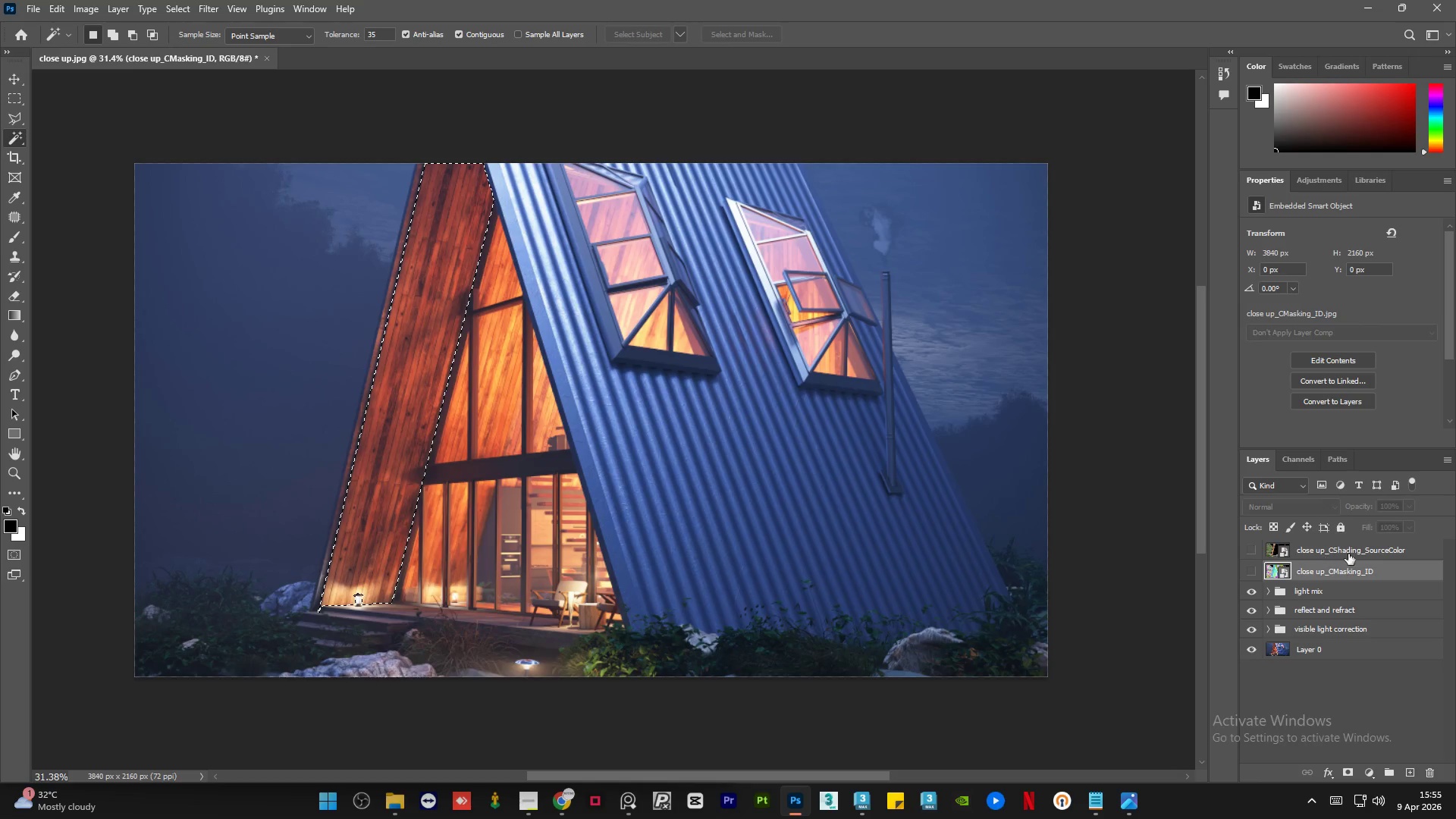 
left_click([1357, 551])
 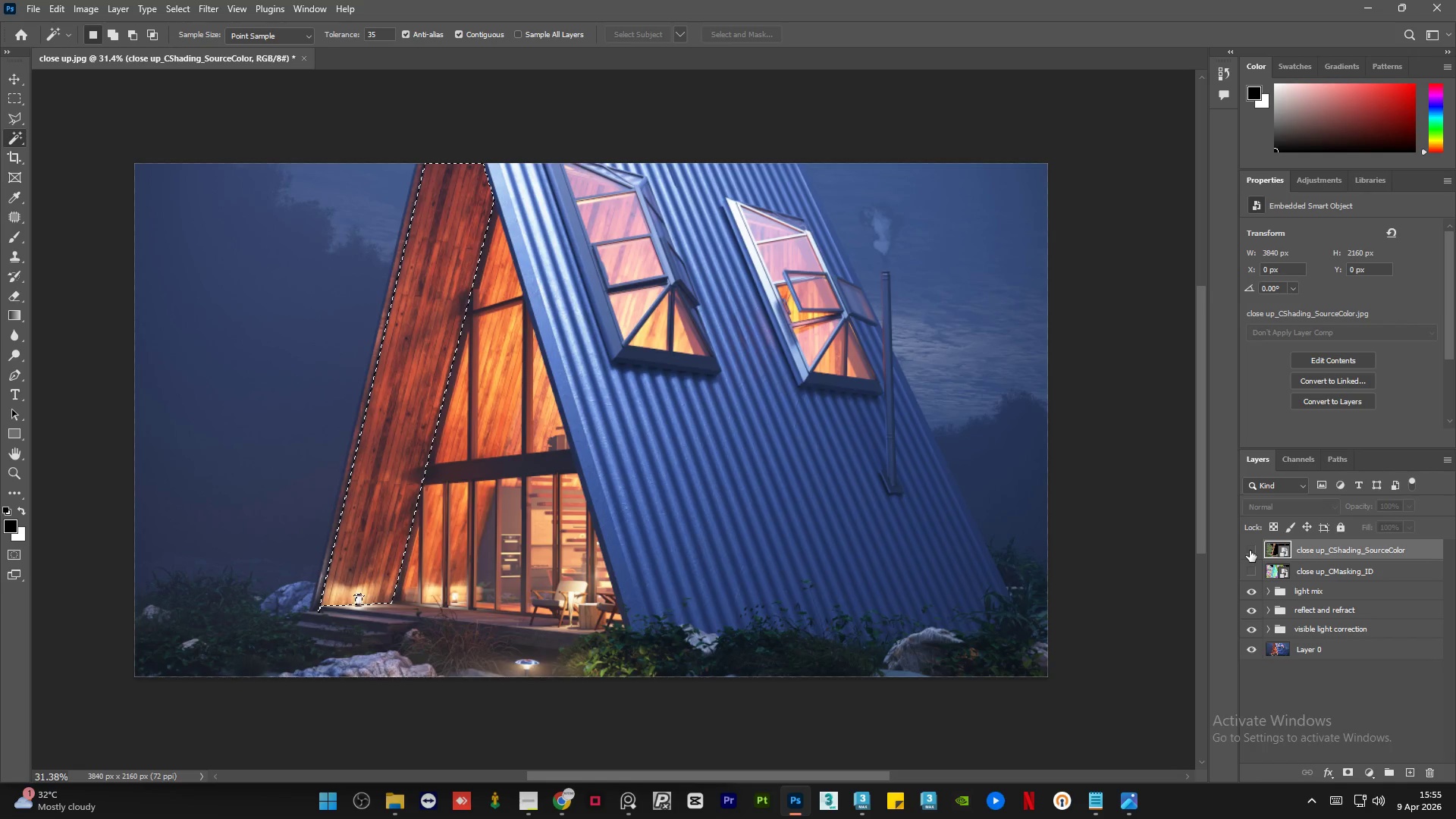 
left_click([1250, 551])
 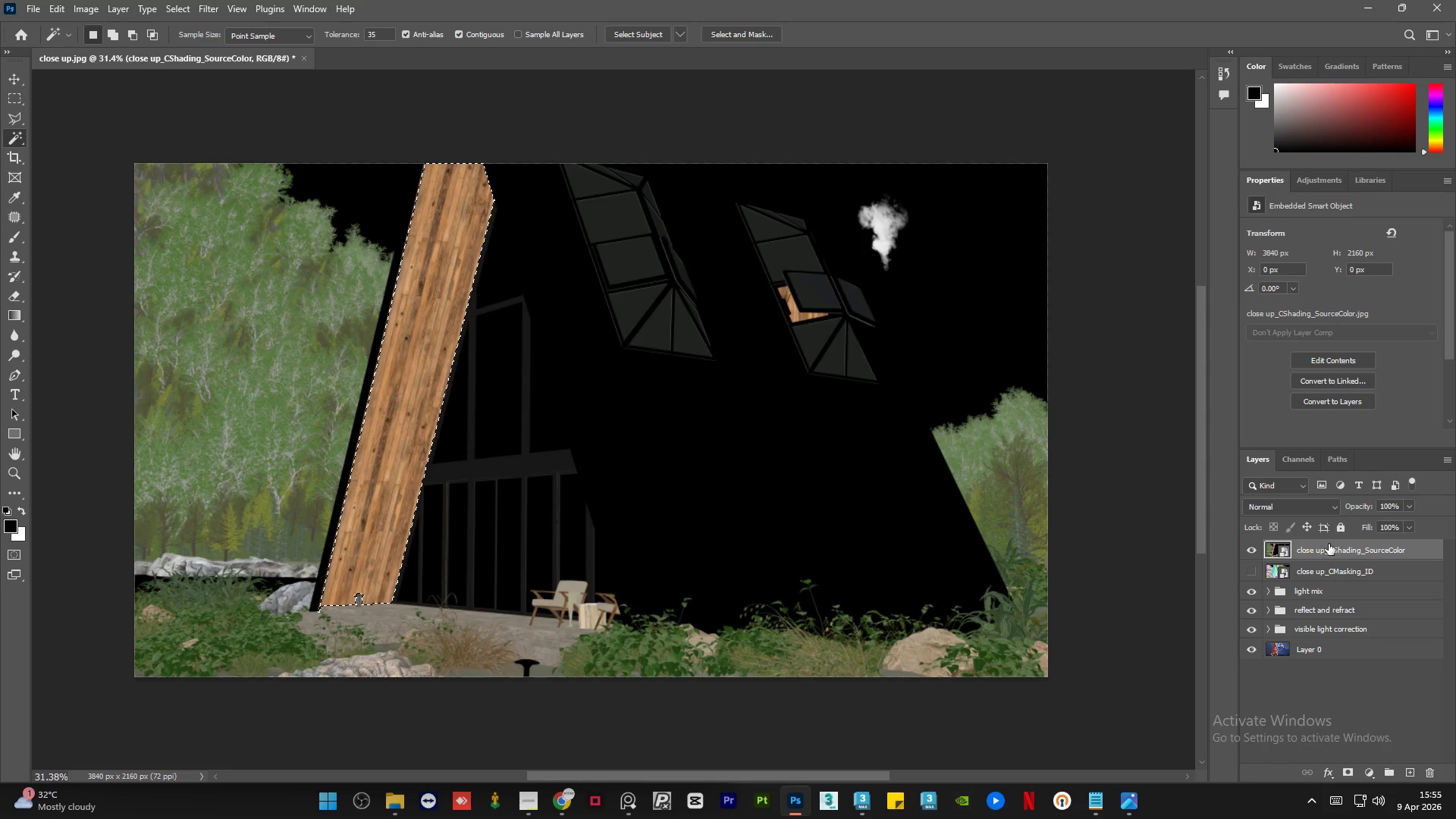 
left_click_drag(start_coordinate=[1329, 545], to_coordinate=[1327, 580])
 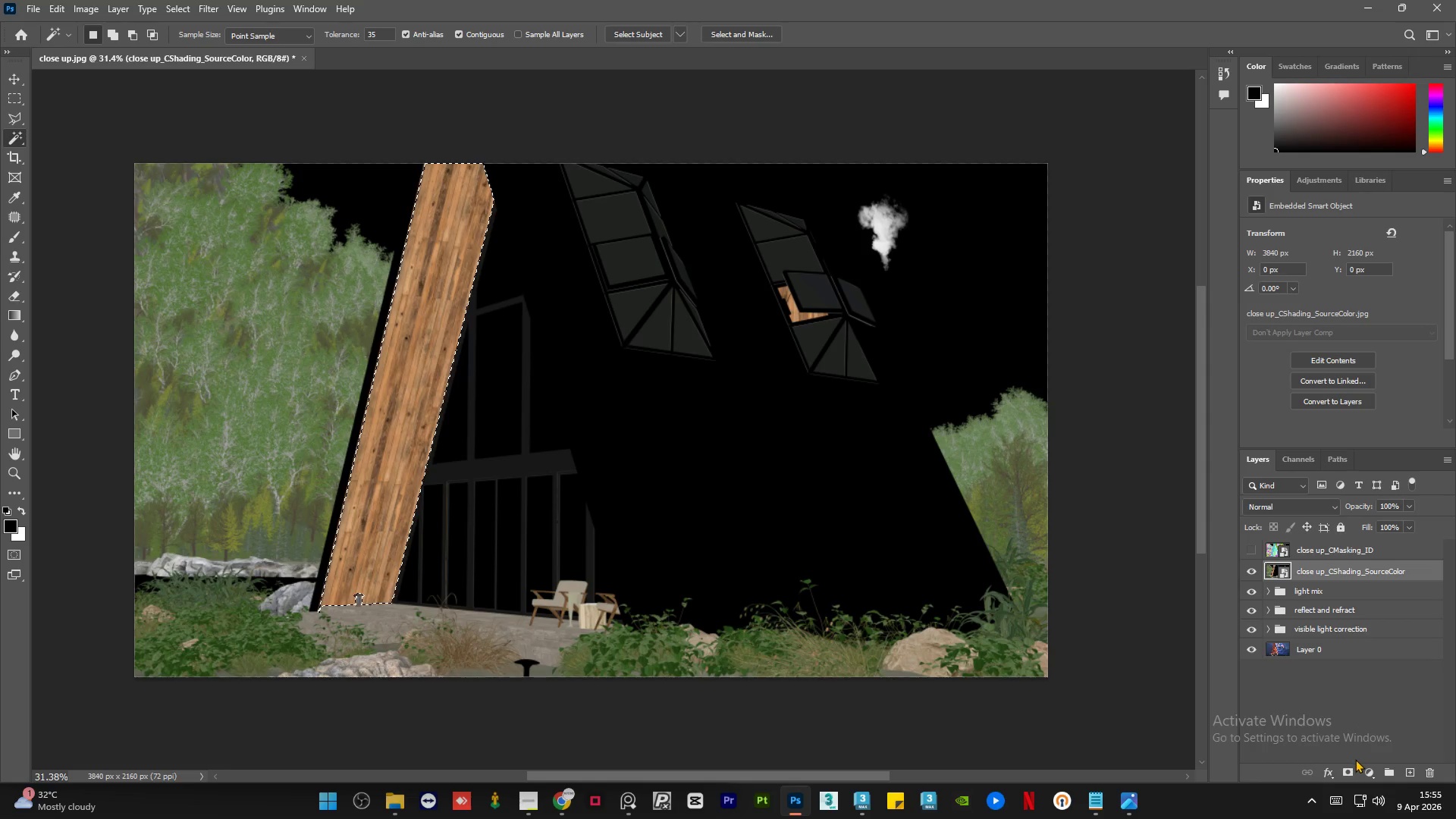 
left_click([1349, 777])
 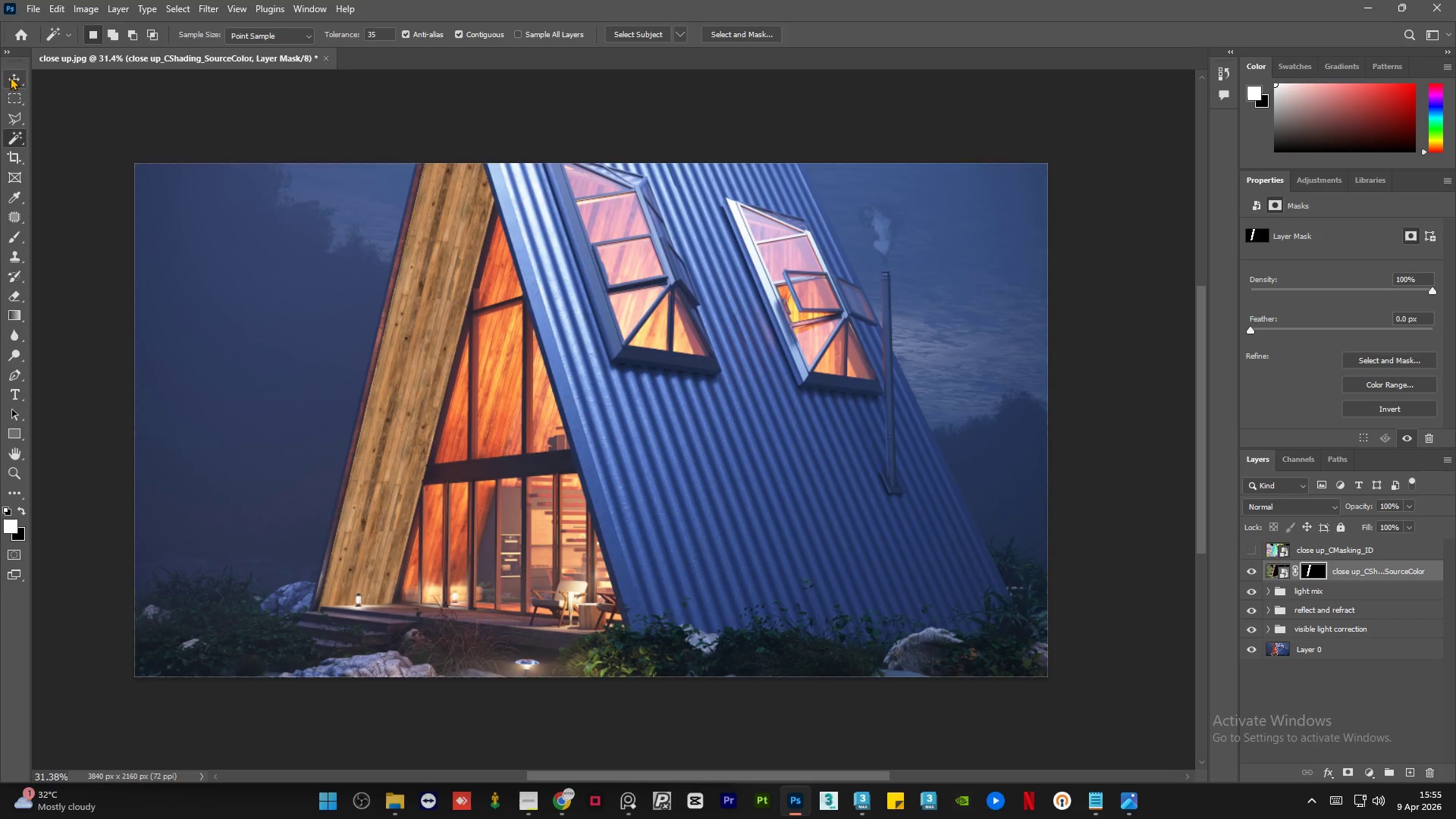 
double_click([136, 106])
 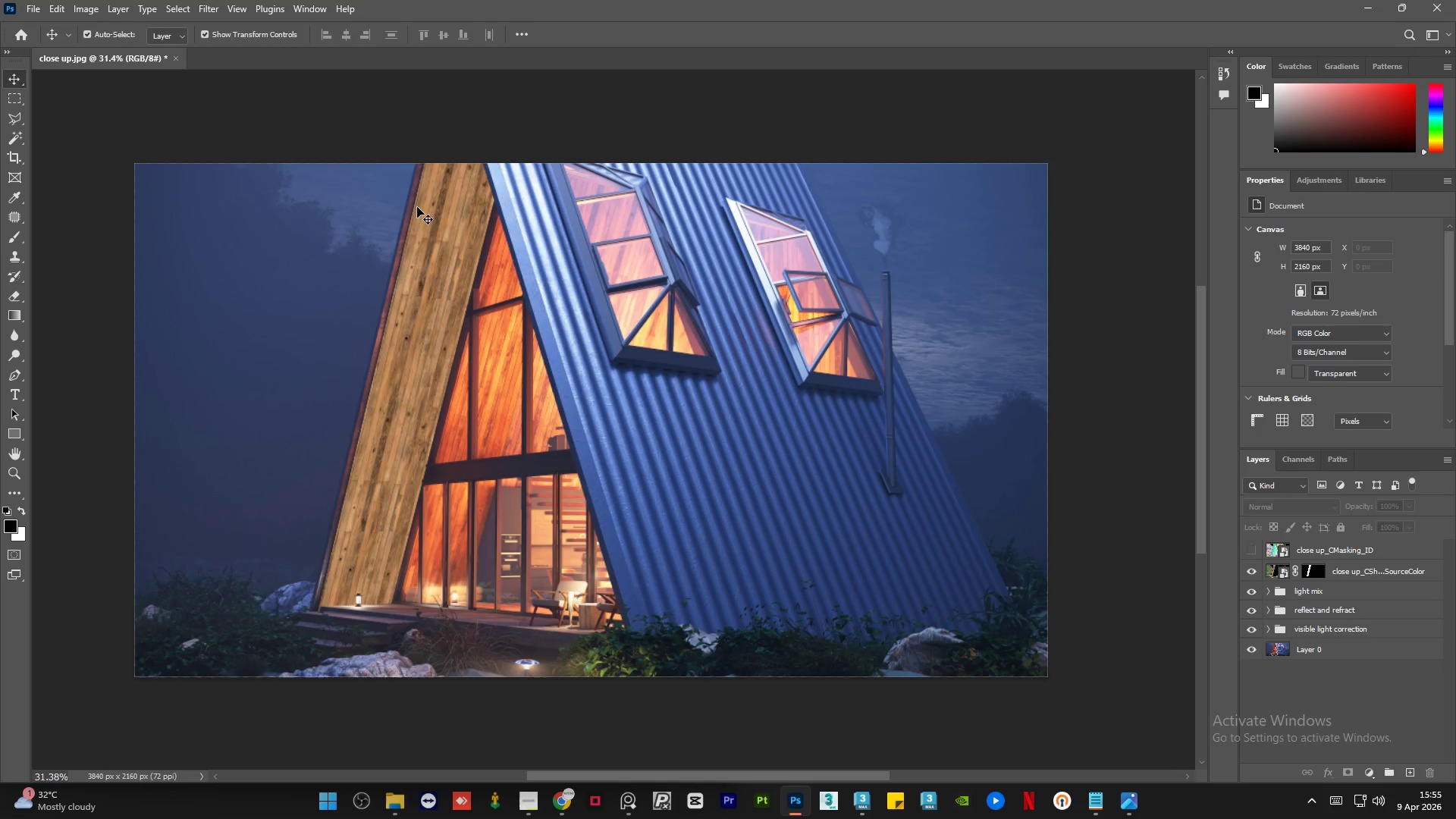 
hold_key(key=AltLeft, duration=1.5)
hold_key(key=AltLeft, duration=0.47)
scroll: coordinate [332, 464], scroll_direction: up, amount: 5.0
 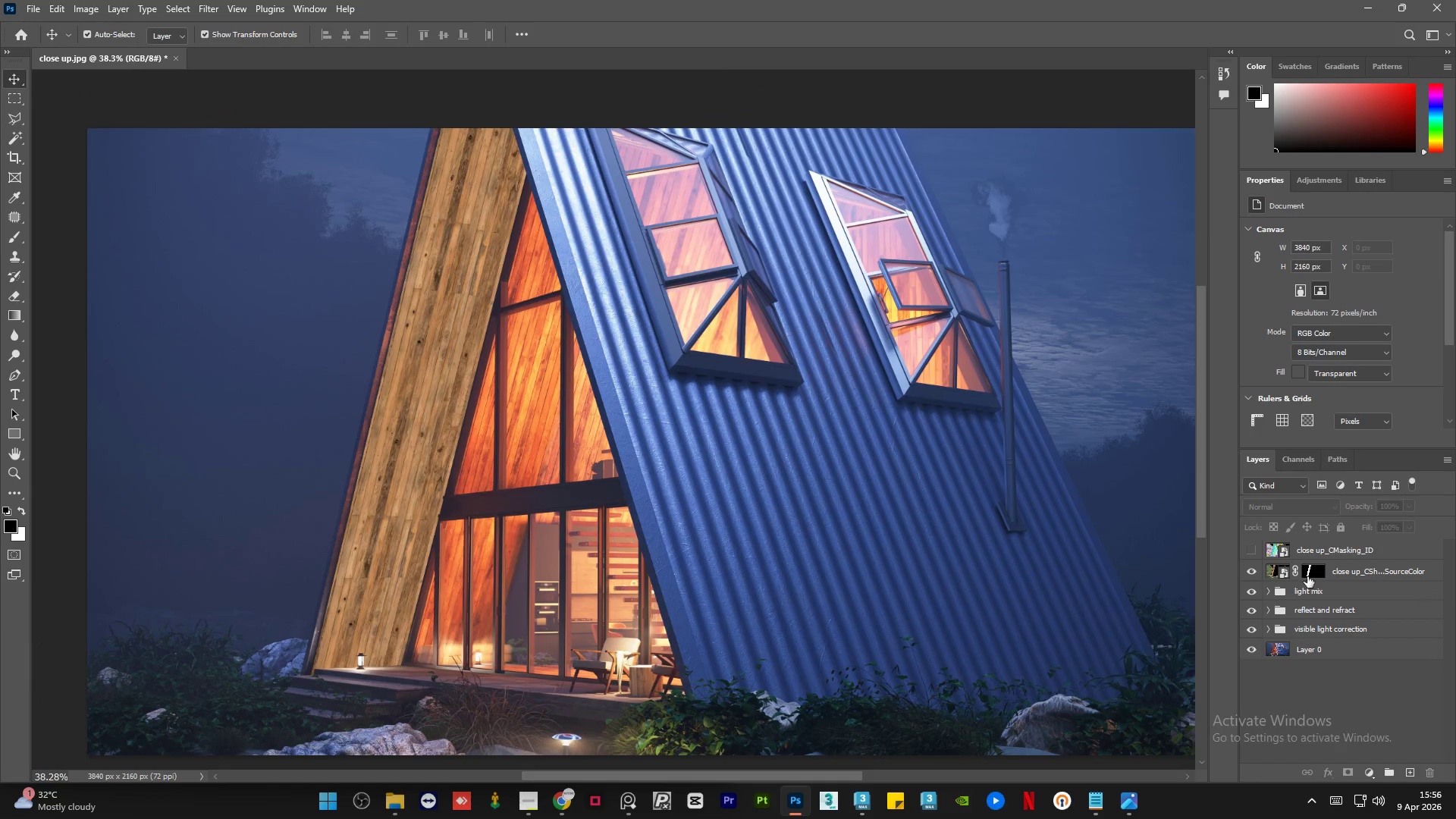 
left_click([1254, 576])
 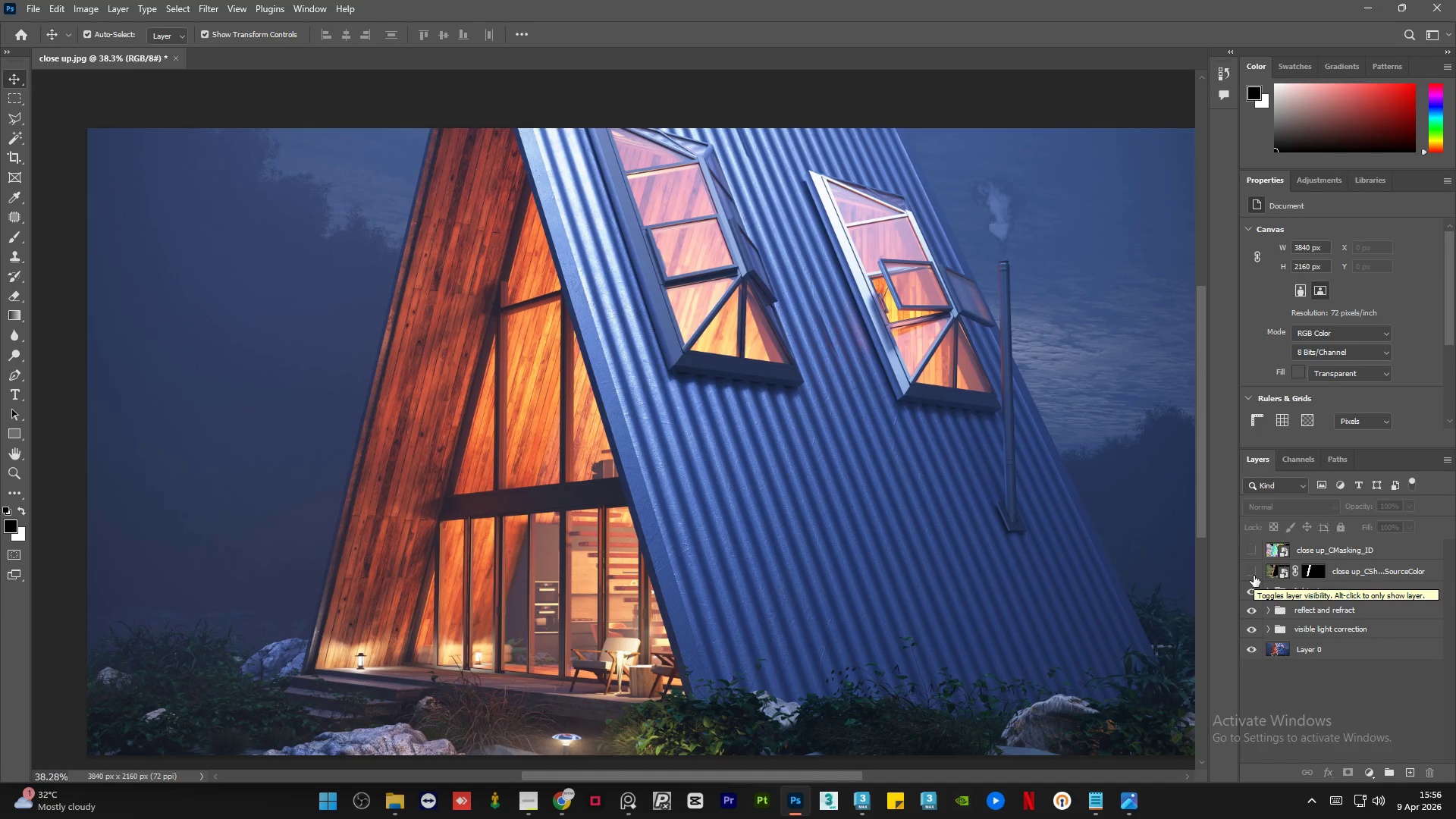 
wait(5.98)
 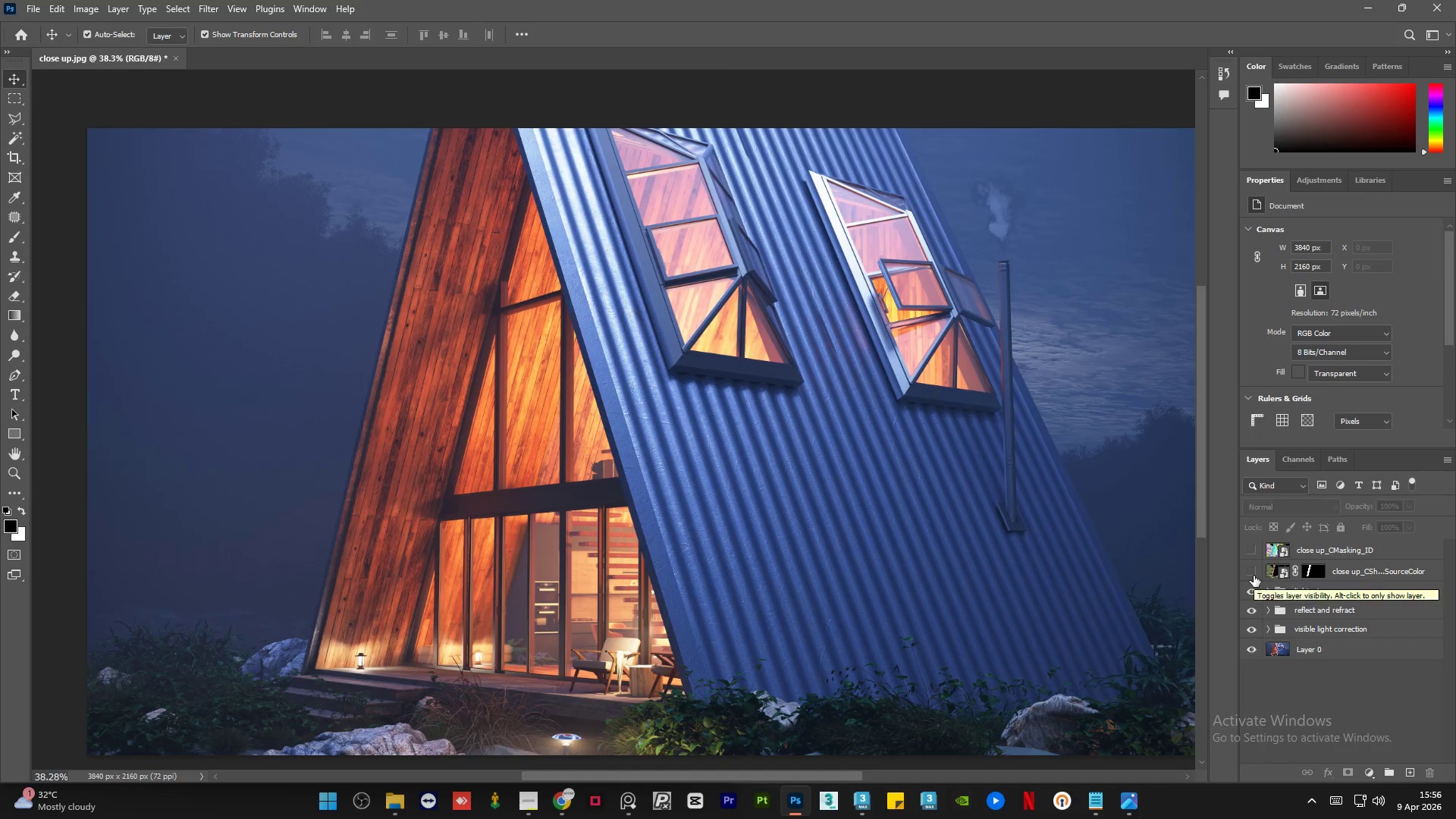 
left_click([1254, 576])
 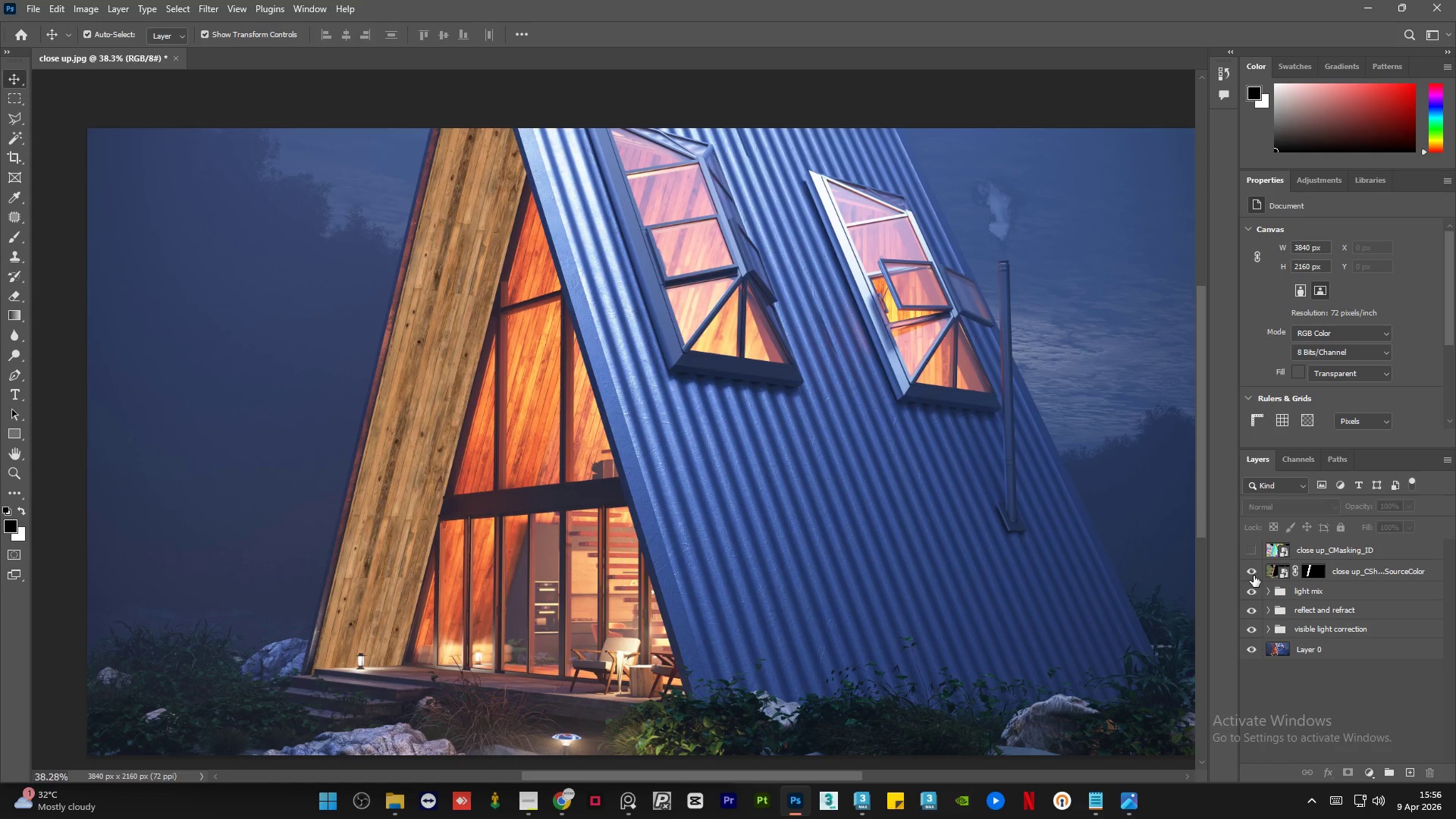 
left_click([1254, 576])
 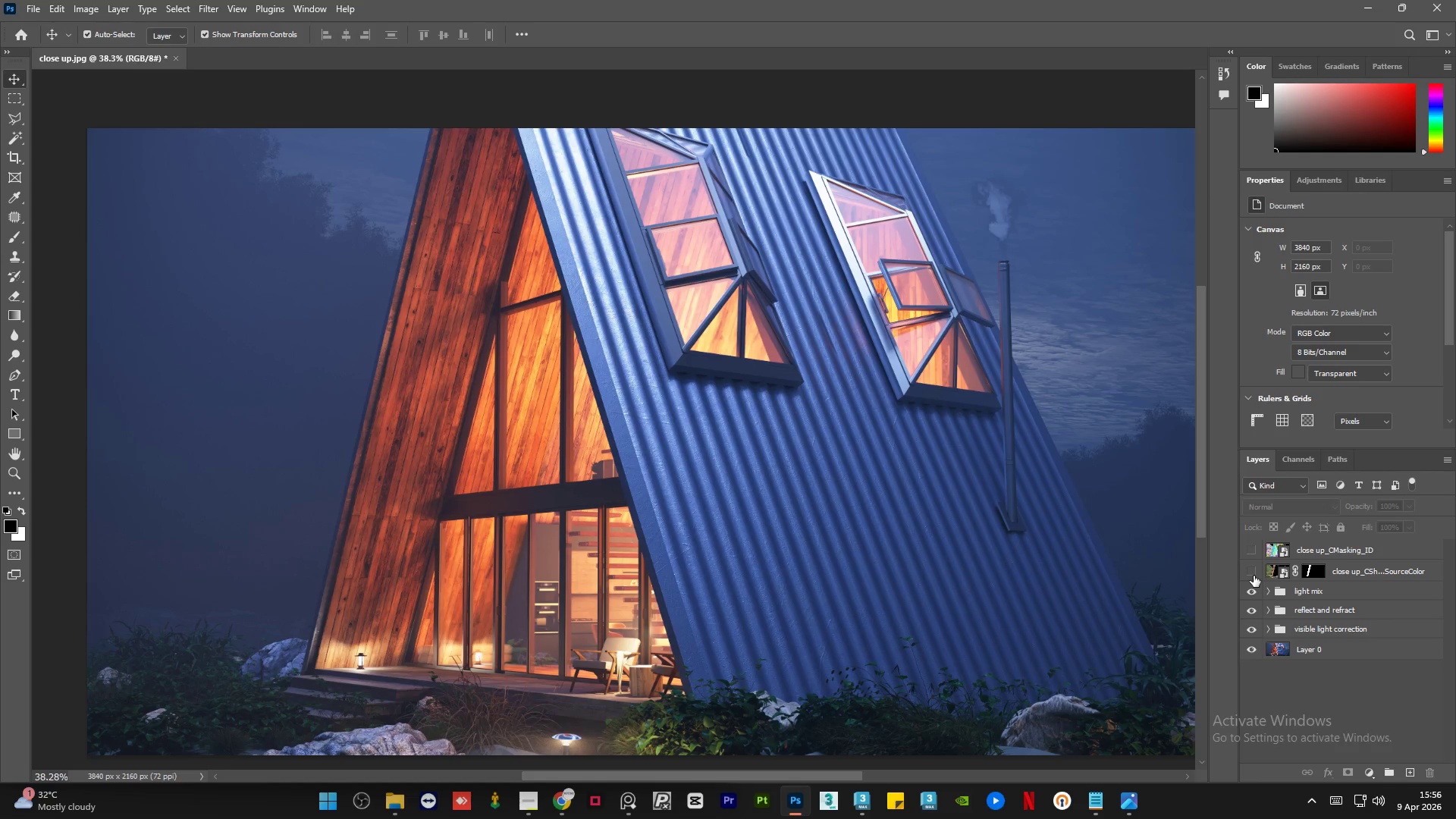 
left_click([1254, 576])
 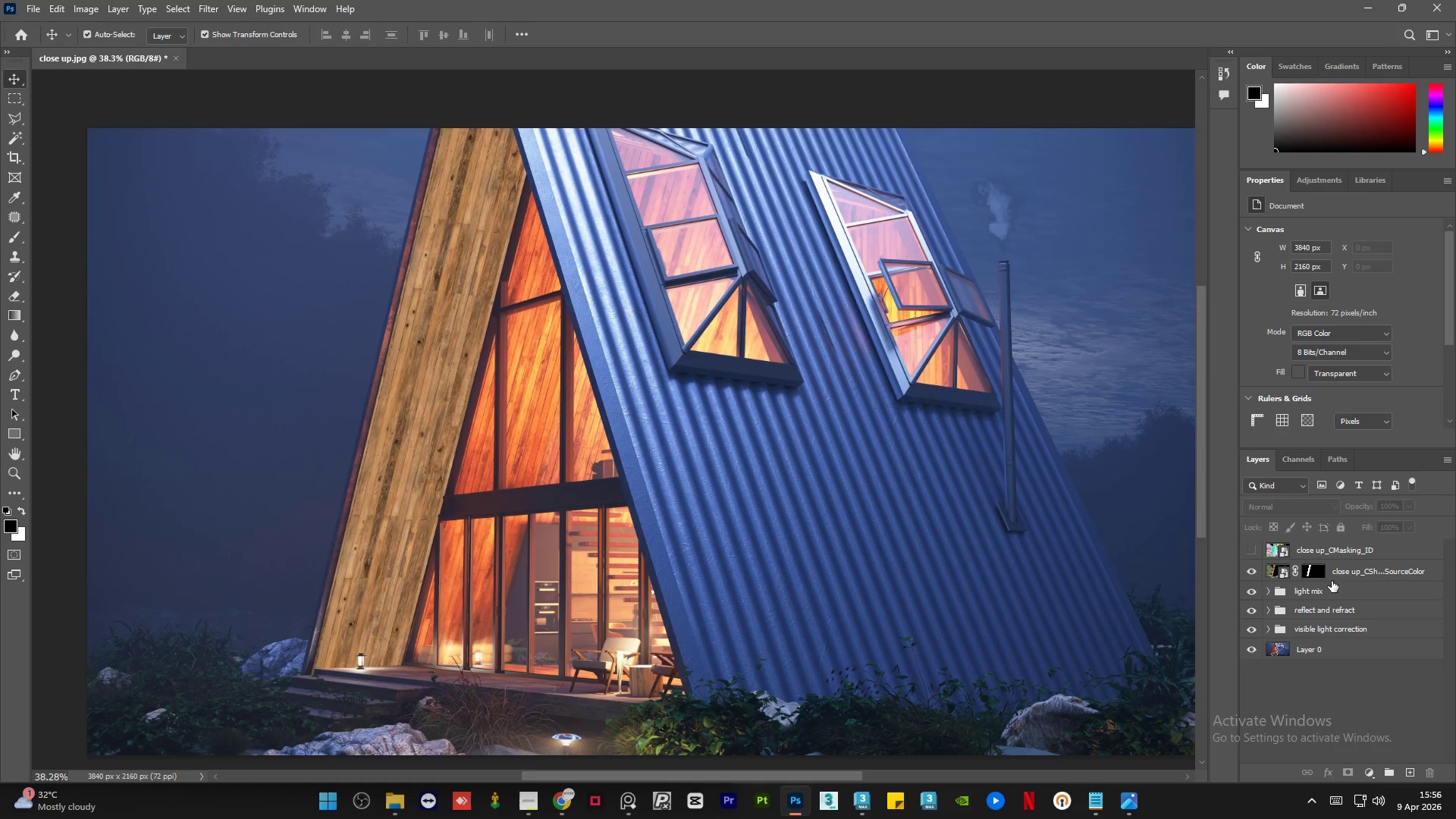 
left_click([1373, 570])
 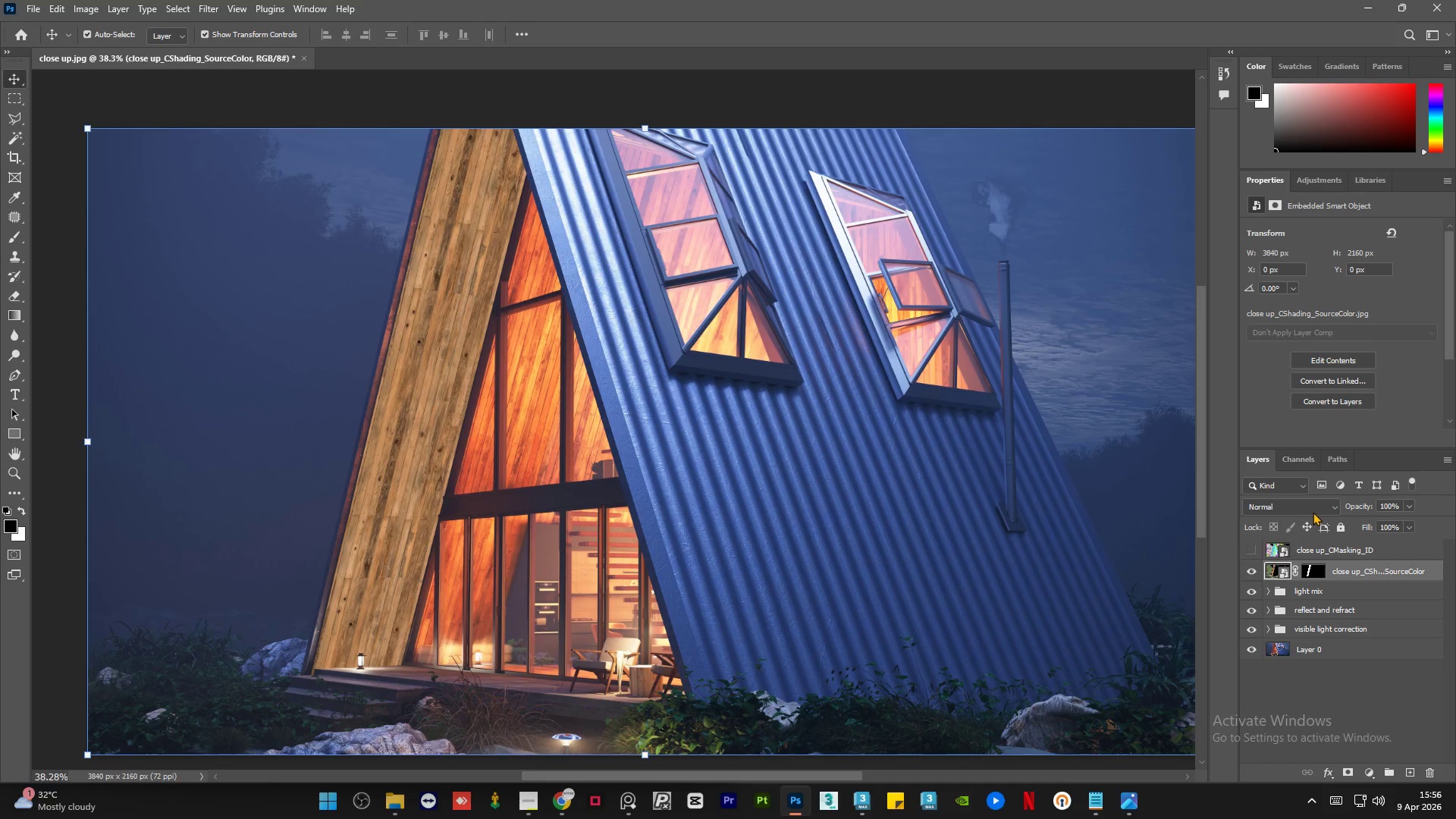 
left_click([1313, 508])
 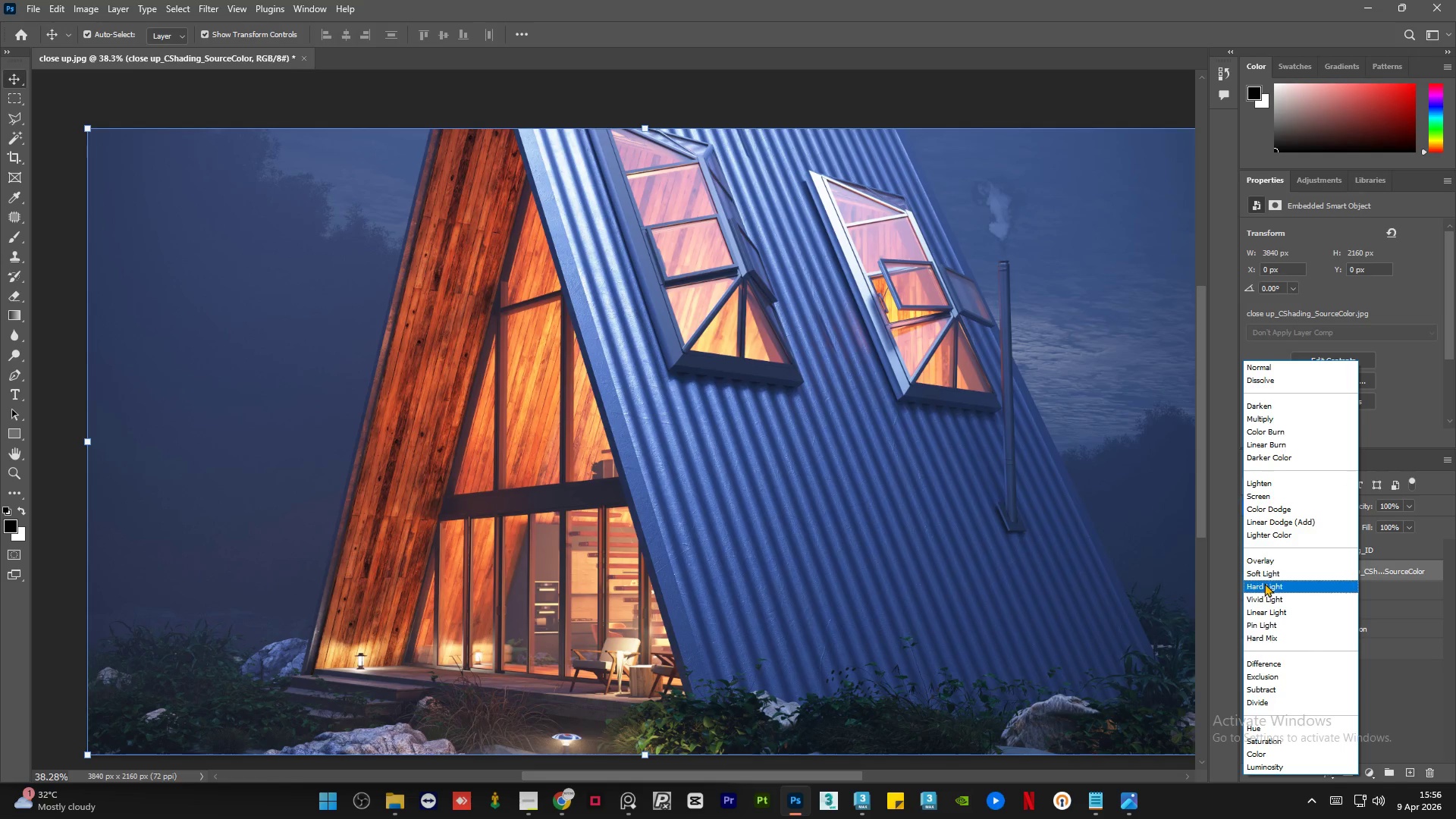 
wait(10.65)
 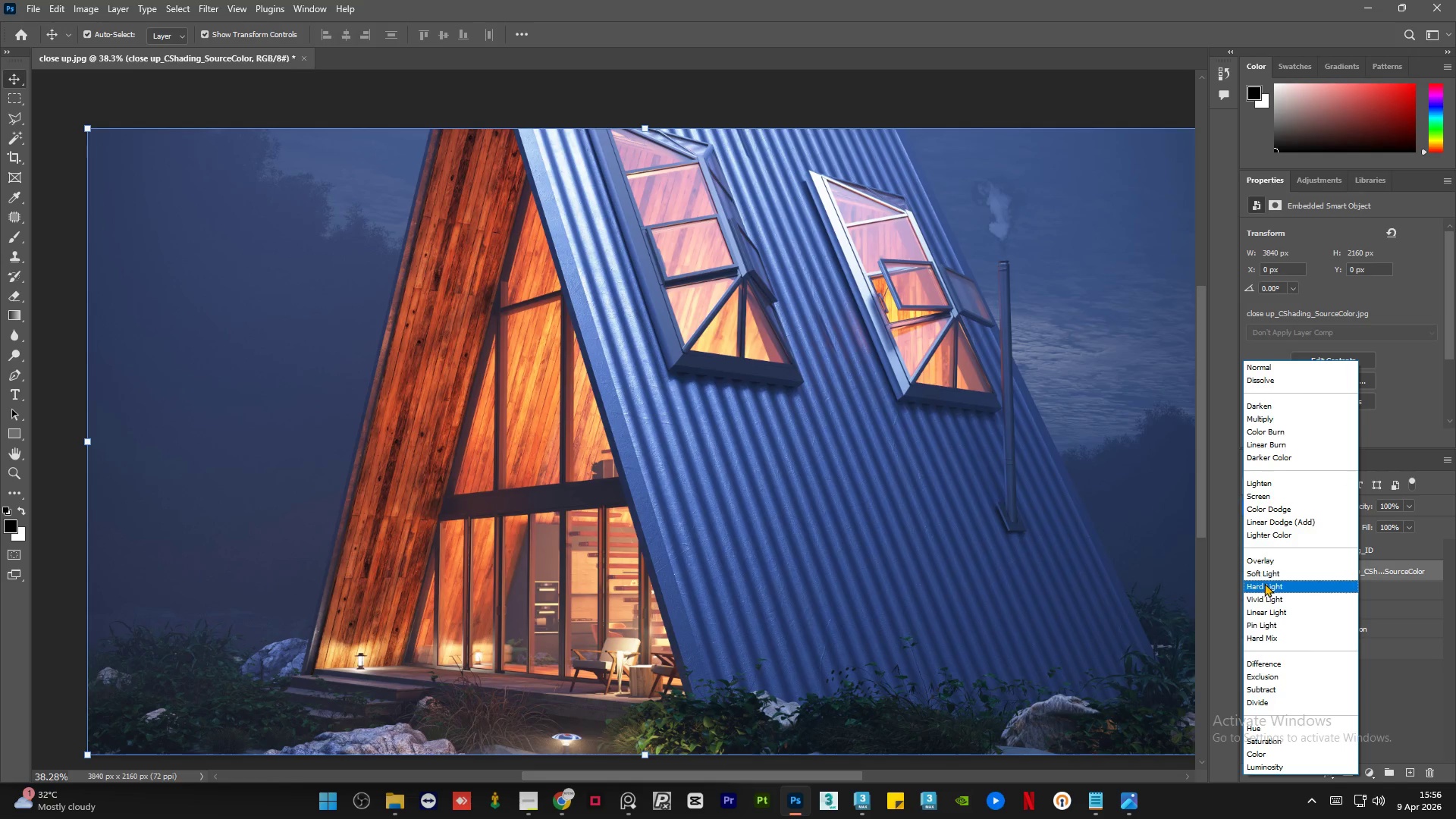 
mouse_move([1239, 395])
 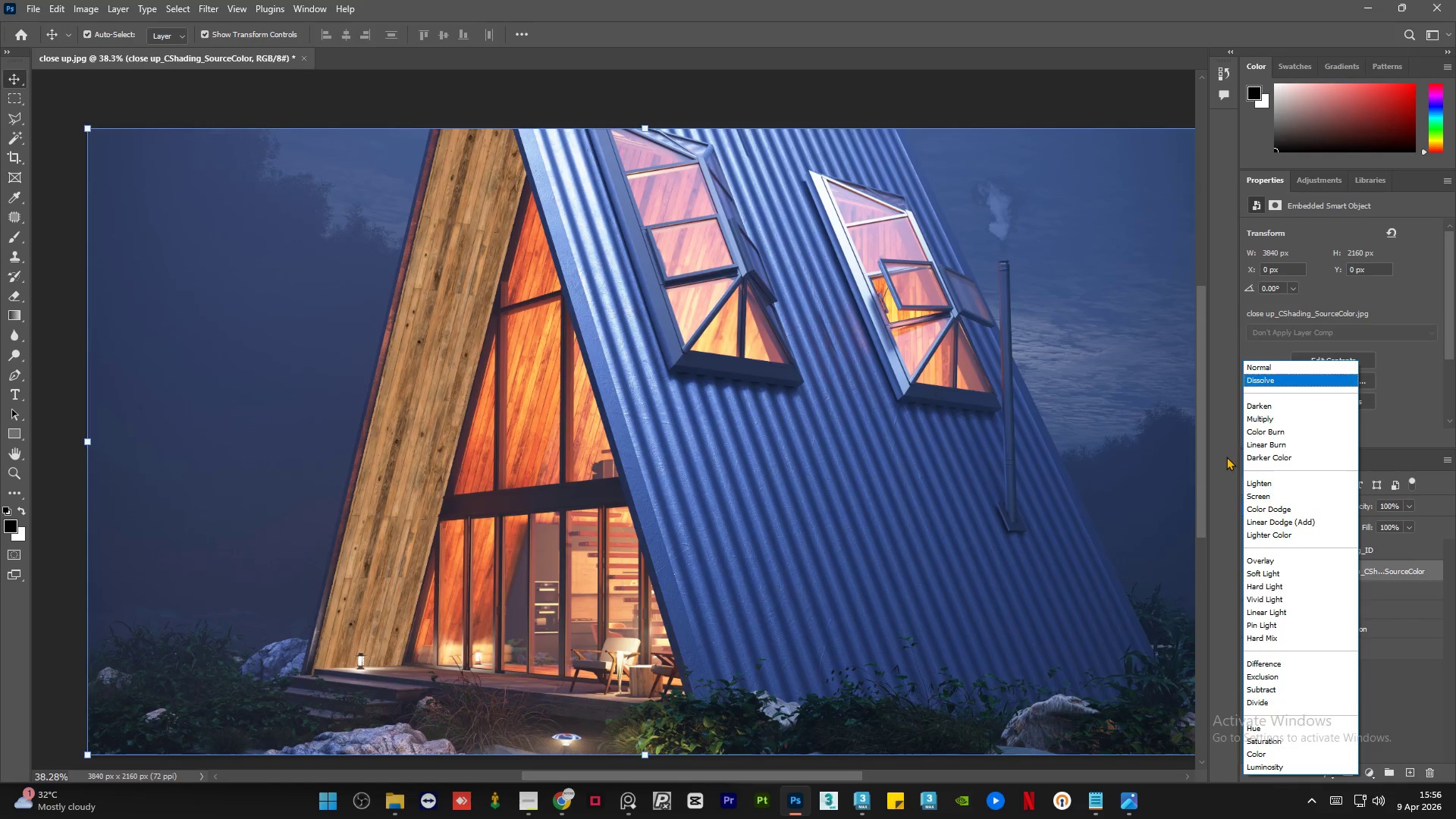 
left_click([1227, 456])
 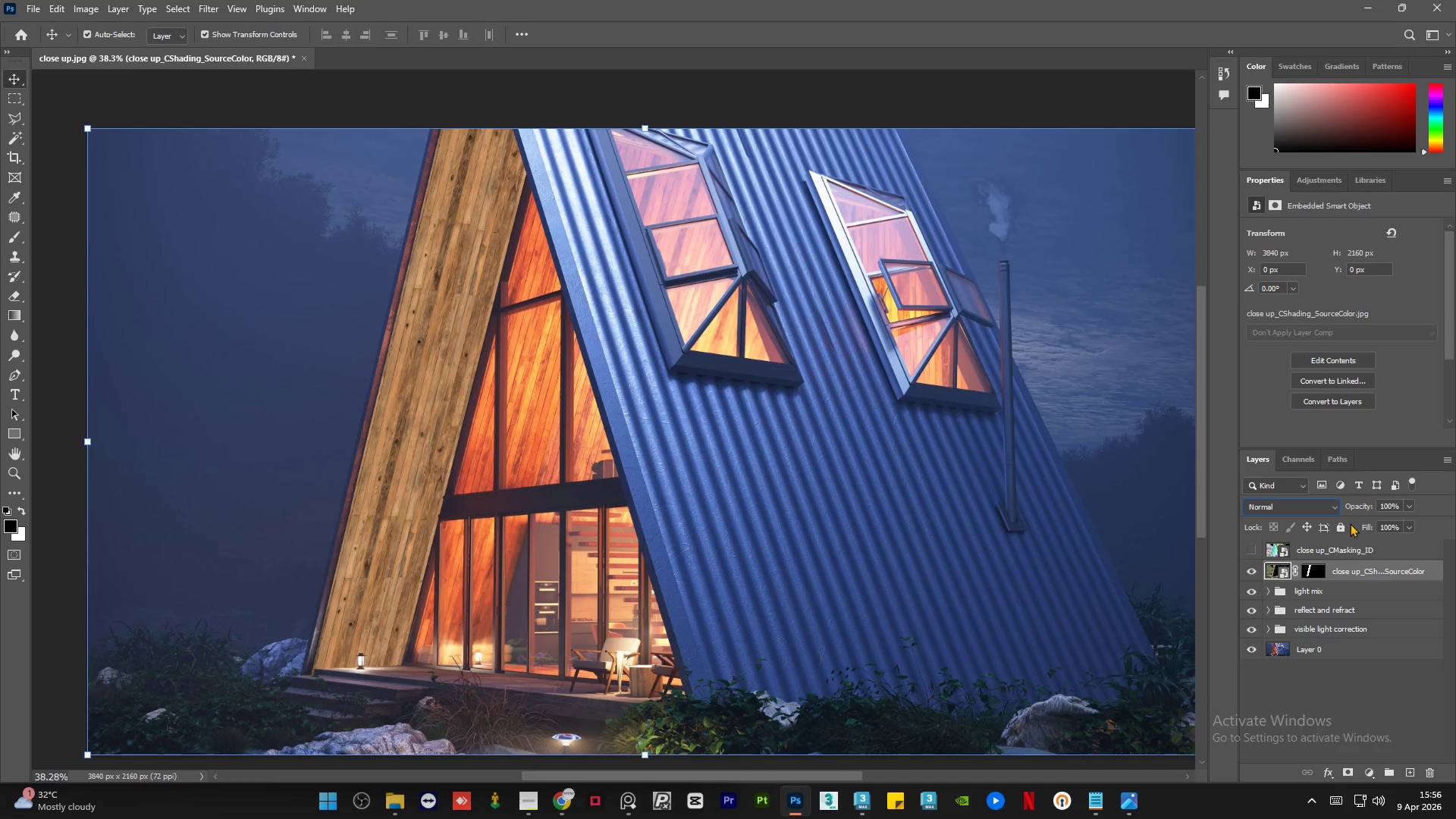 
left_click([1335, 511])
 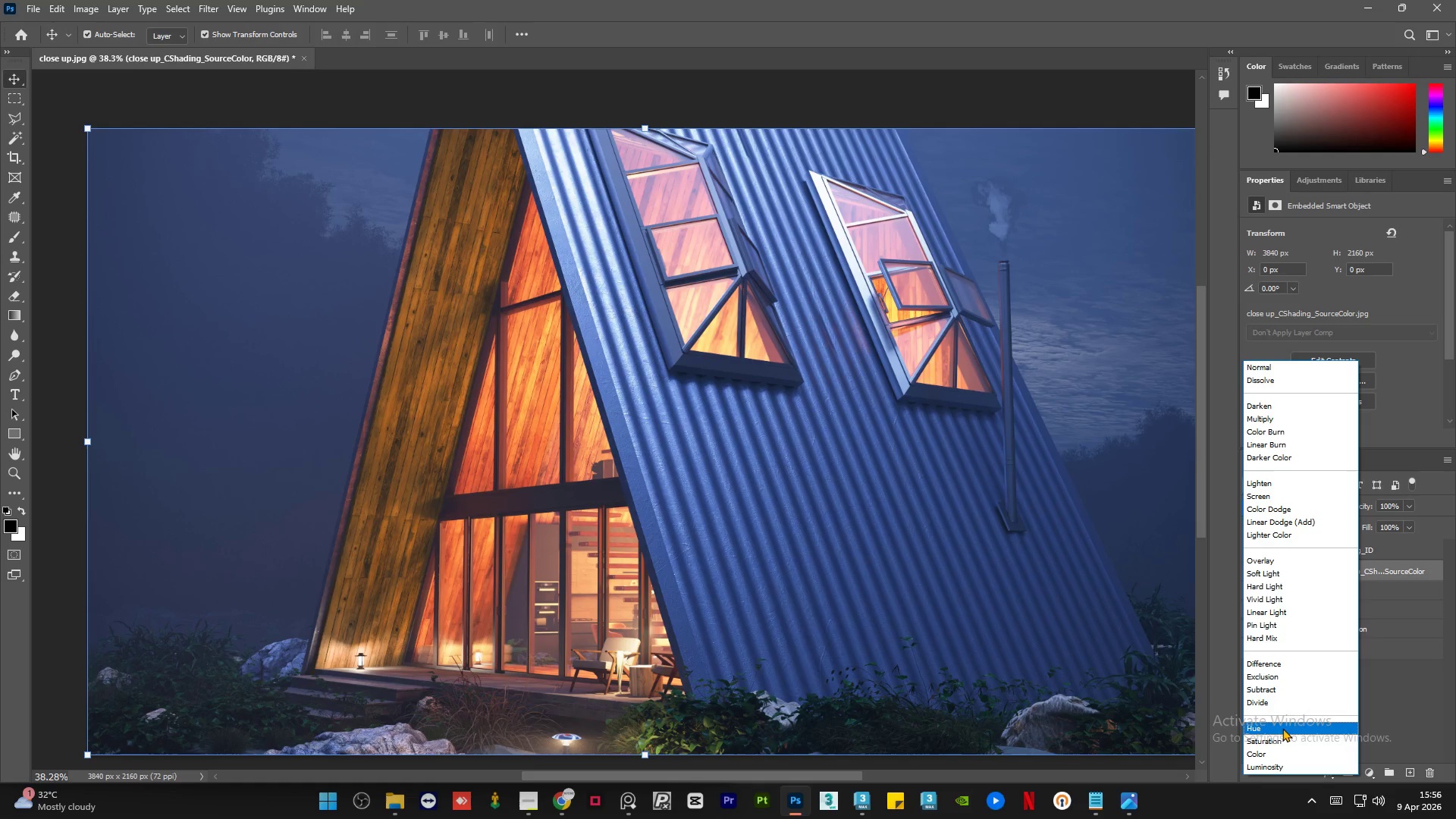 
left_click([1220, 557])
 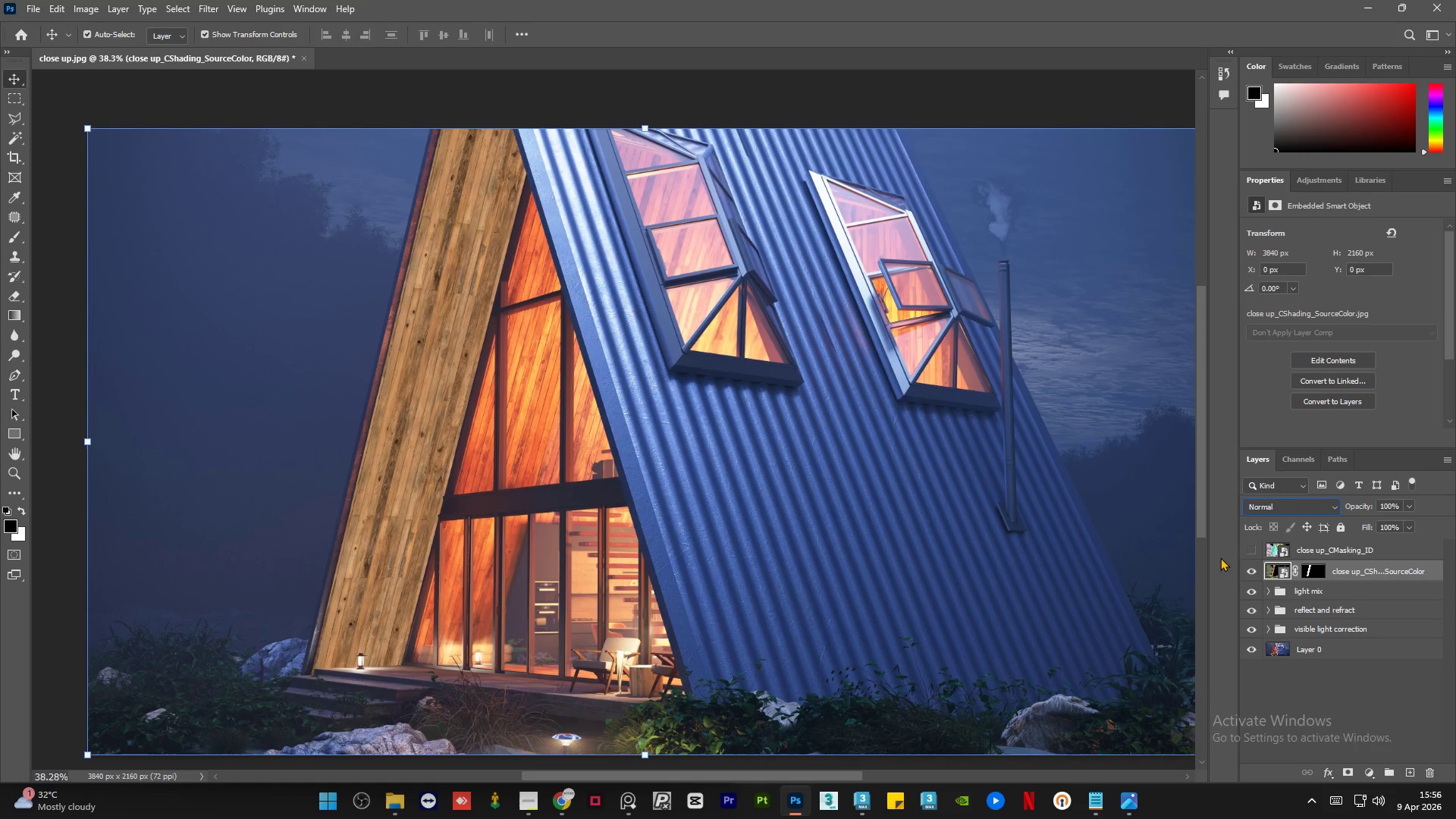 
left_click([1250, 568])
 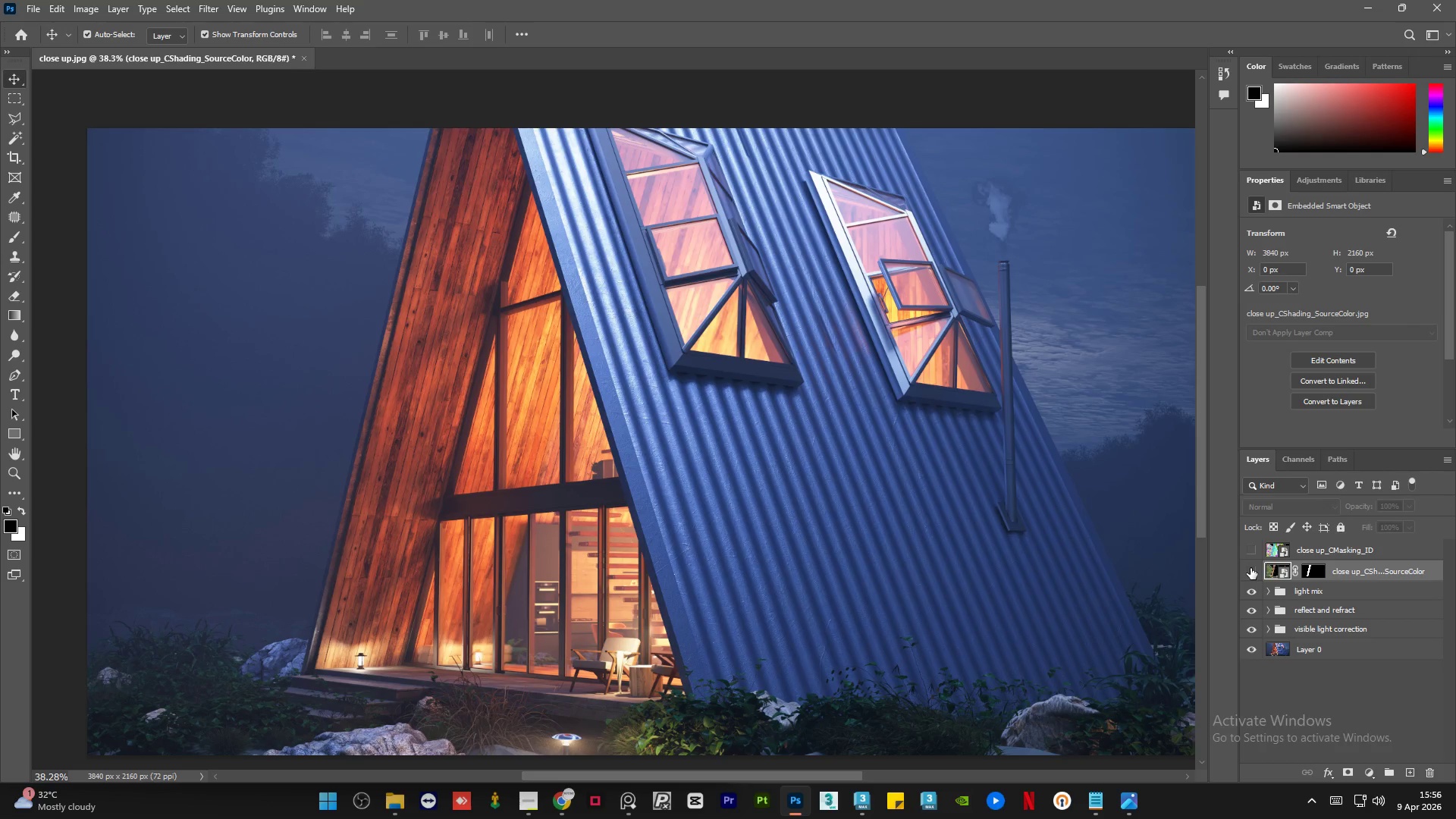 
left_click([1250, 568])
 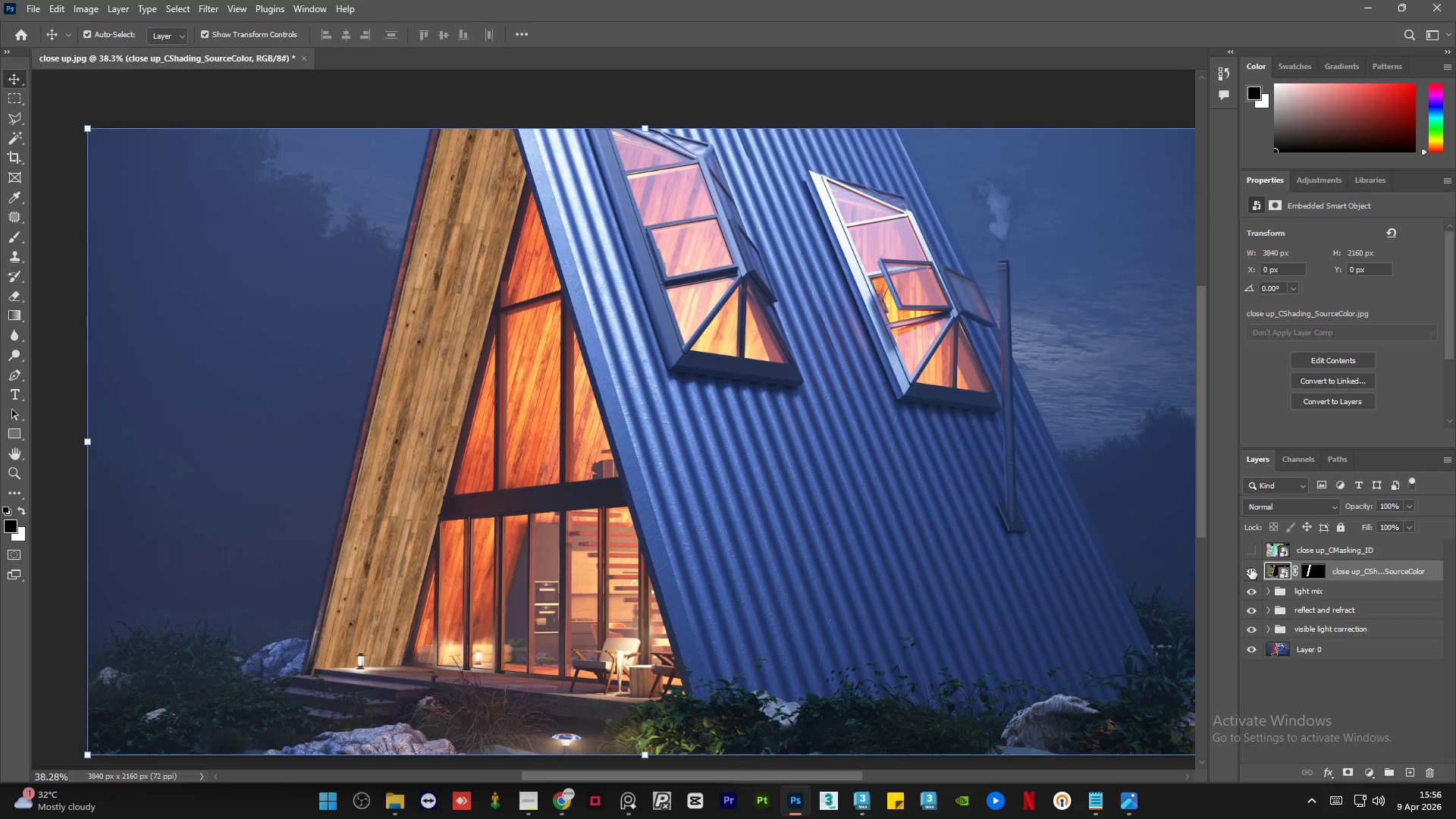 
left_click([1250, 568])
 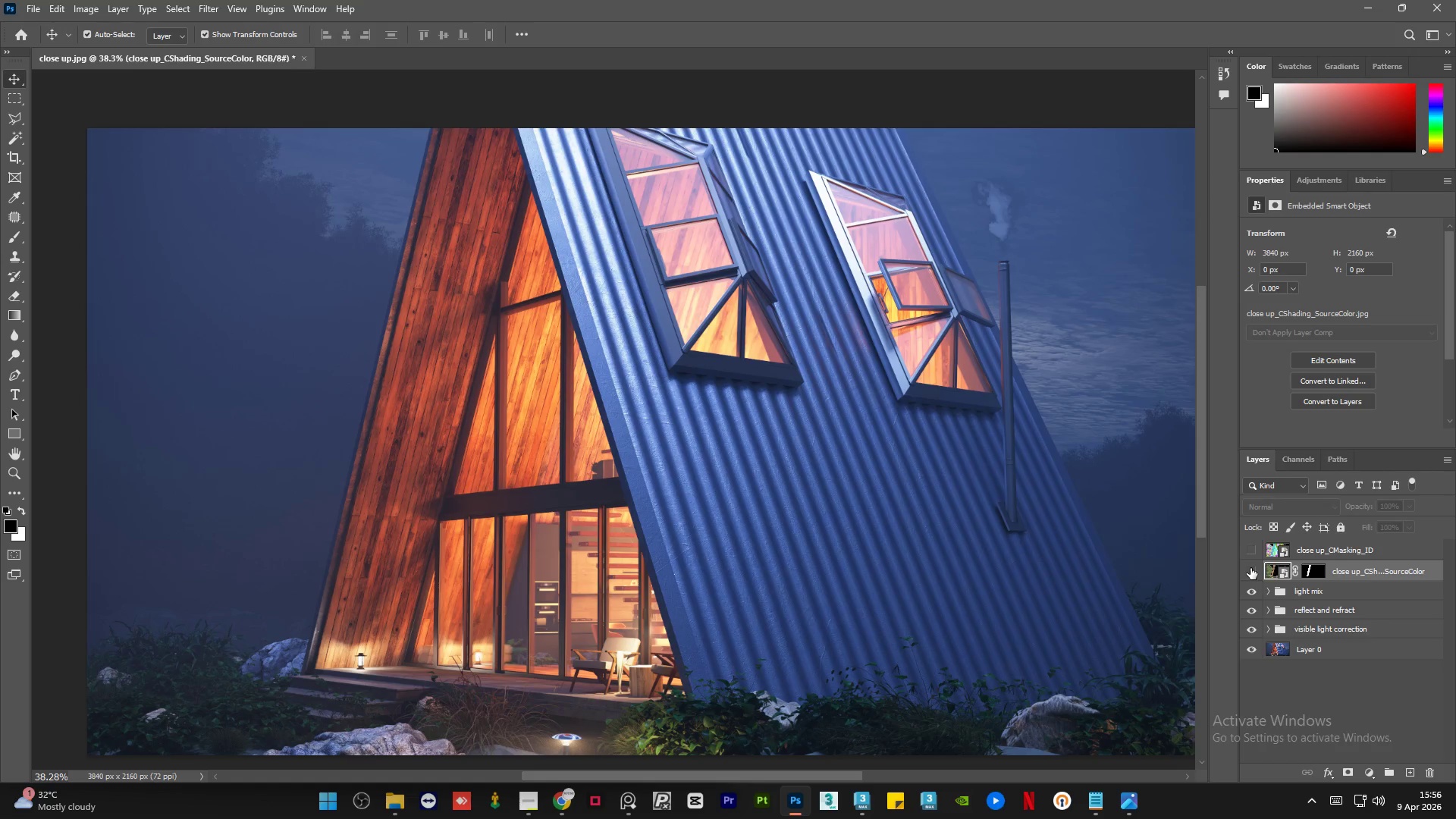 
left_click([1250, 568])
 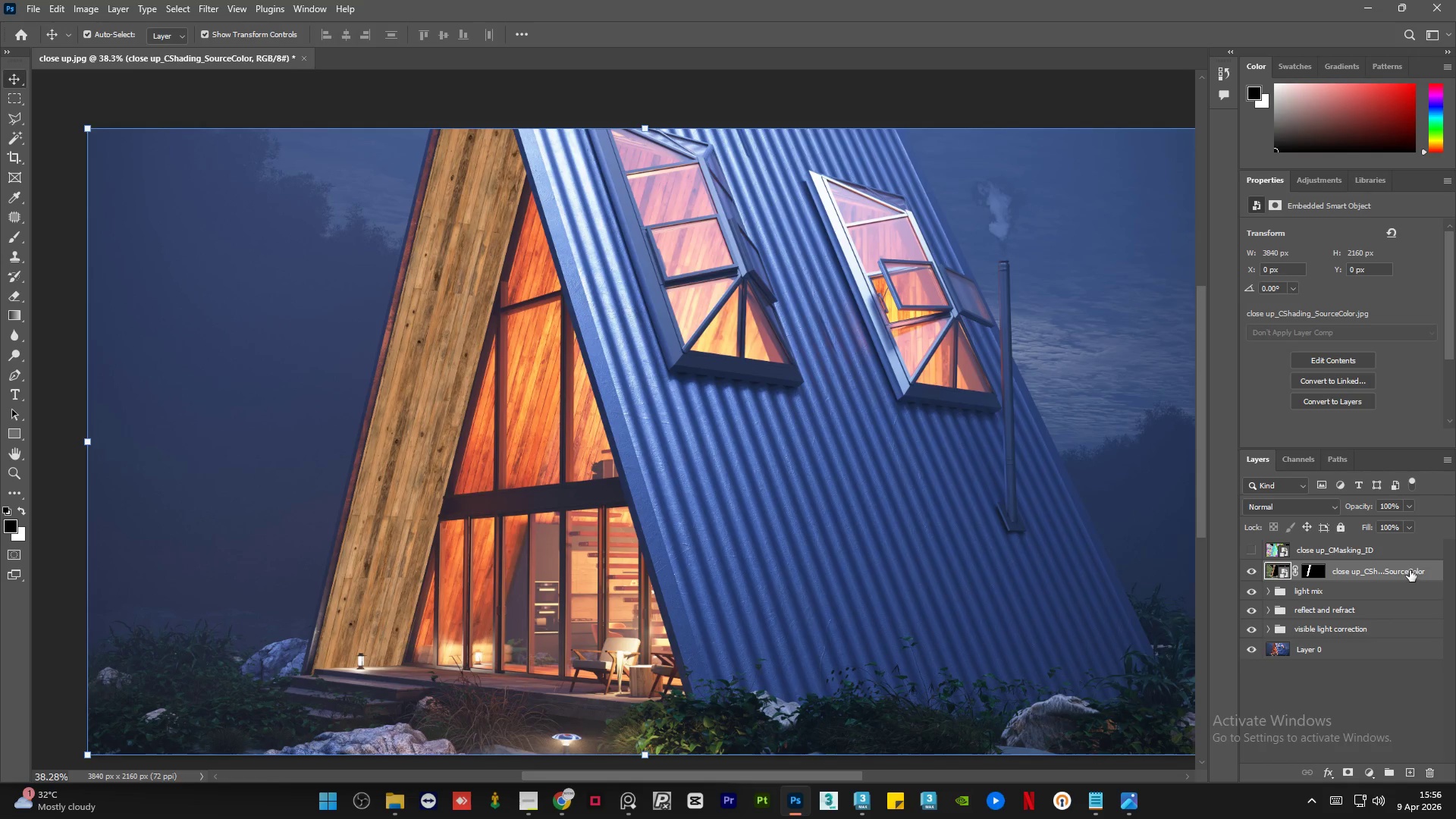 
left_click([1370, 773])
 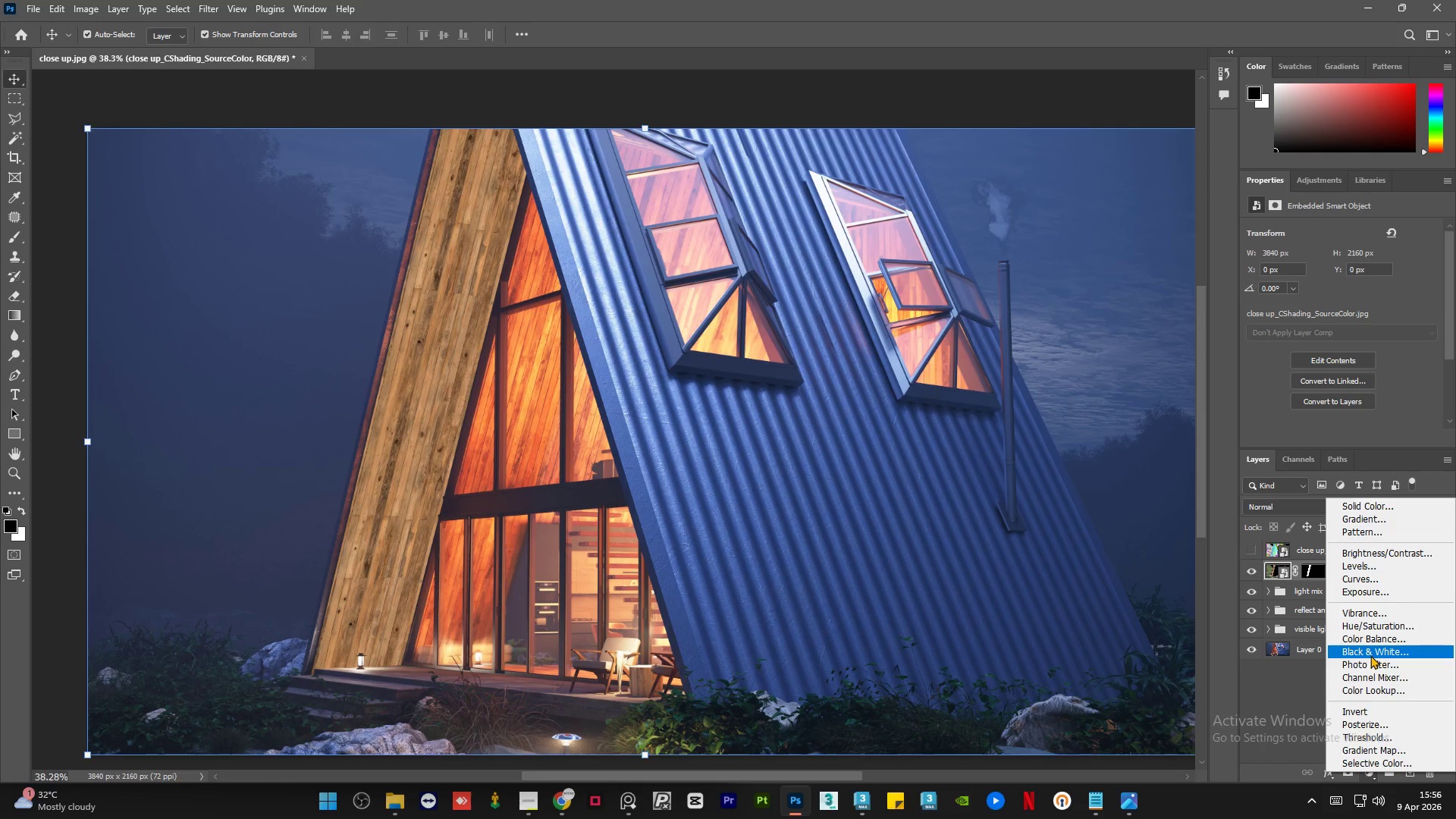 
left_click([1371, 649])
 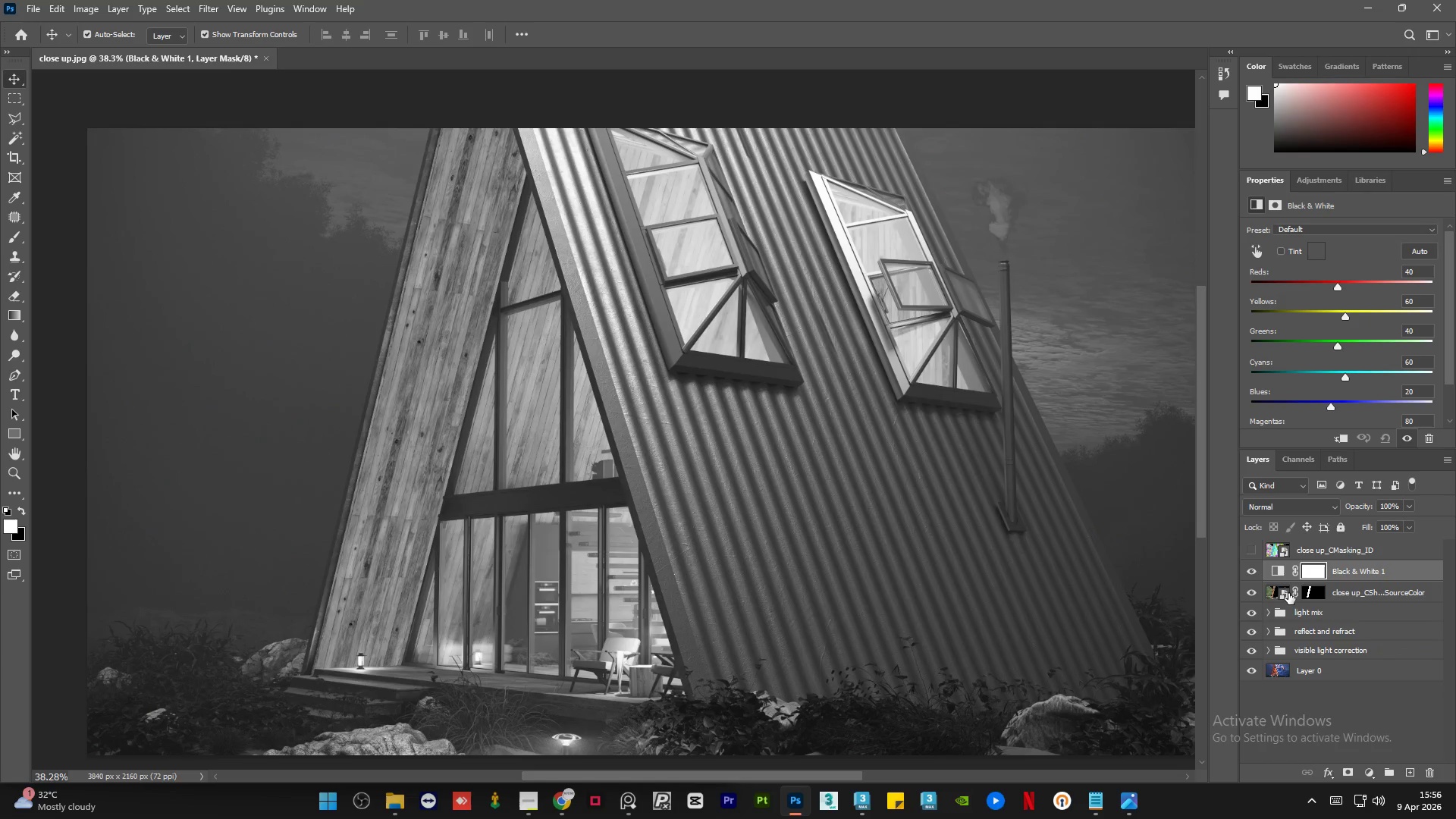 
hold_key(key=AltLeft, duration=1.5)
left_click([1289, 582])
 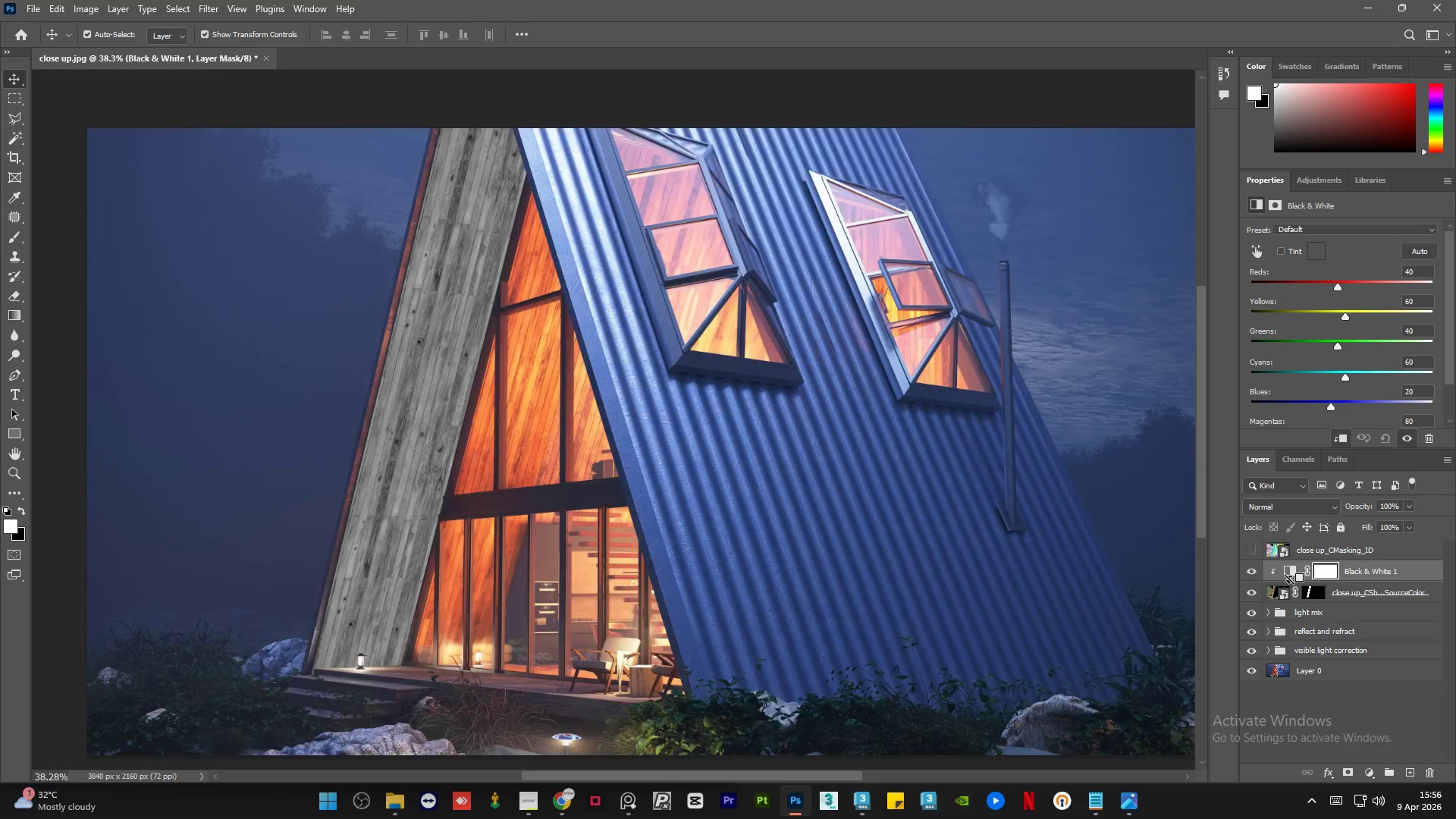 
key(Alt+AltLeft)
 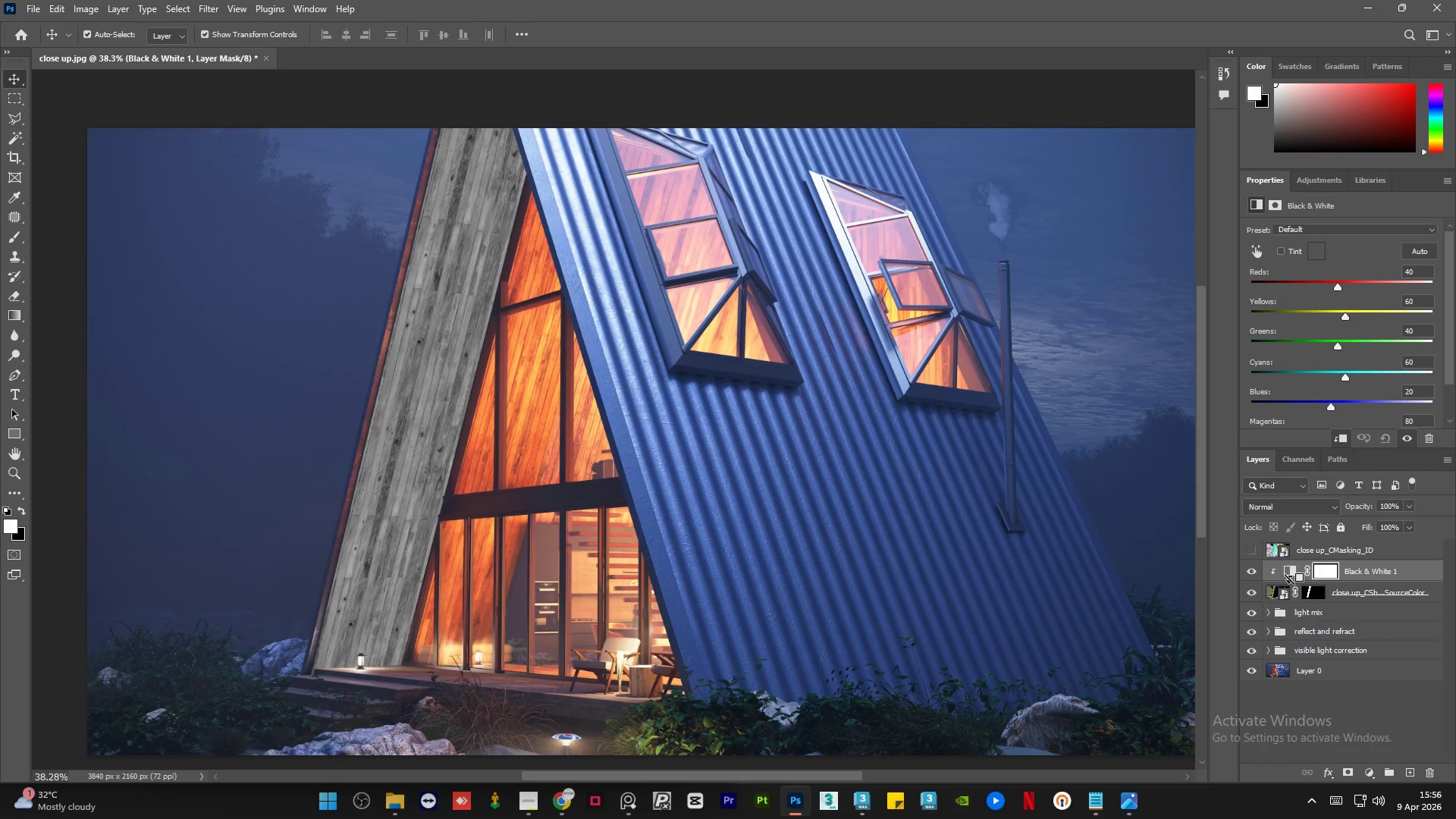 
key(Alt+AltLeft)
 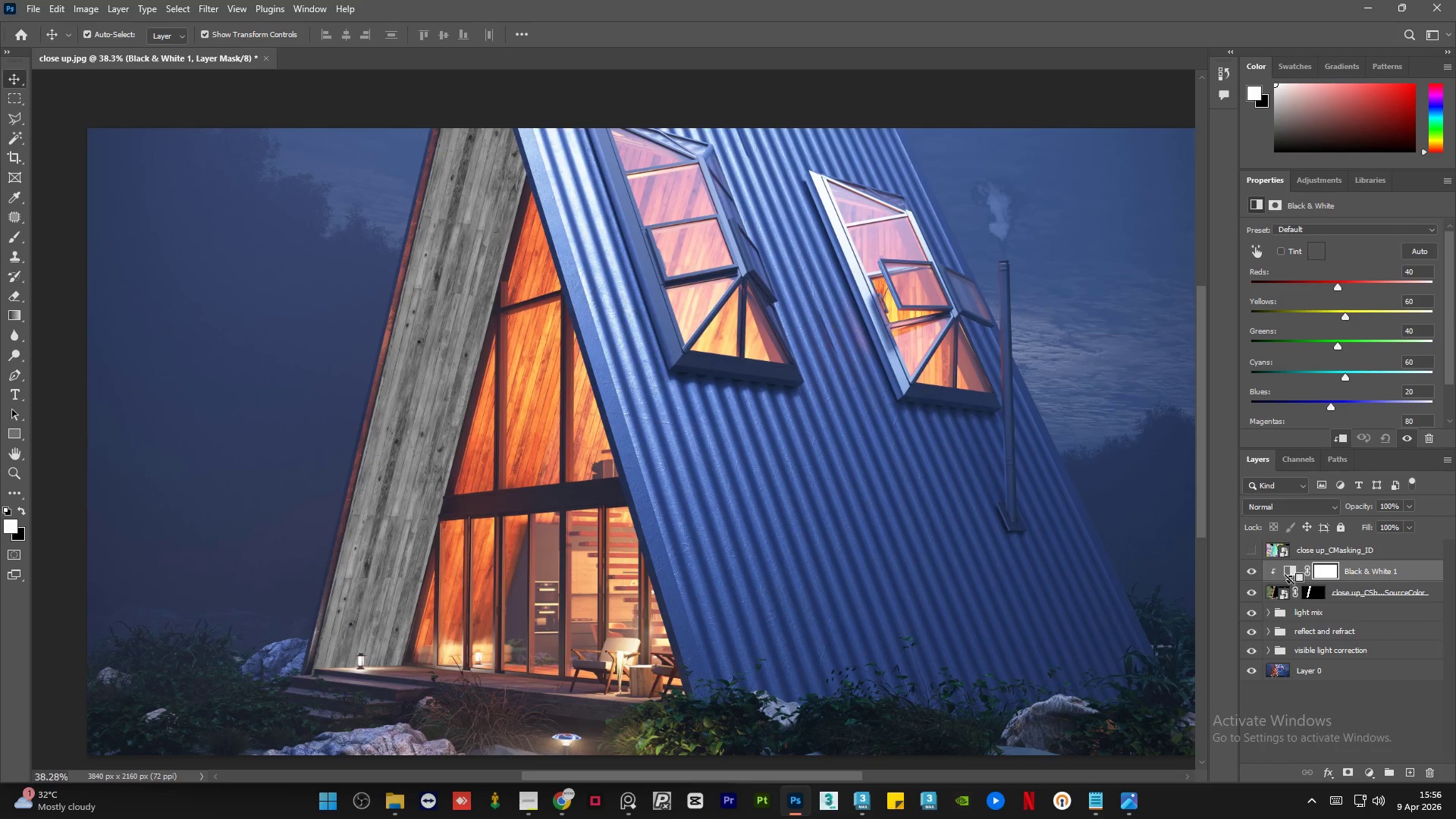 
key(Alt+AltLeft)
 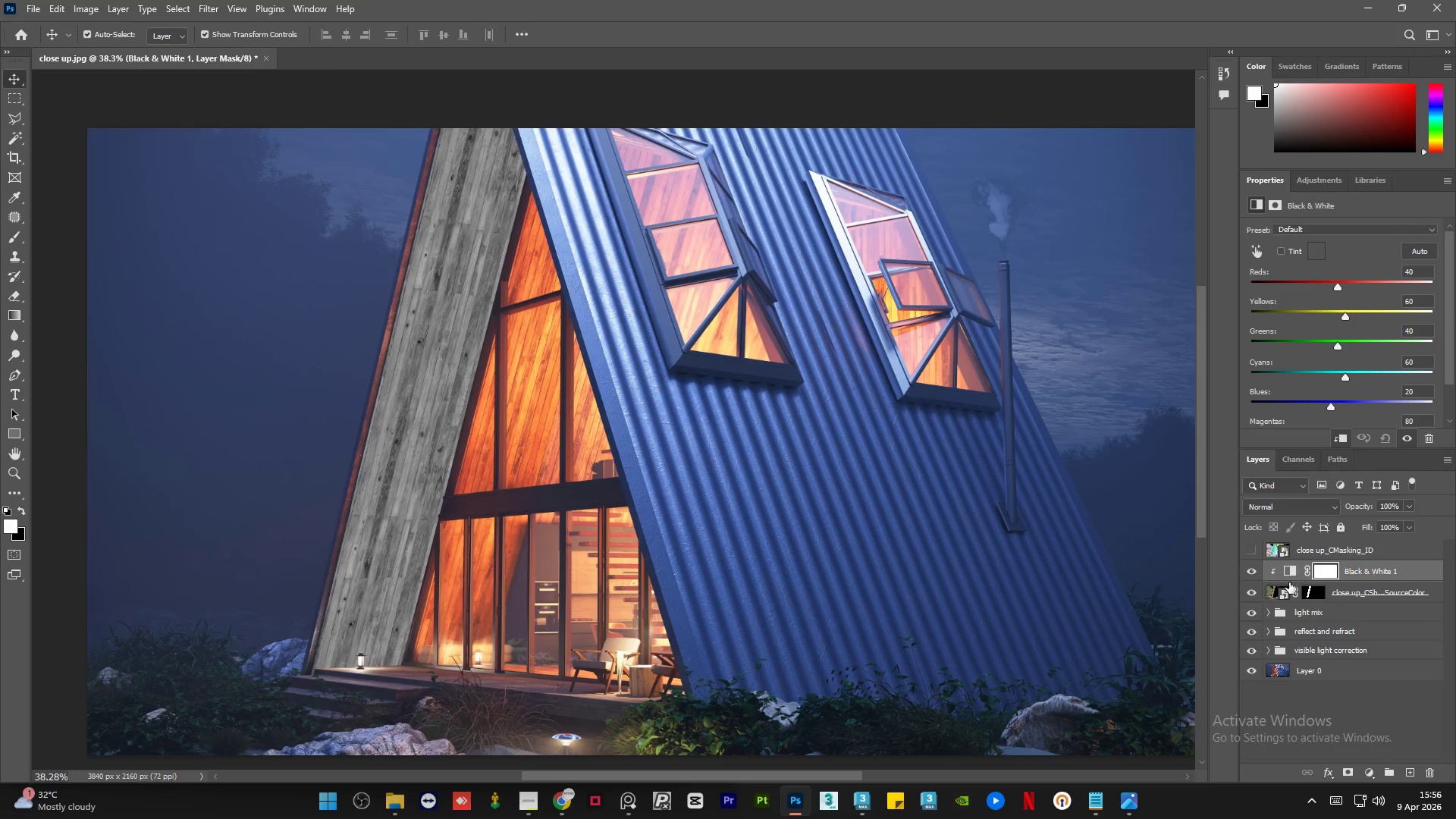 
key(Alt+AltLeft)
 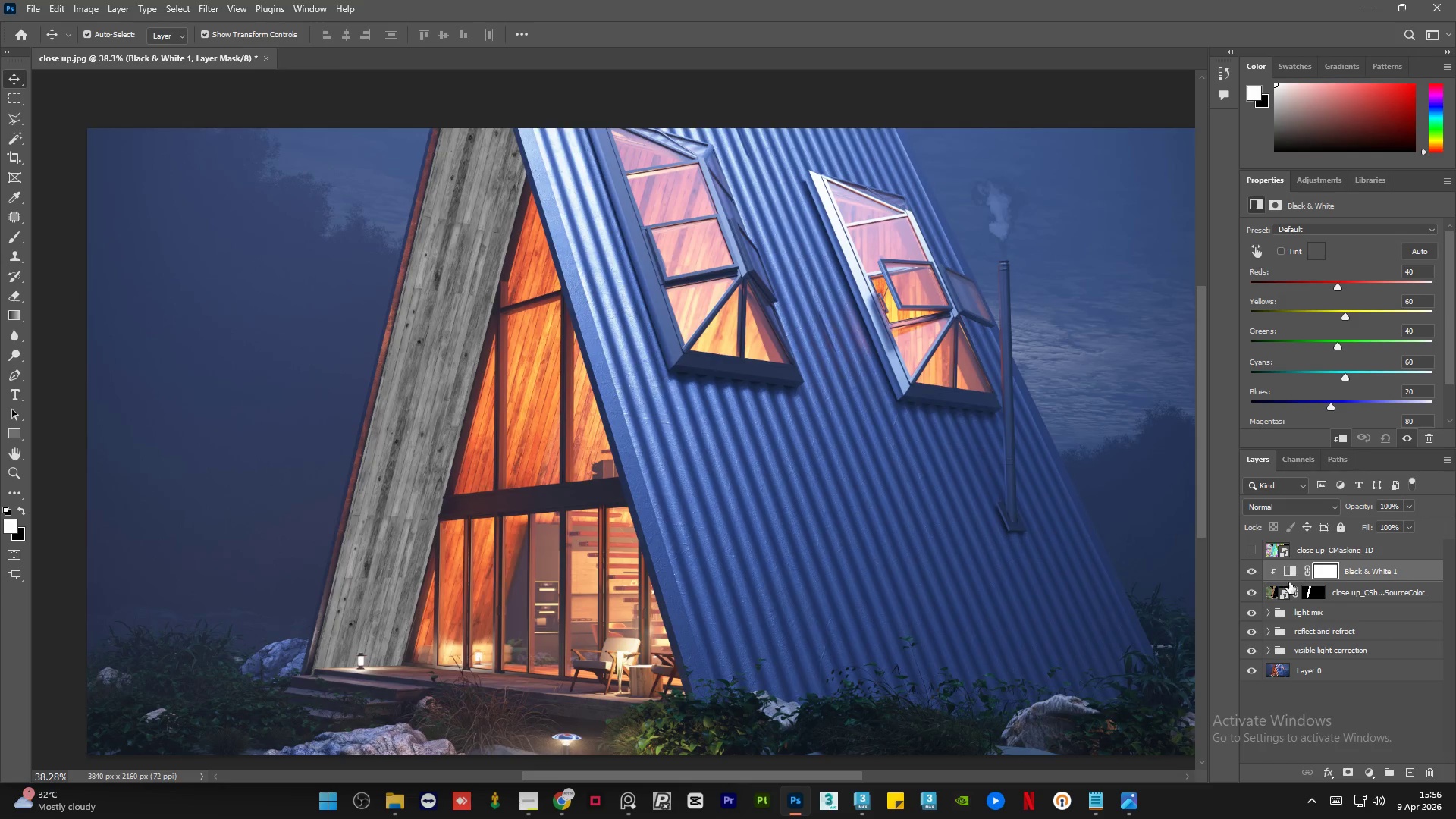 
key(Alt+AltLeft)
 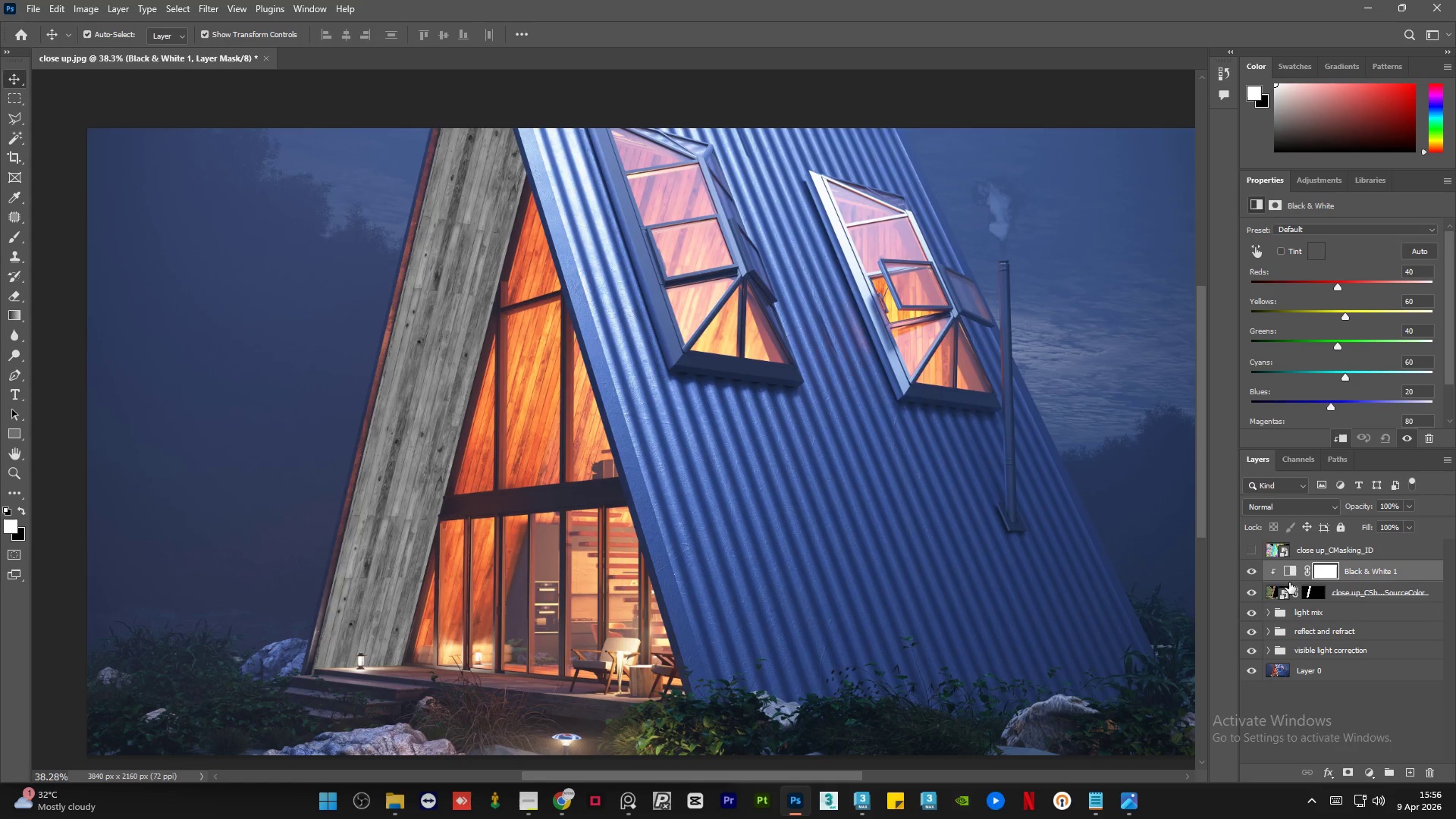 
key(Alt+AltLeft)
 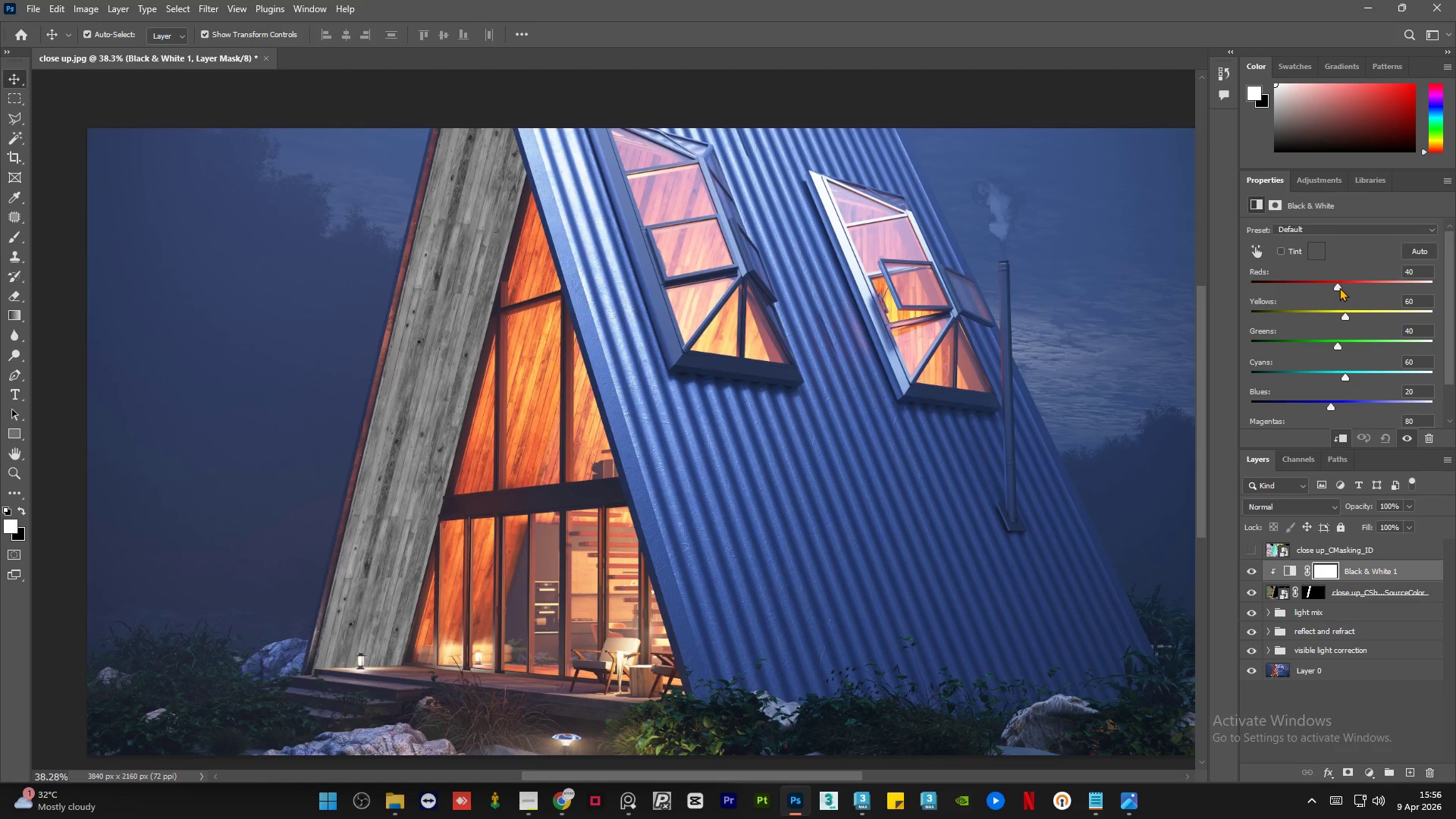 
hold_key(key=AltLeft, duration=1.53)
 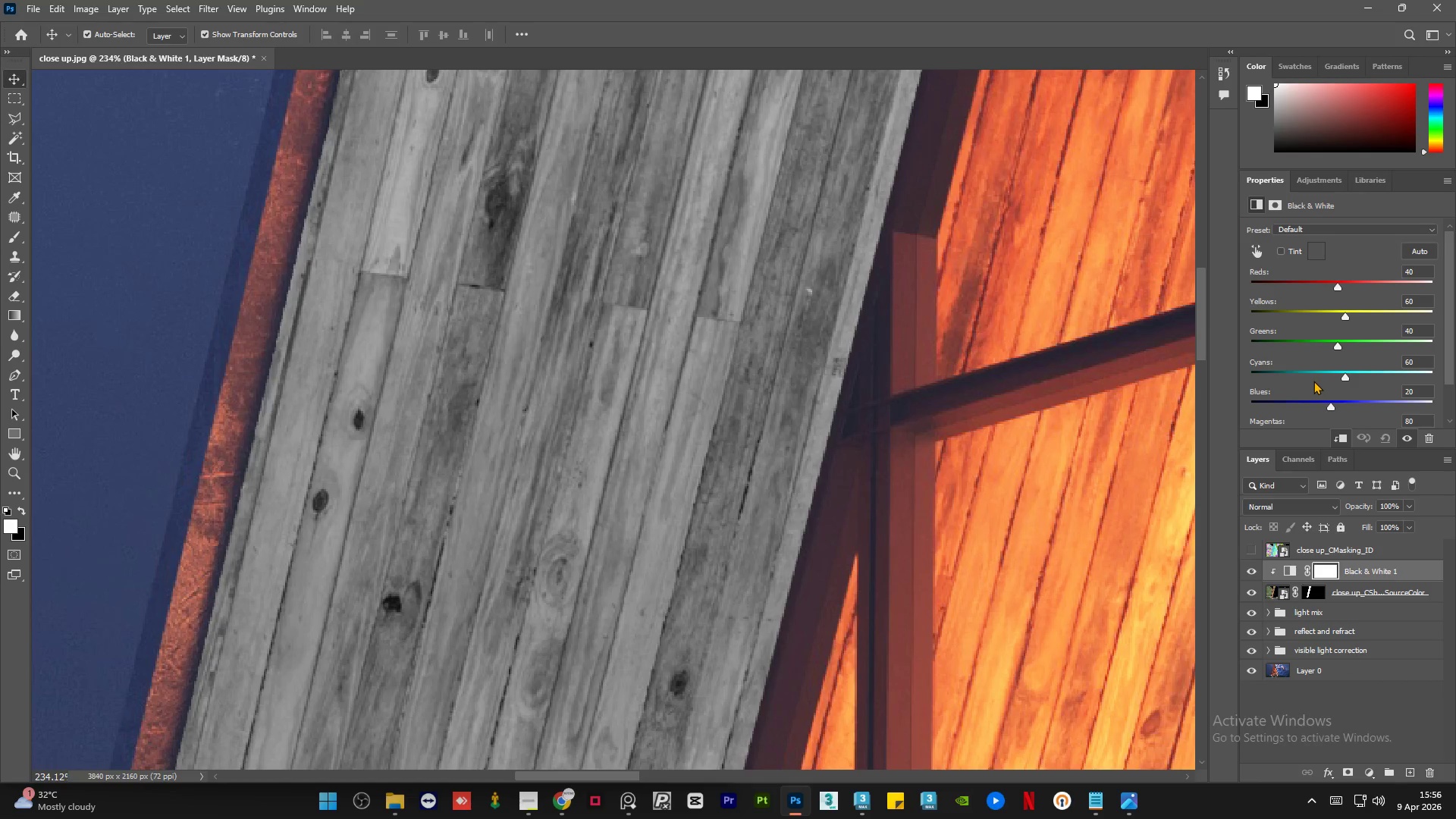 
key(Alt+AltLeft)
 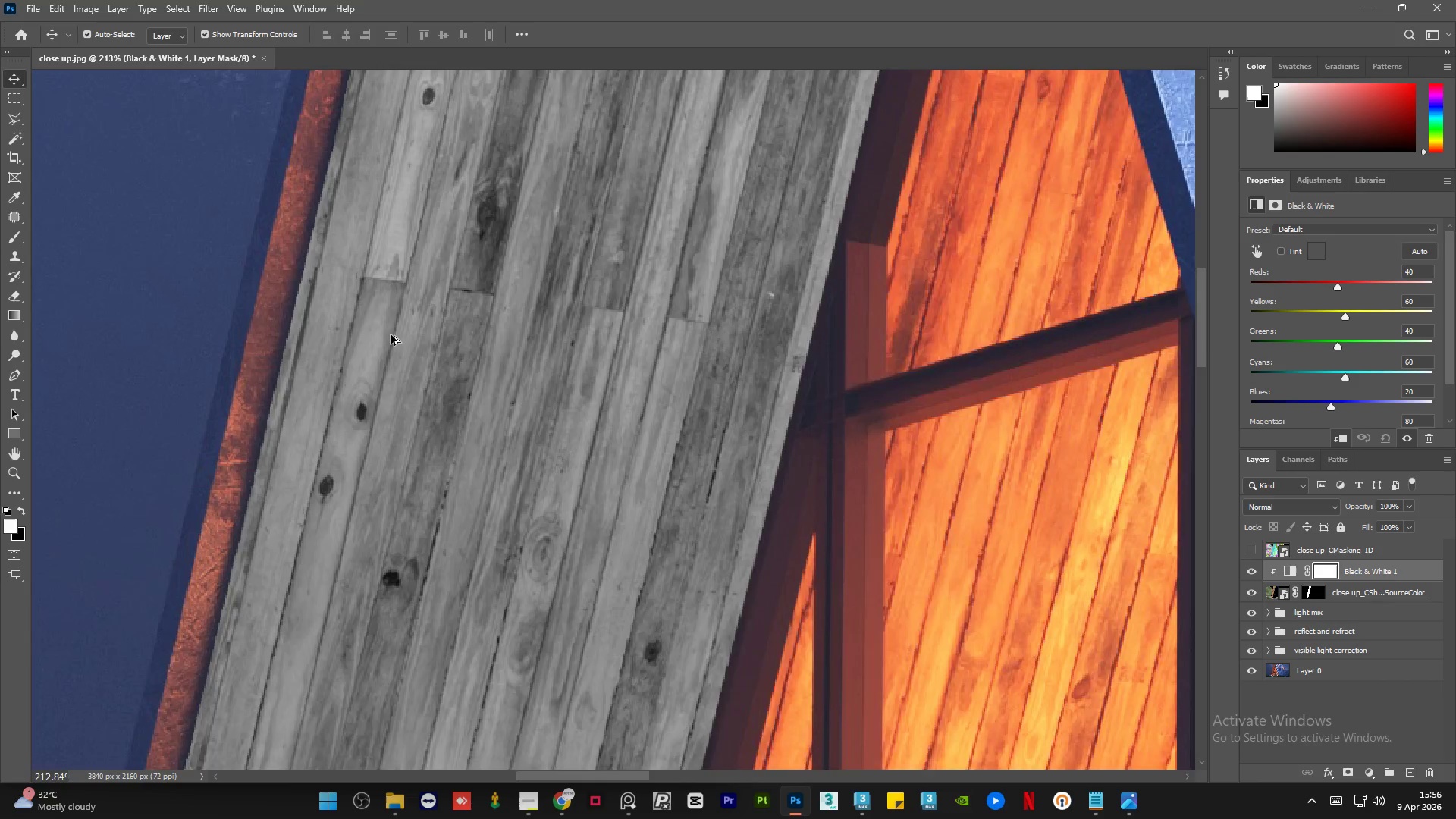 
key(Alt+AltLeft)
 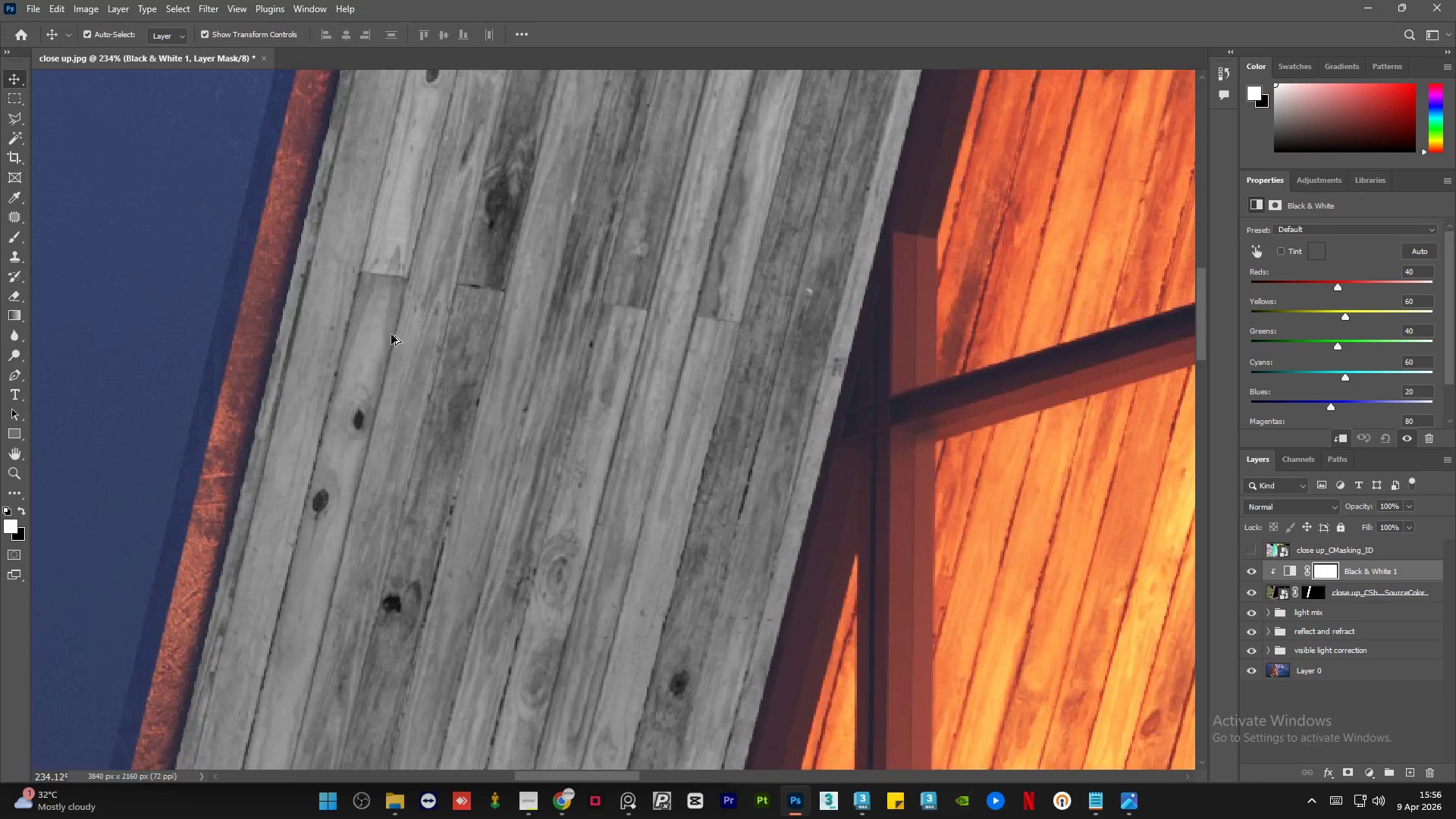 
key(Alt+AltLeft)
 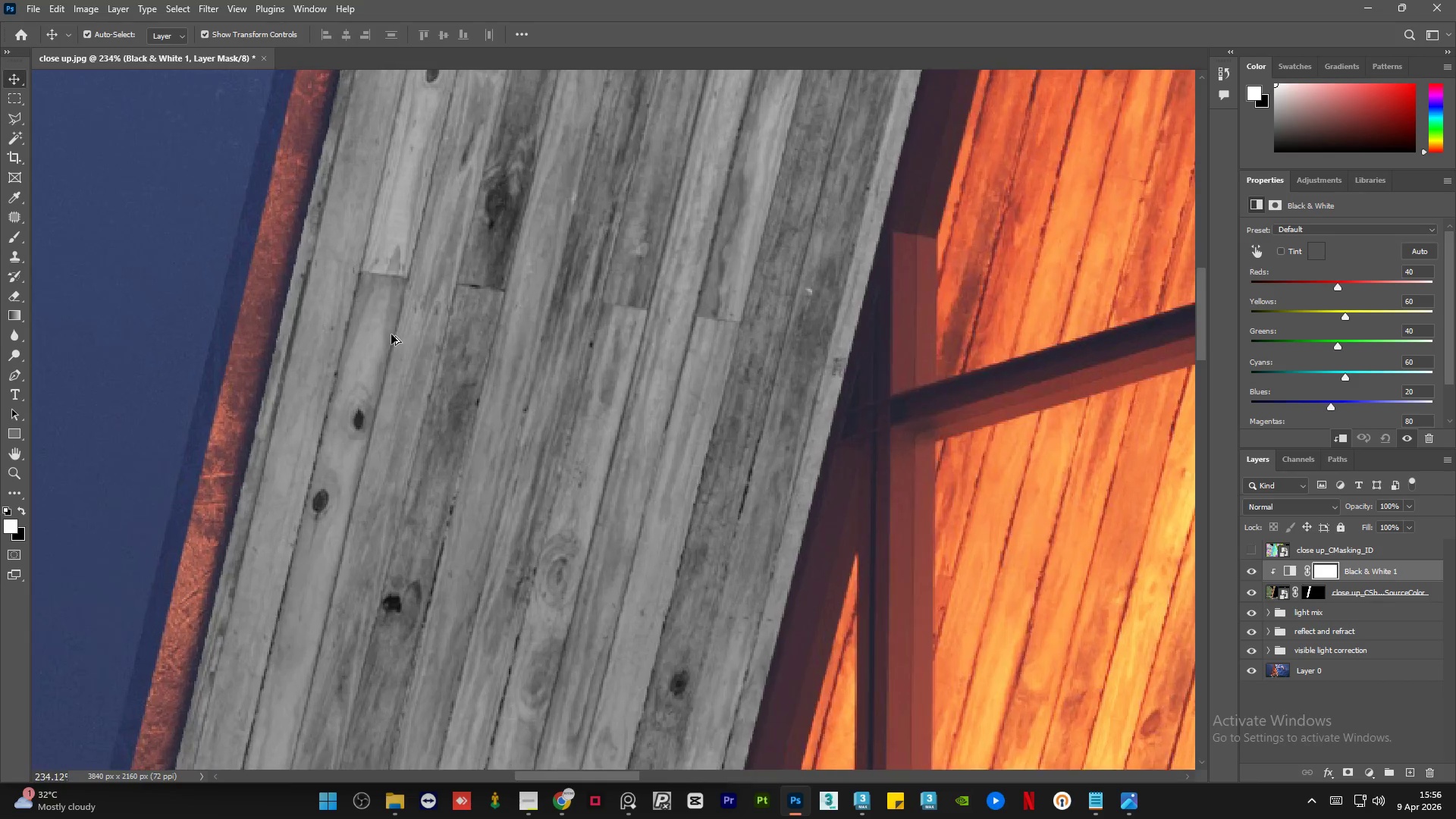 
key(Alt+AltLeft)
 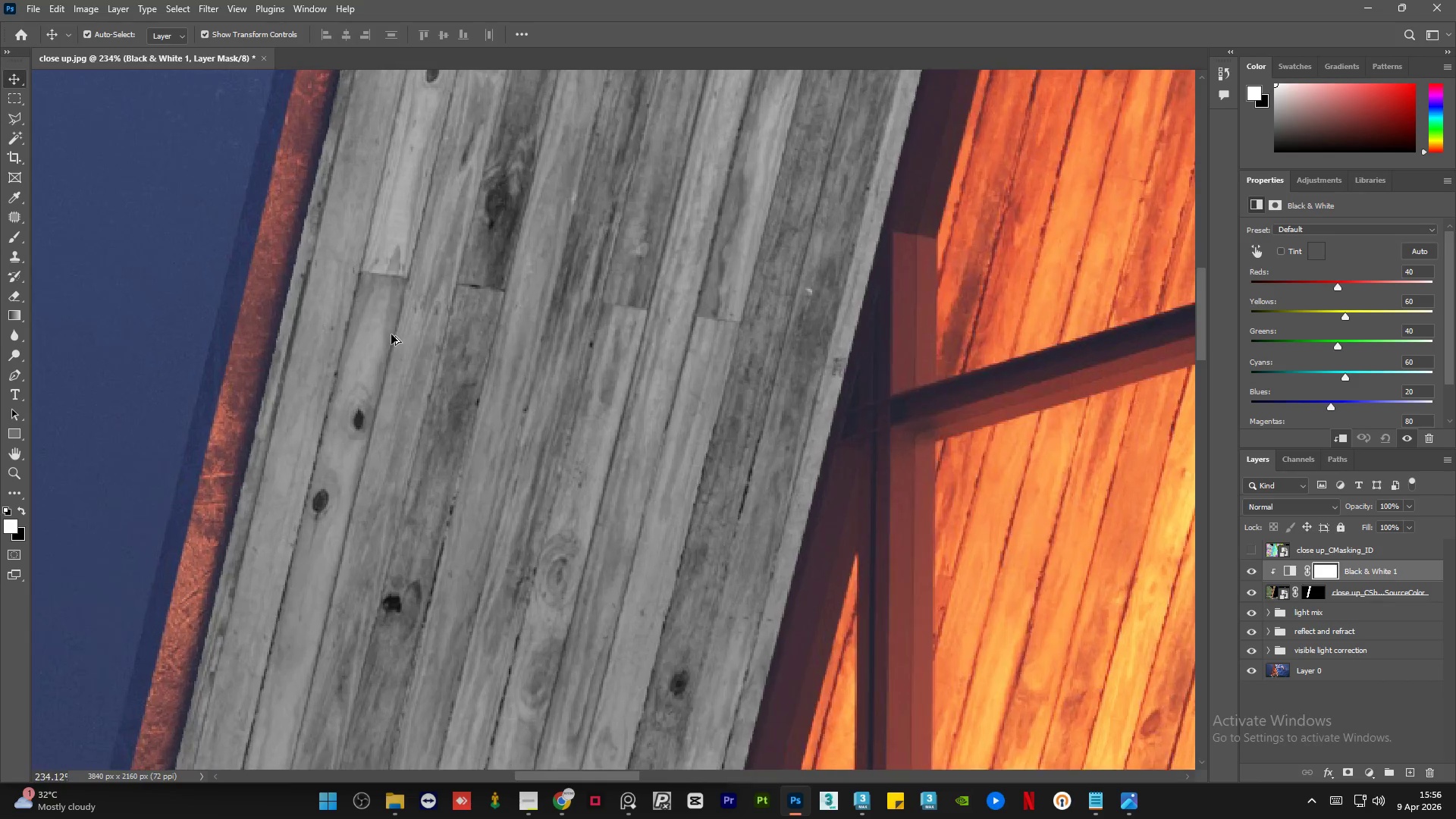 
key(Alt+AltLeft)
 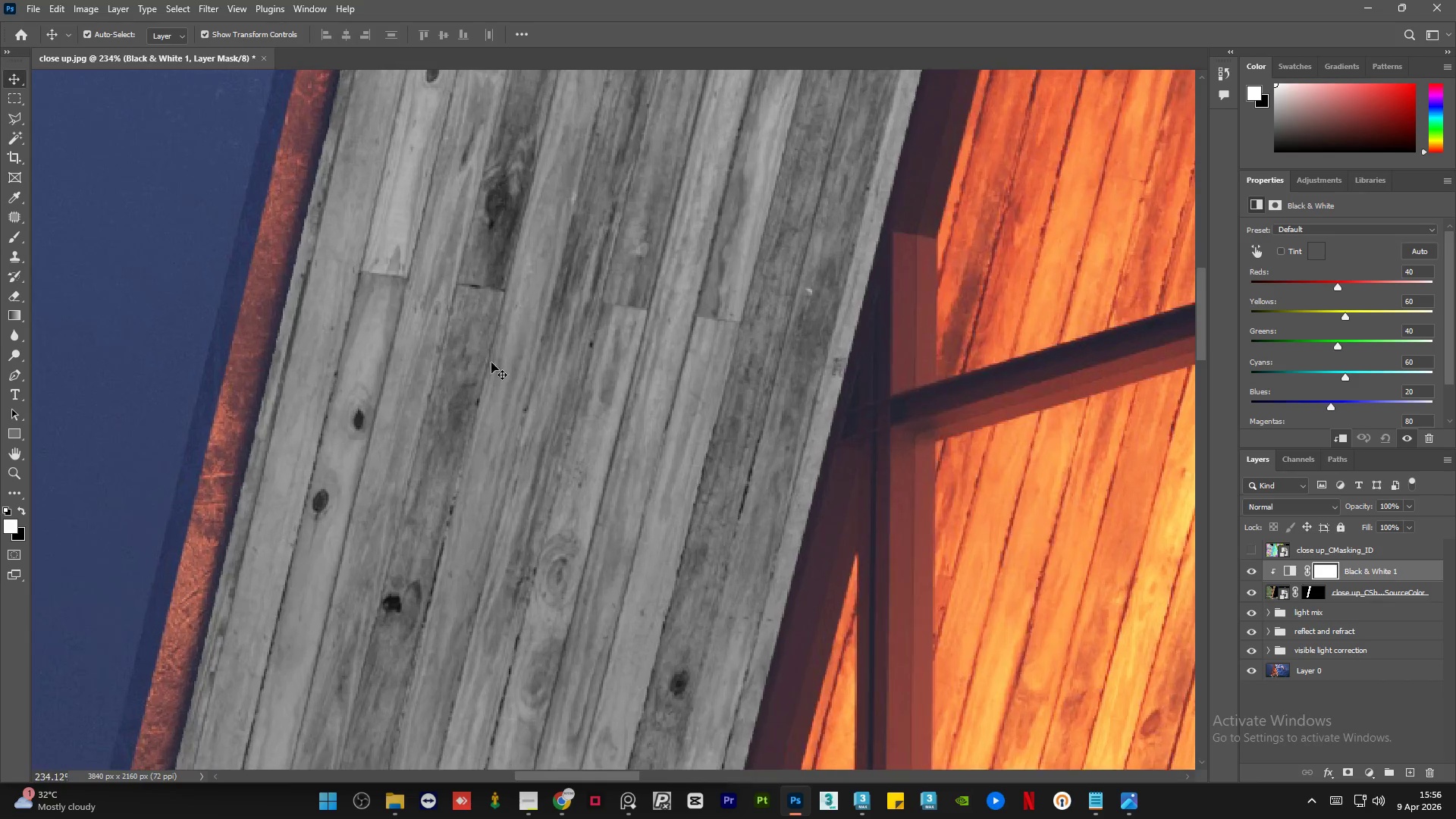 
key(Alt+AltLeft)
 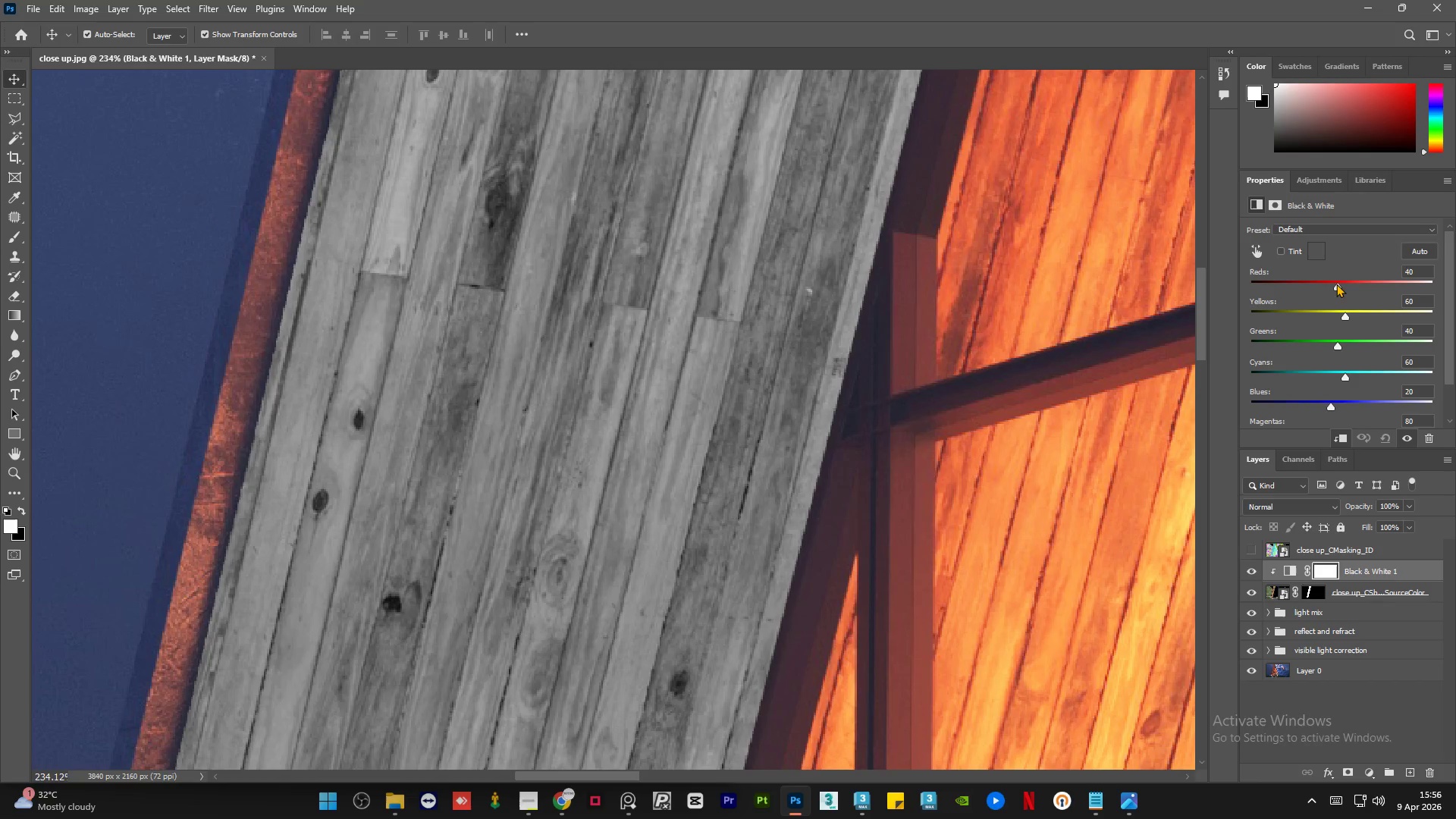 
scroll: coordinate [391, 334], scroll_direction: up, amount: 19.0
 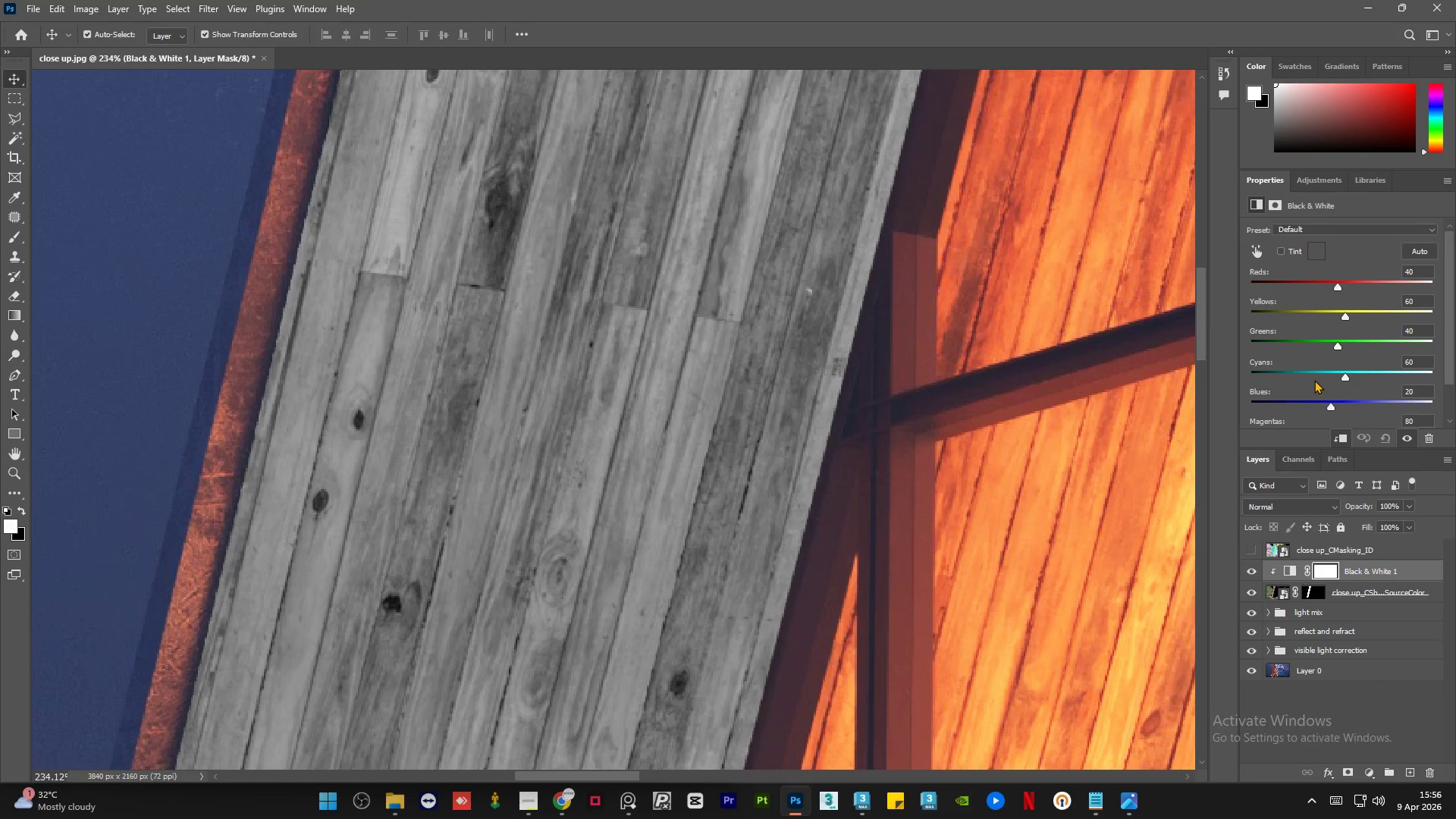 
left_click_drag(start_coordinate=[1335, 286], to_coordinate=[1455, 306])
 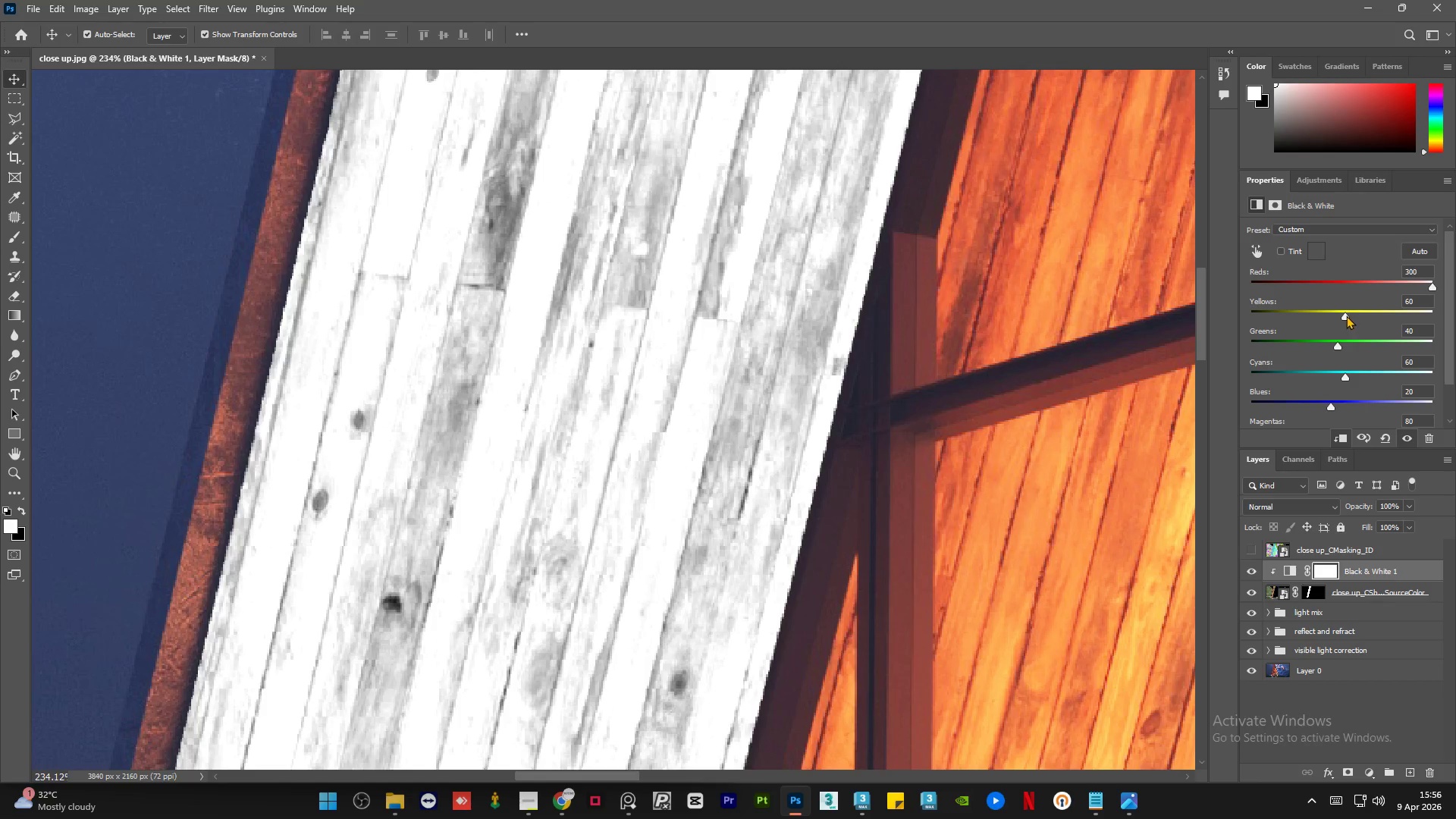 
left_click_drag(start_coordinate=[1345, 315], to_coordinate=[1395, 318])
 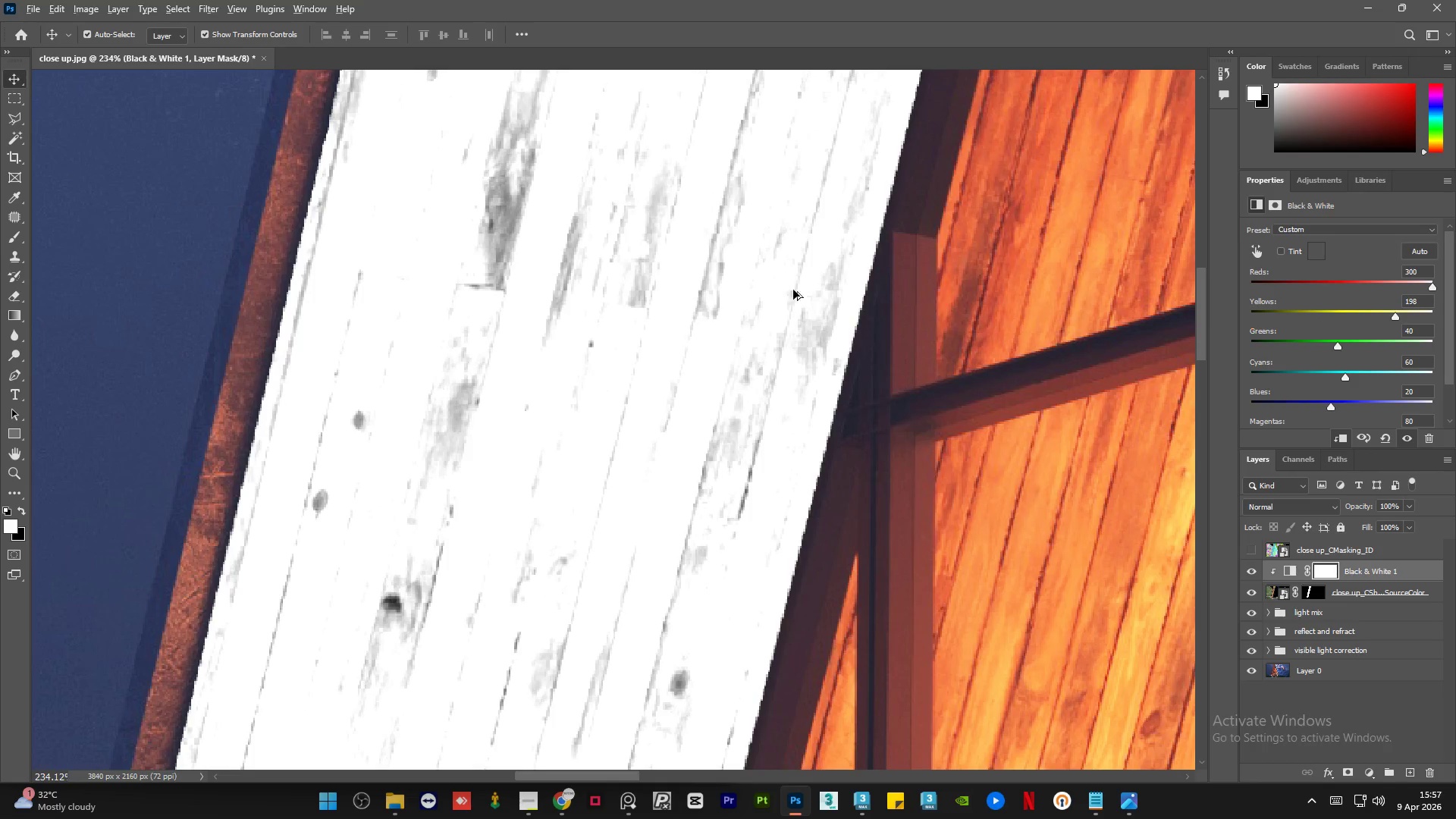 
hold_key(key=AltLeft, duration=1.5)
 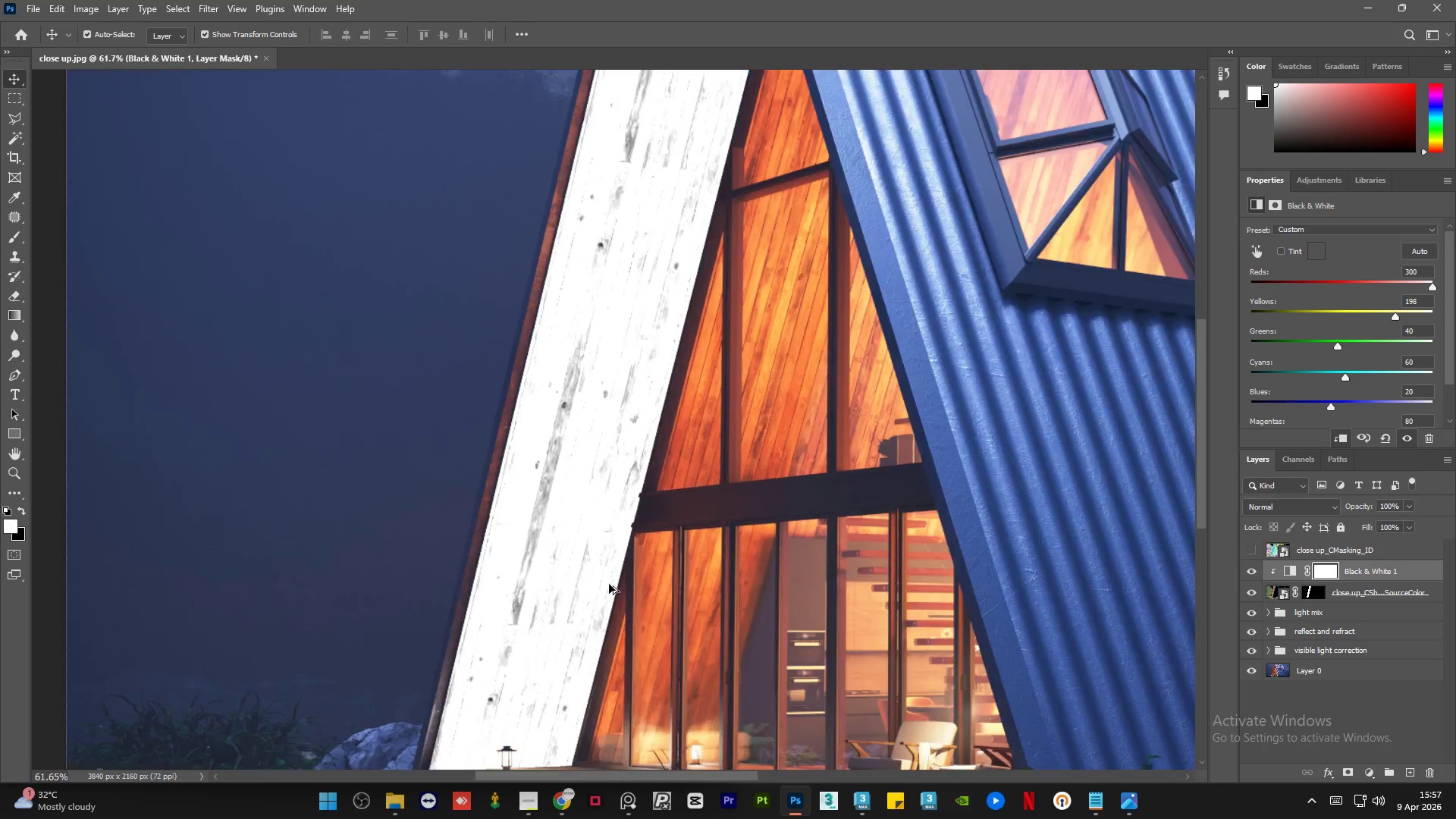 
hold_key(key=AltLeft, duration=1.52)
 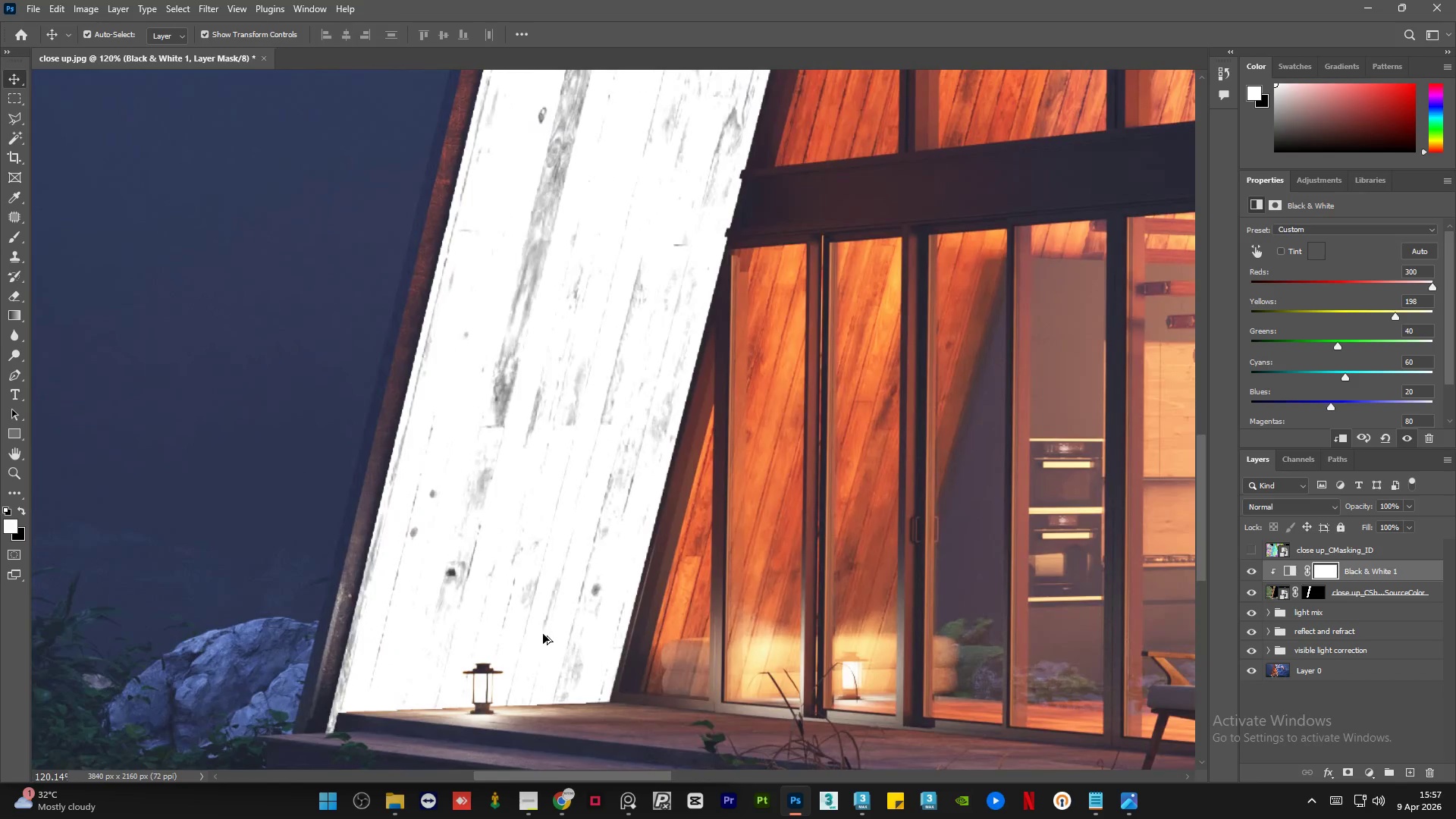 
scroll: coordinate [645, 340], scroll_direction: down, amount: 20.0
 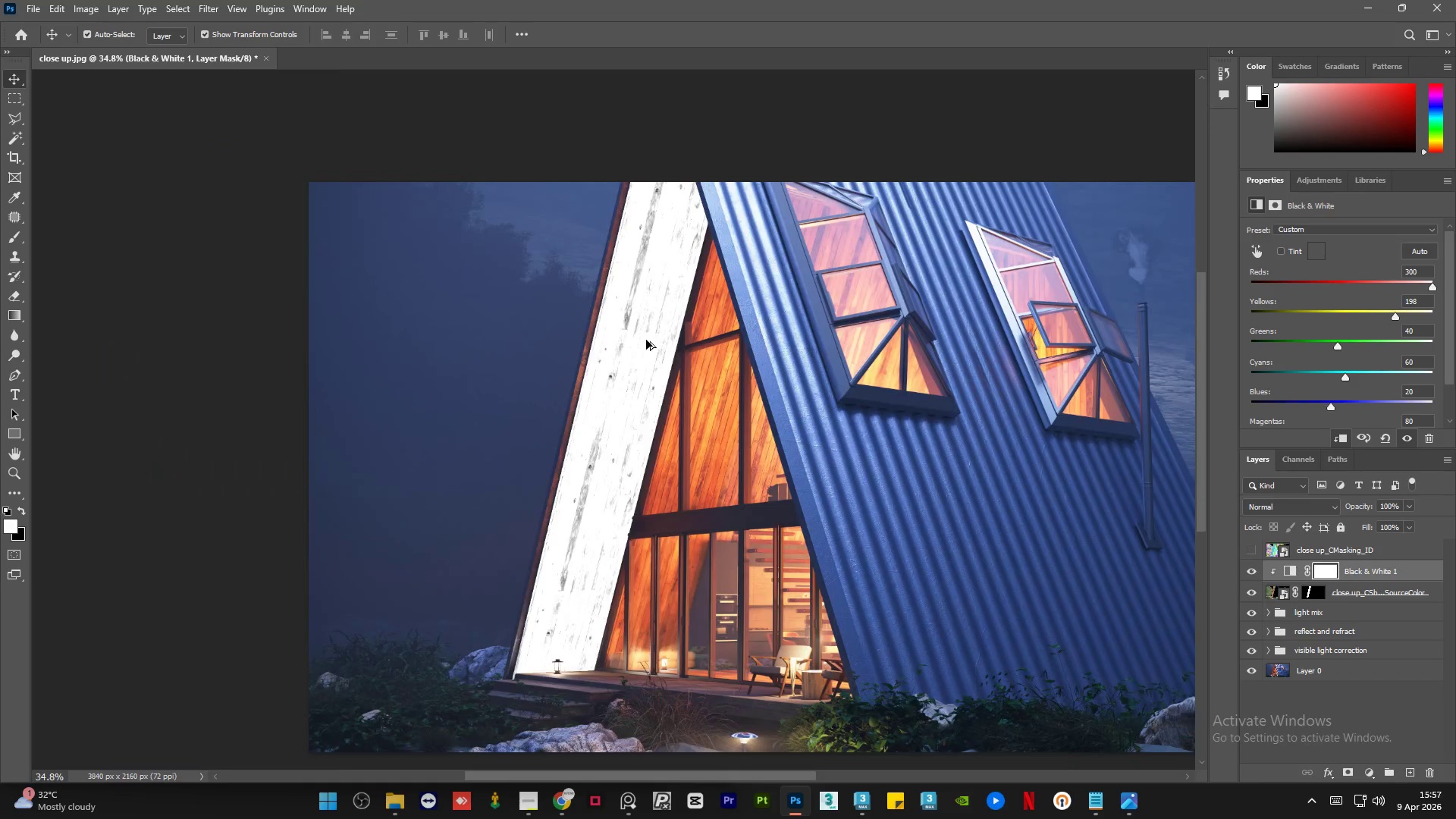 
hold_key(key=AltLeft, duration=1.52)
scroll: coordinate [543, 643], scroll_direction: up, amount: 13.0
 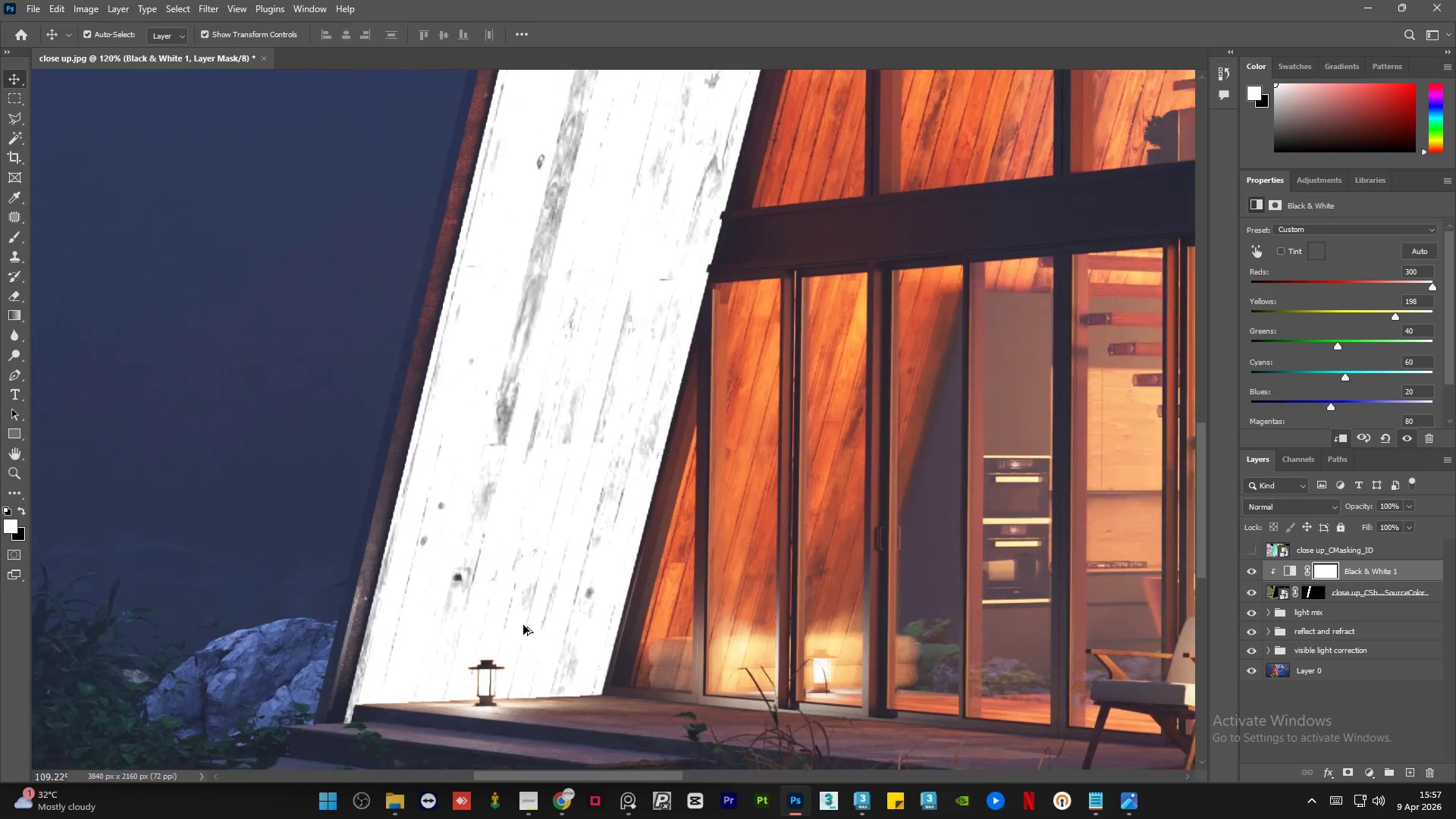 
hold_key(key=AltLeft, duration=1.08)
scroll: coordinate [604, 199], scroll_direction: up, amount: 1.0
 